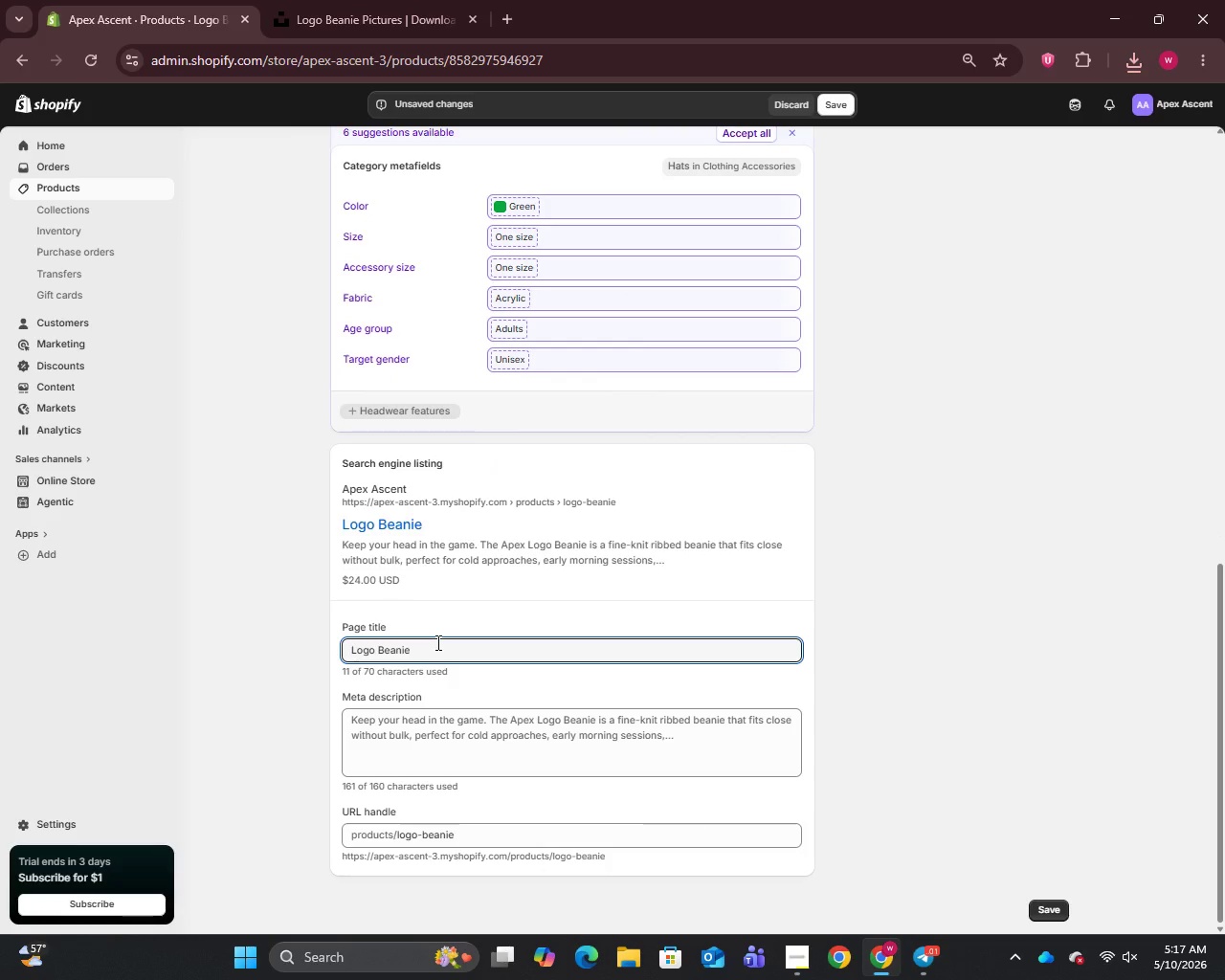 
key(Space)
 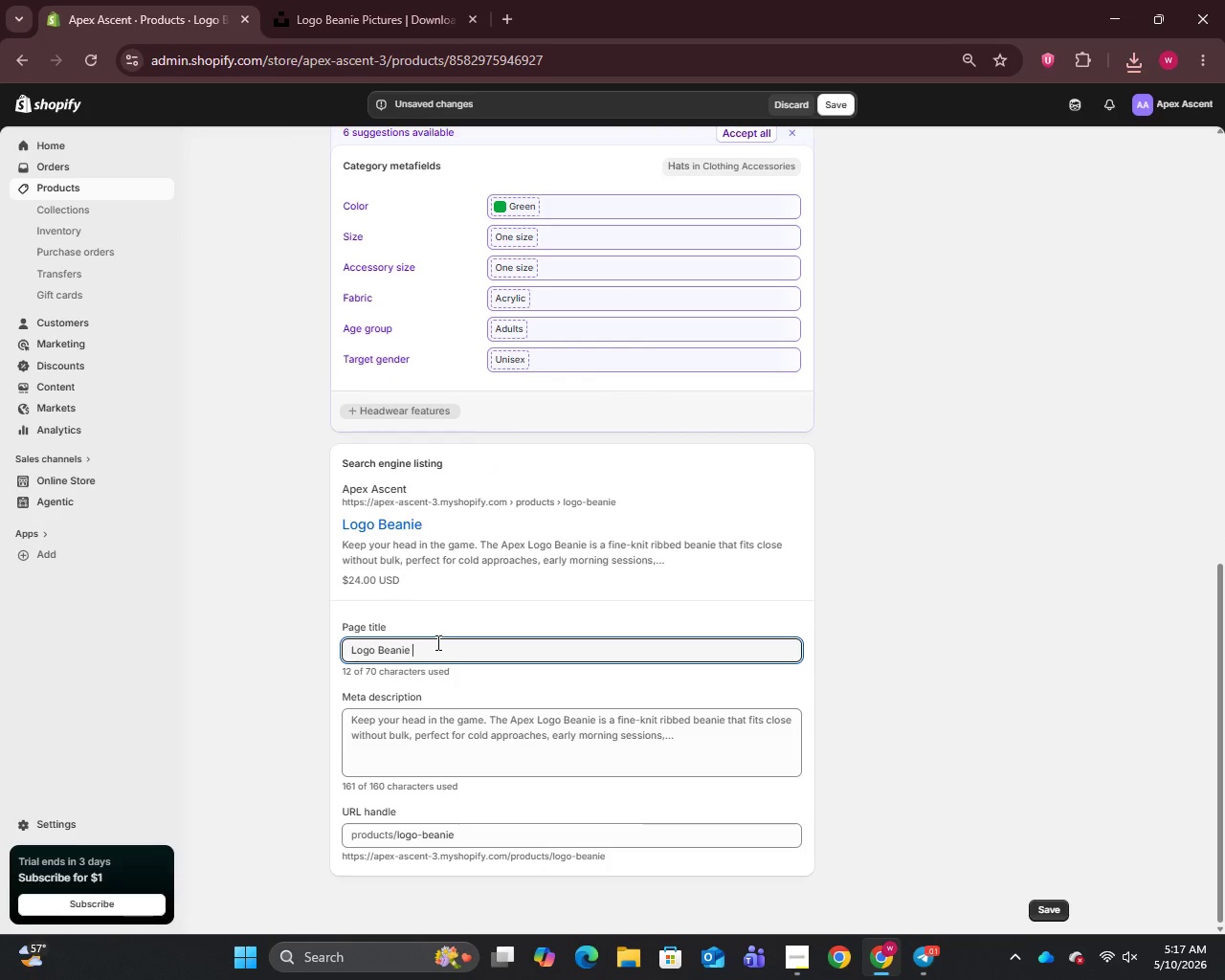 
key(Shift+Backslash)
 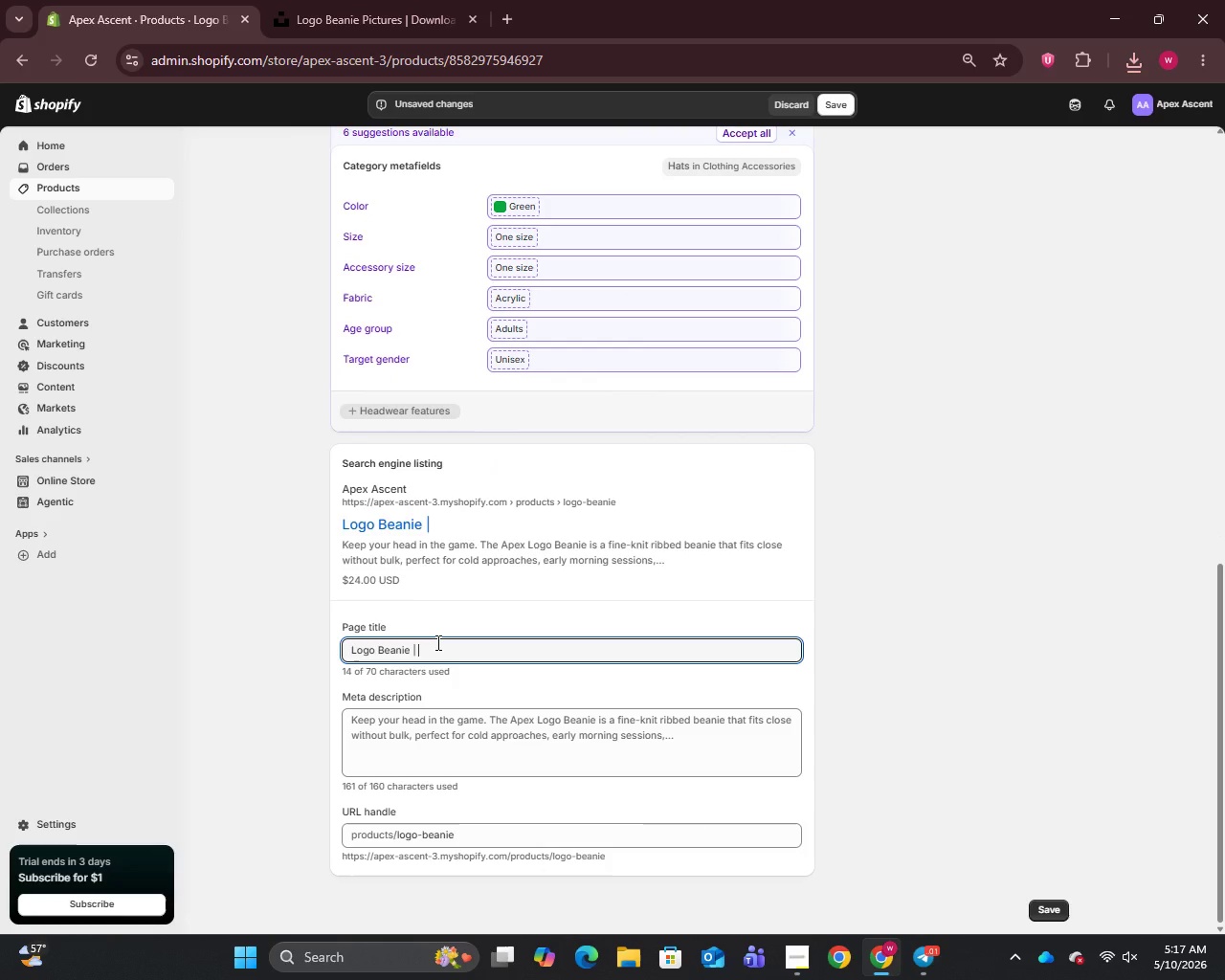 
key(Space)
 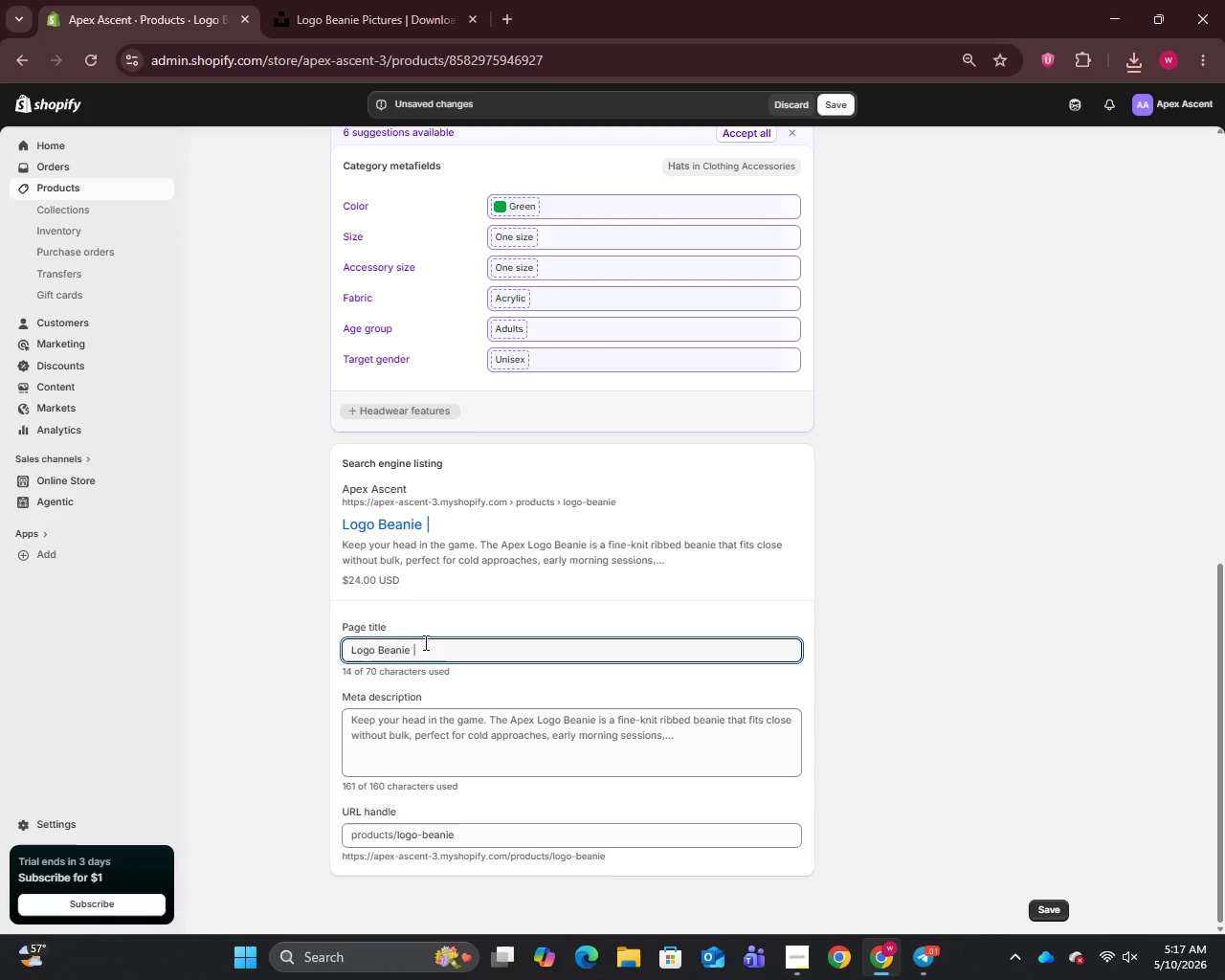 
wait(7.64)
 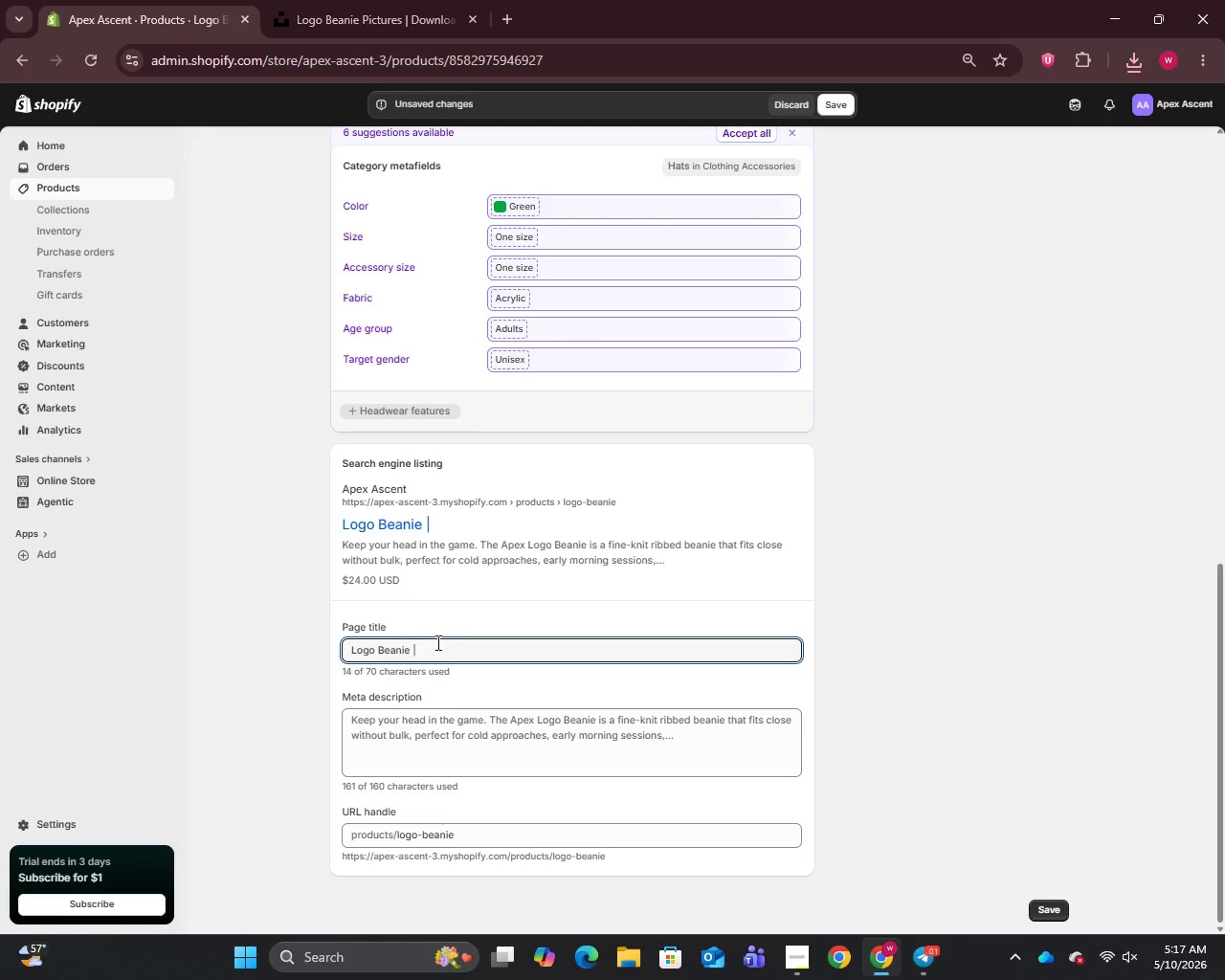 
left_click([347, 652])
 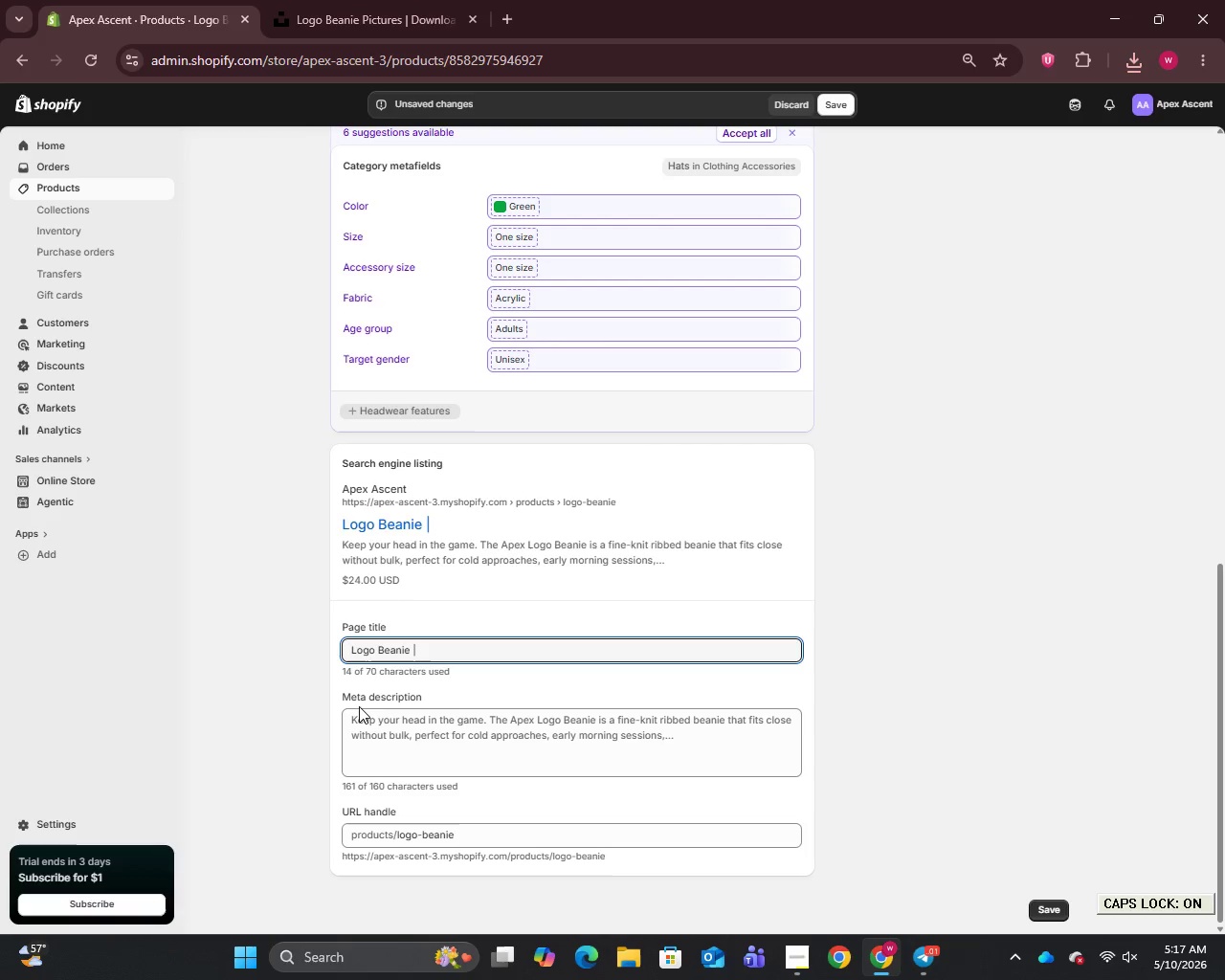 
type(Apex )
 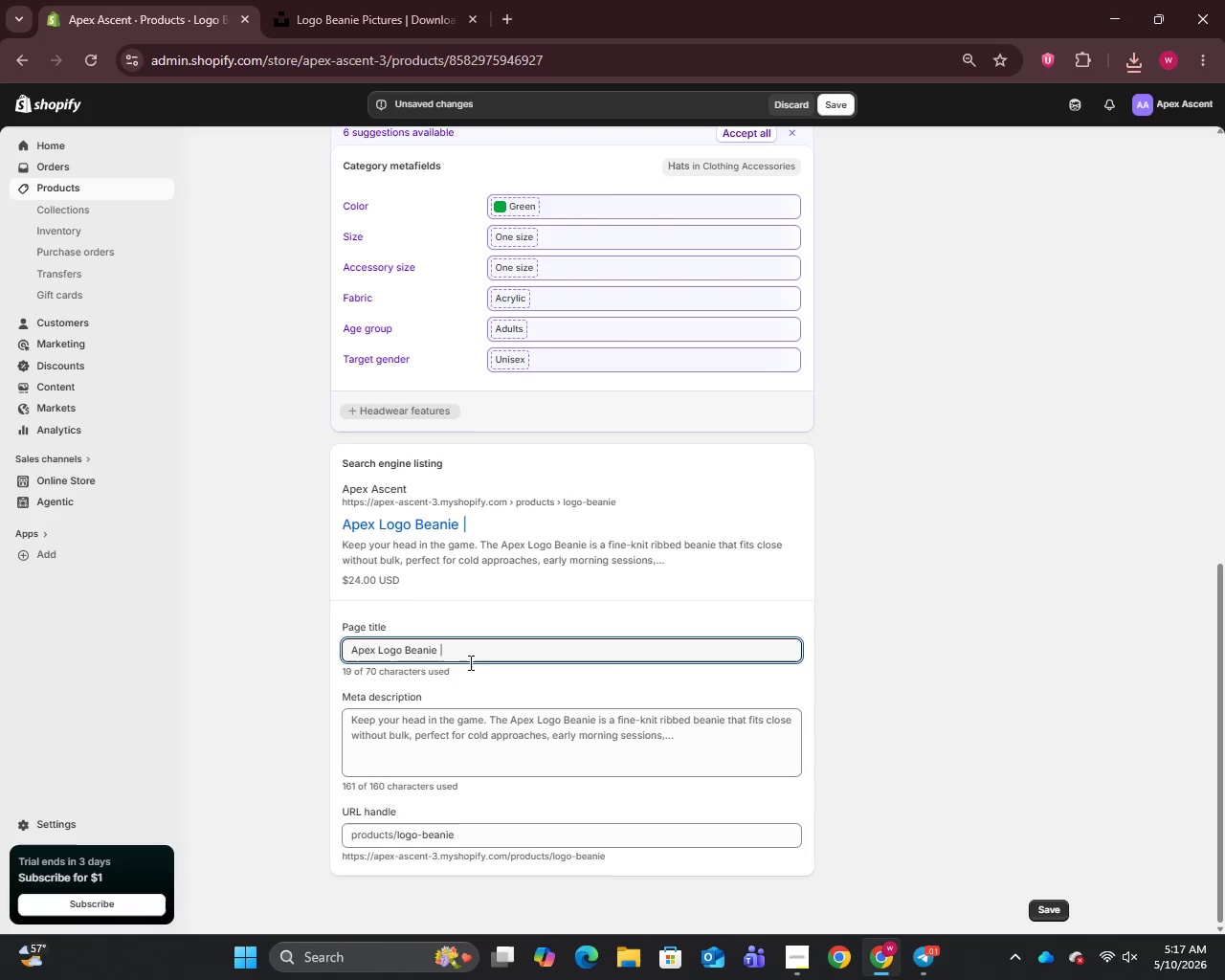 
left_click([469, 662])
 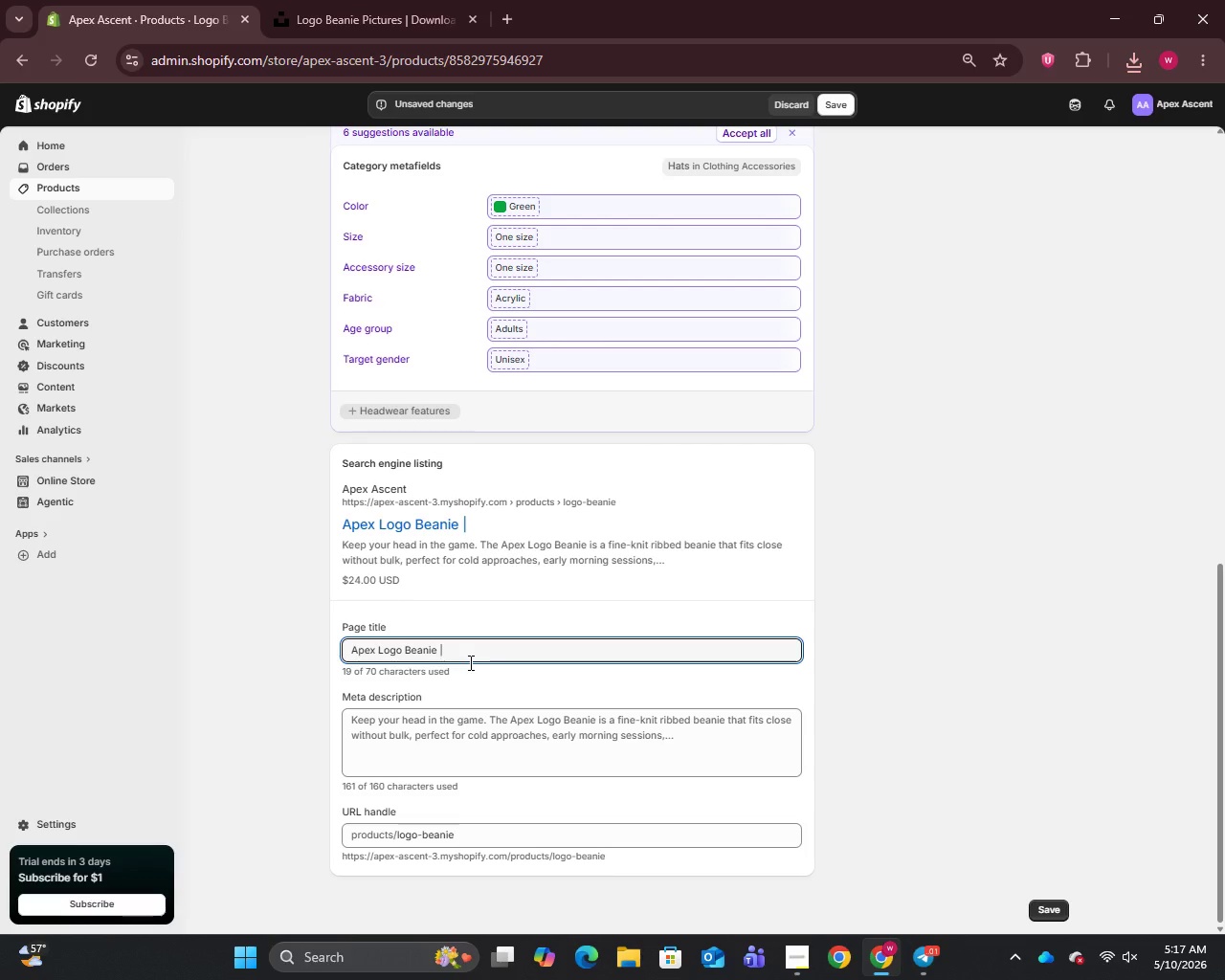 
type(Climbing Apparel \ )
key(Backspace)
key(Backspace)
key(Backspace)
type(| )
 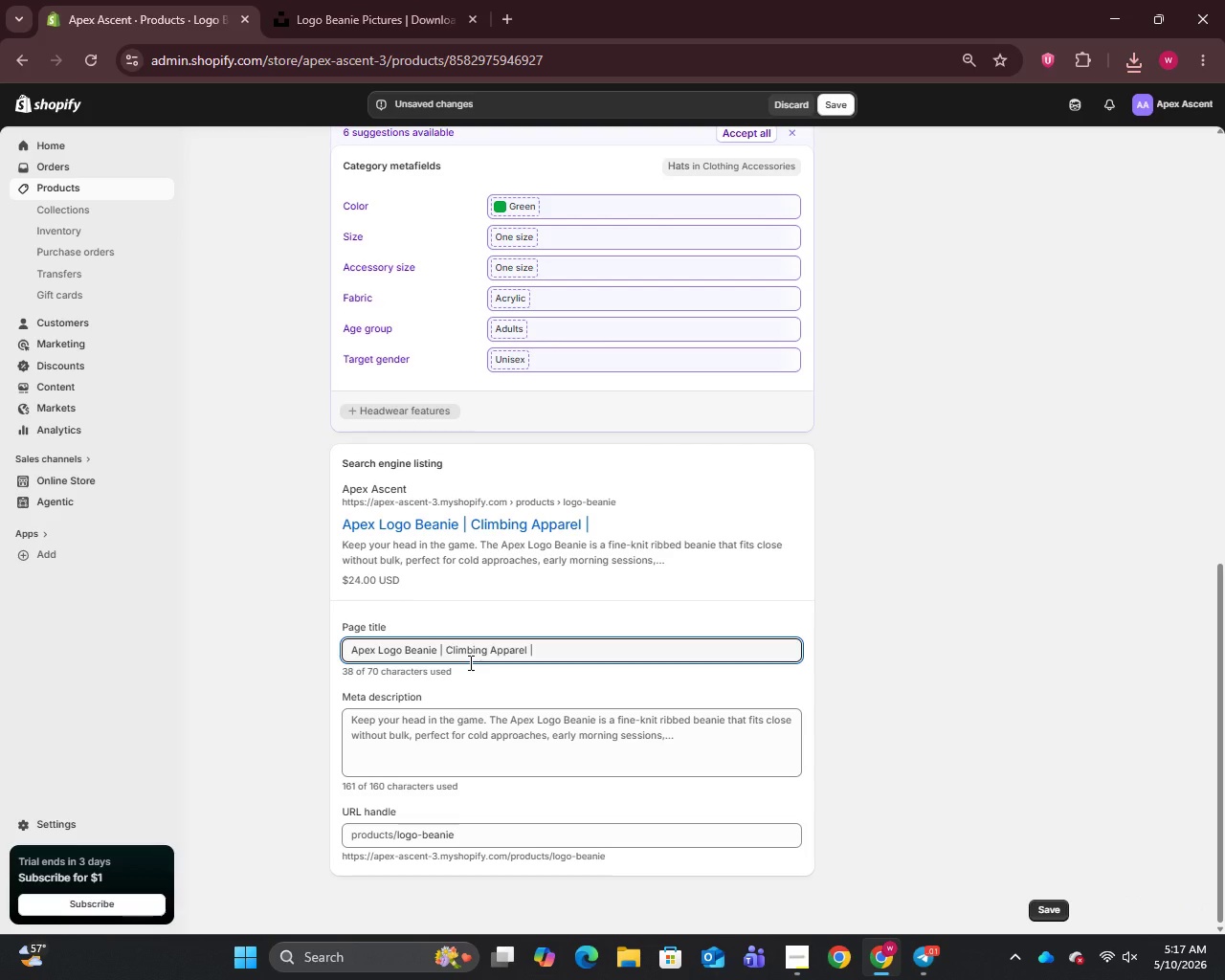 
hold_key(key=Slash, duration=0.7)
 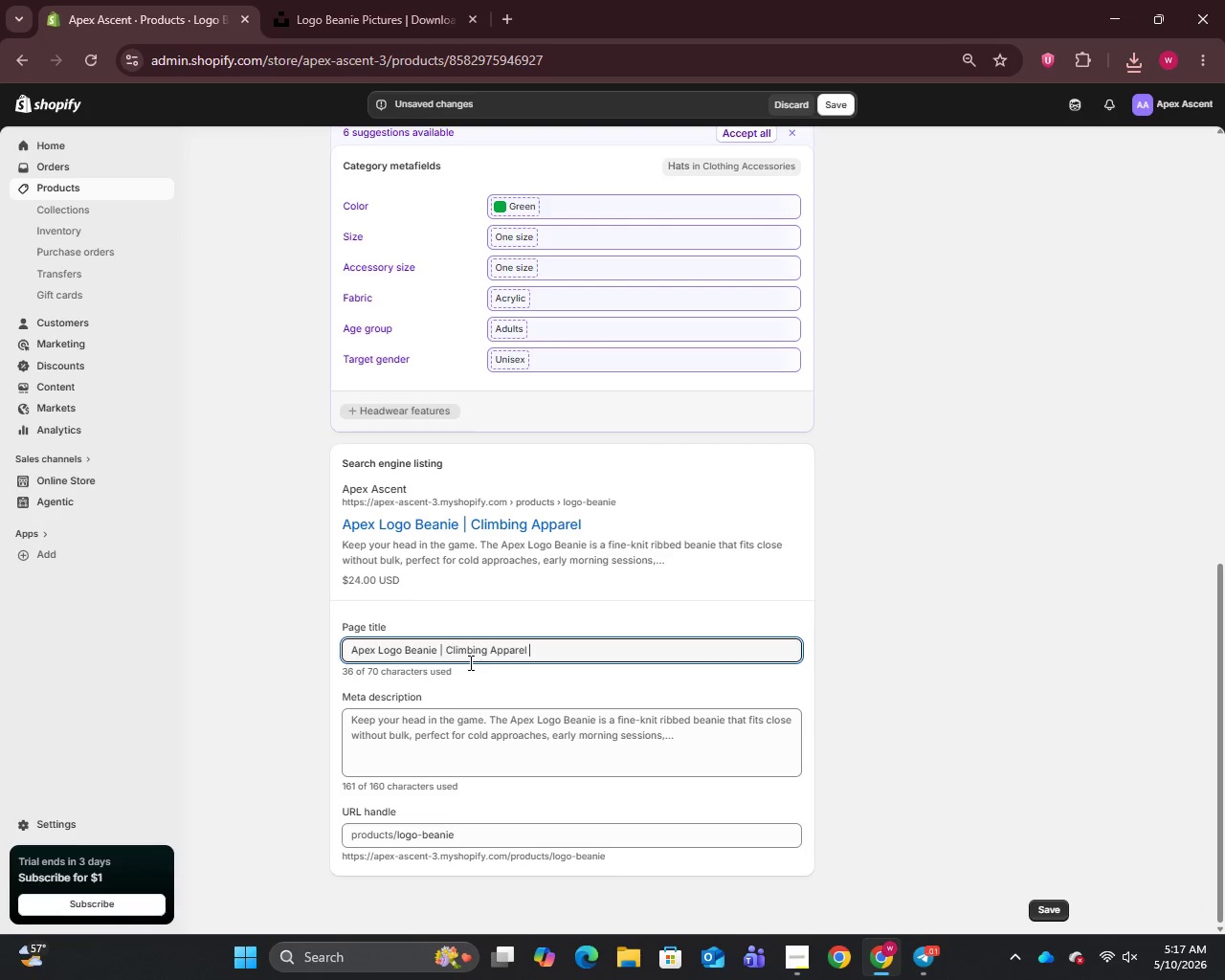 
type(Apex Ascent Climbing Gym)
 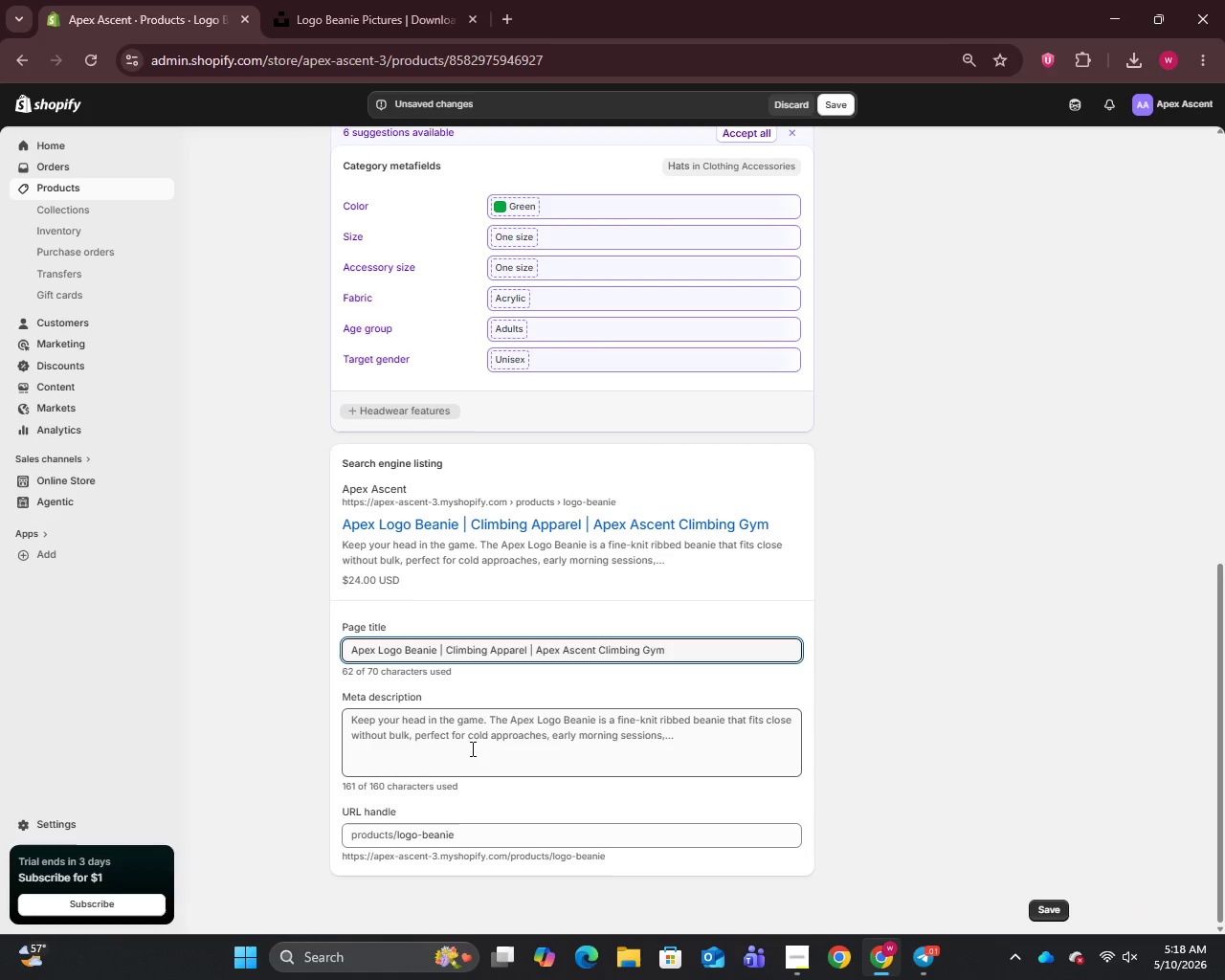 
left_click([478, 750])
 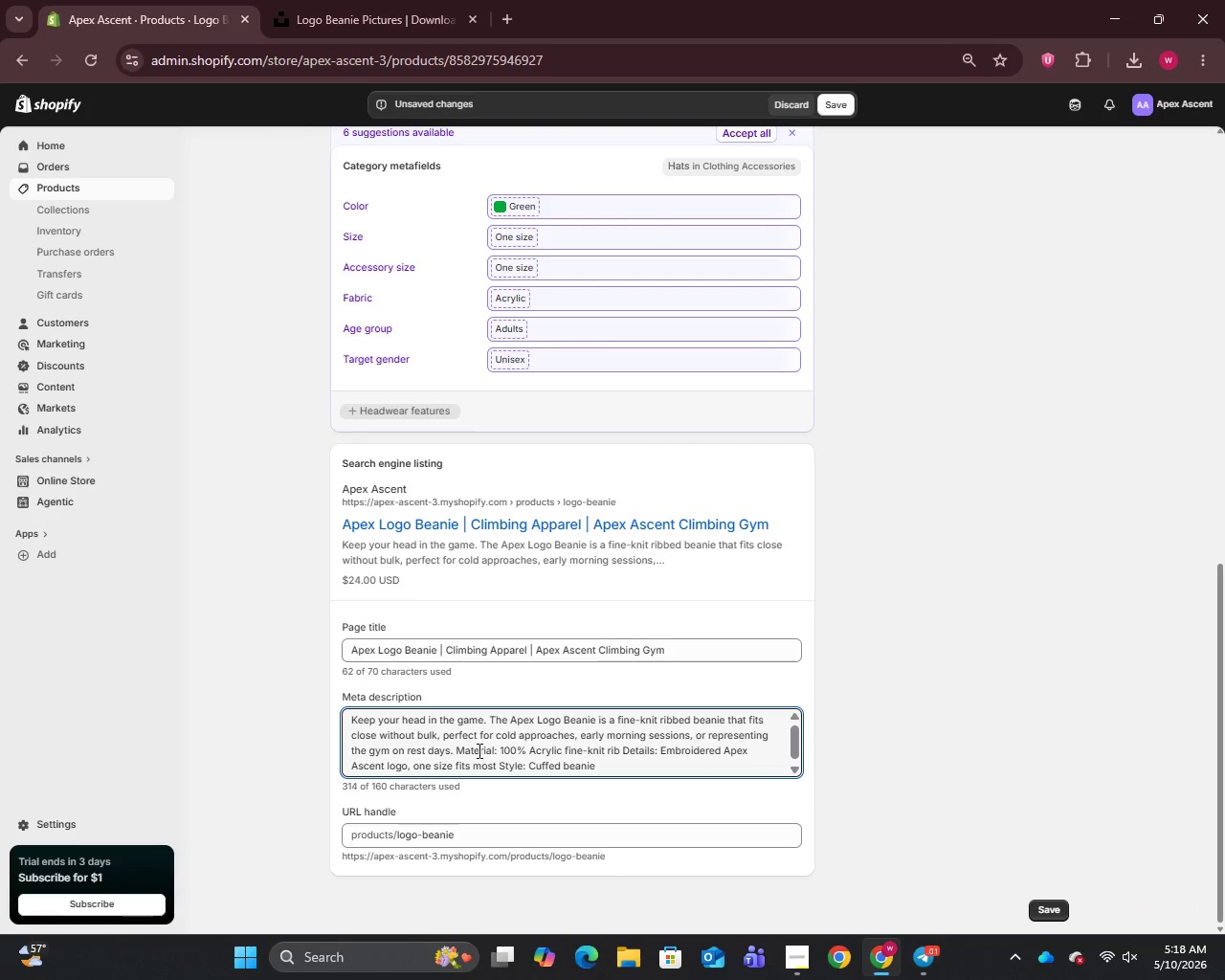 
key(Control+A)
 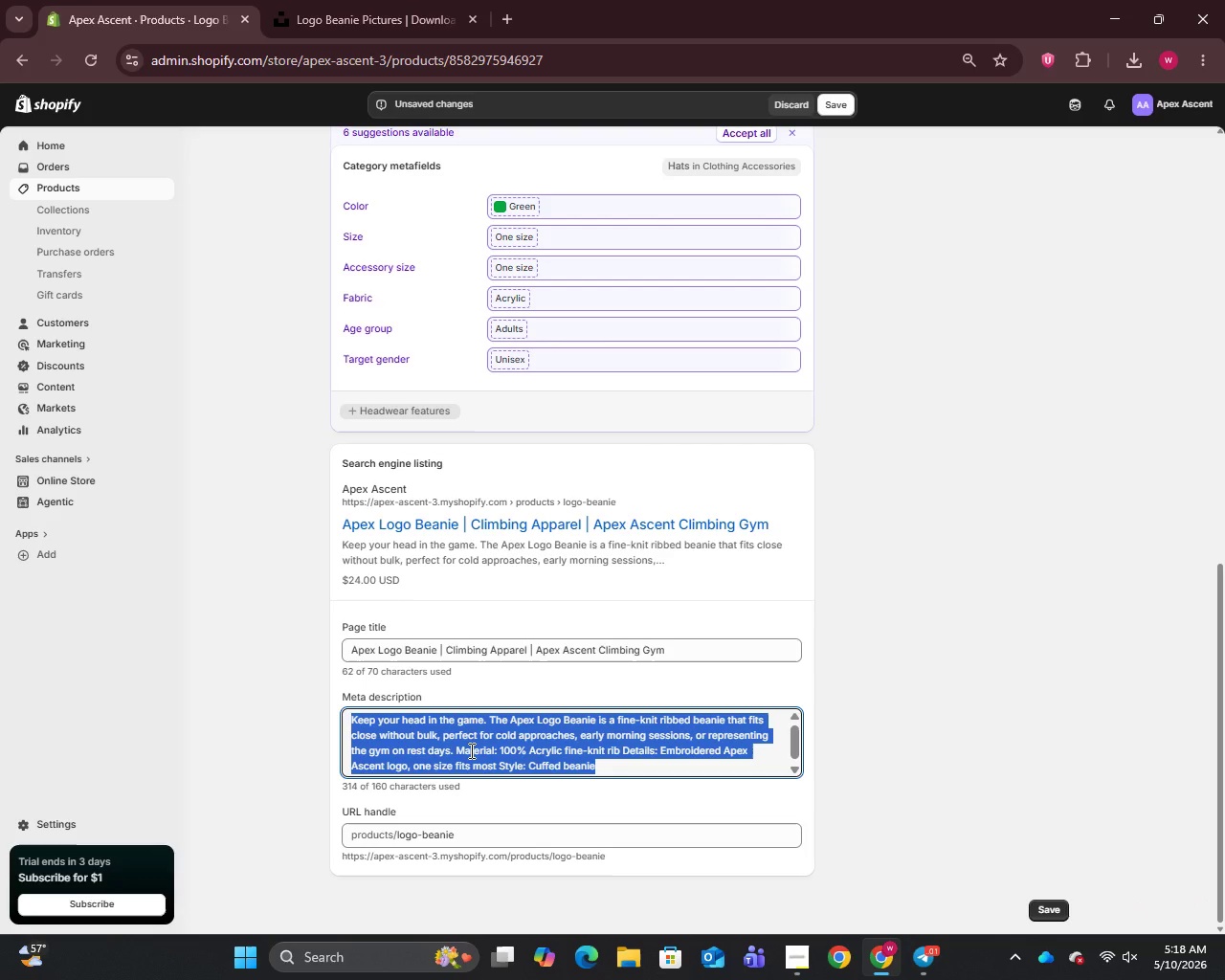 
type(Fine-knit ribbed beanie with embroidered pex Ascent Climbing Gym logo. One size fits most. Spring Training climbing apparel.)
 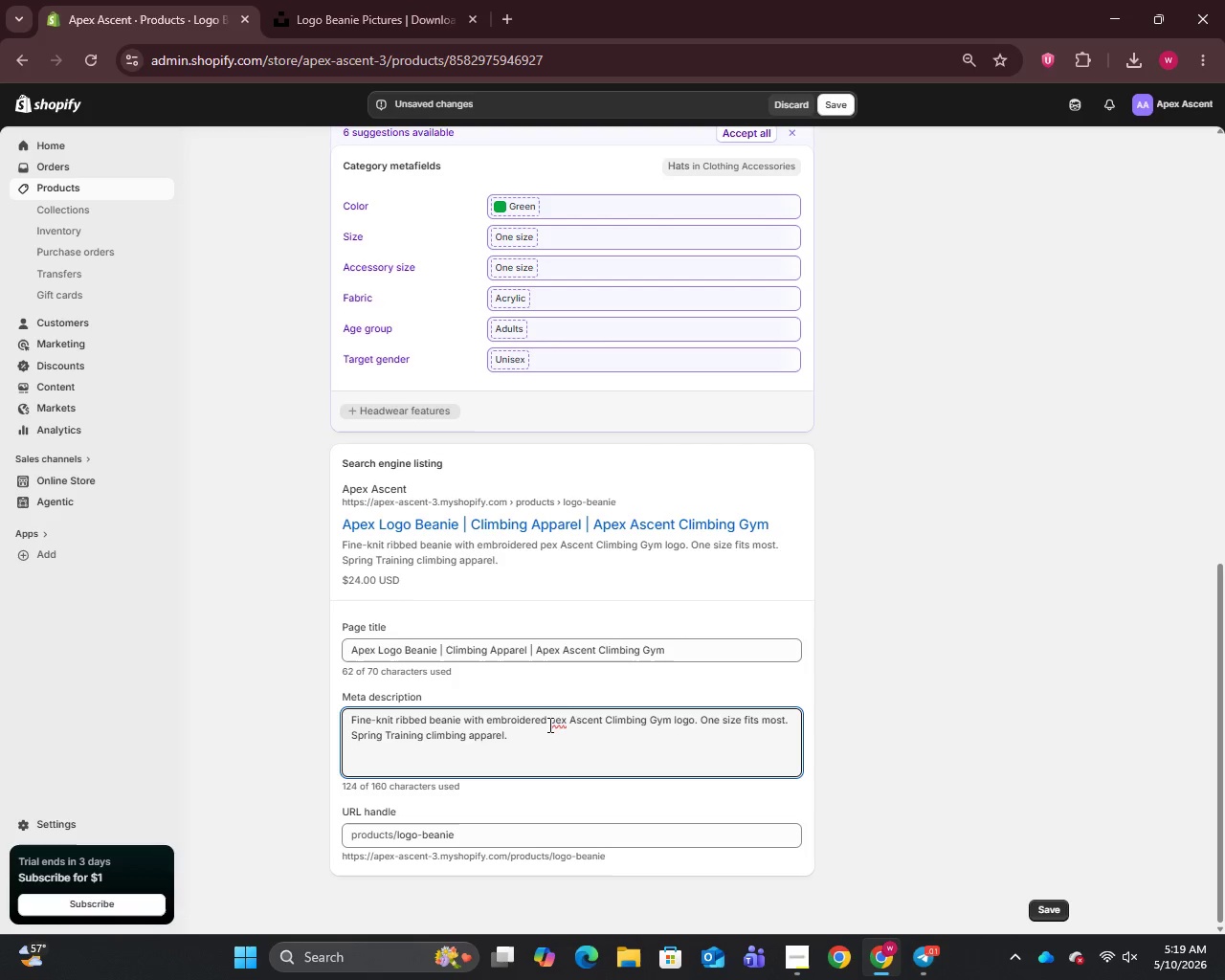 
left_click([550, 722])
 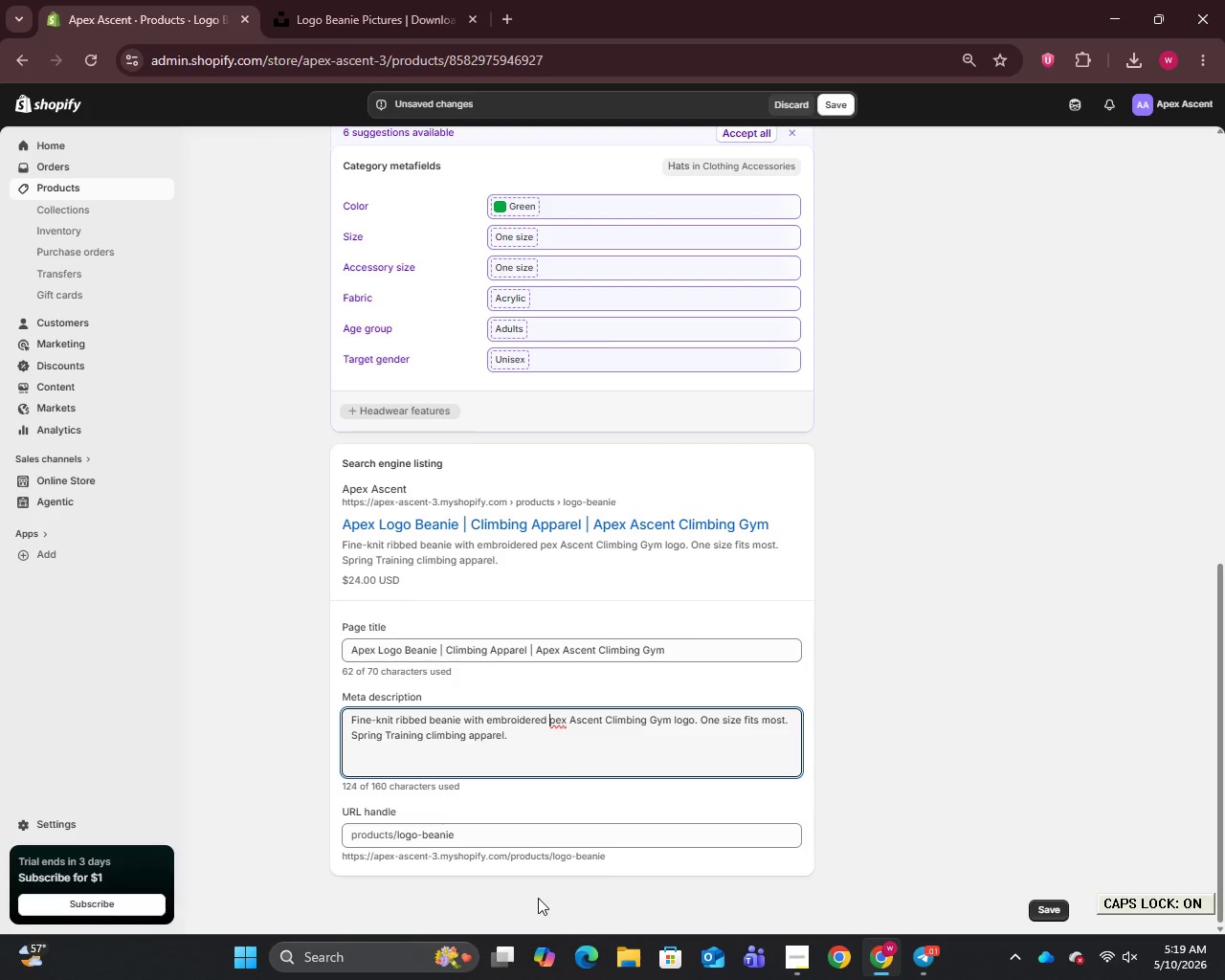 
key(CapsLock)
 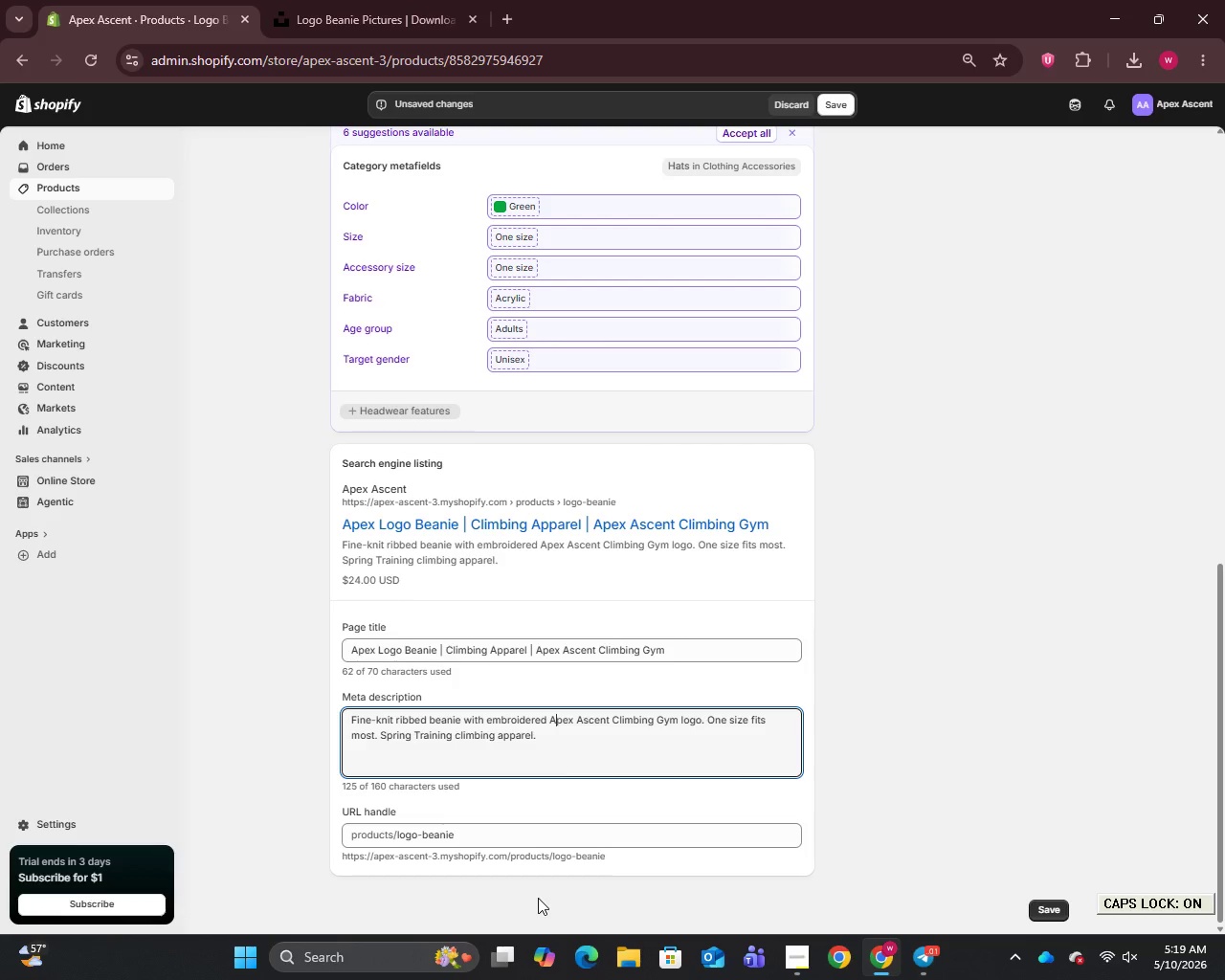 
key(A)
 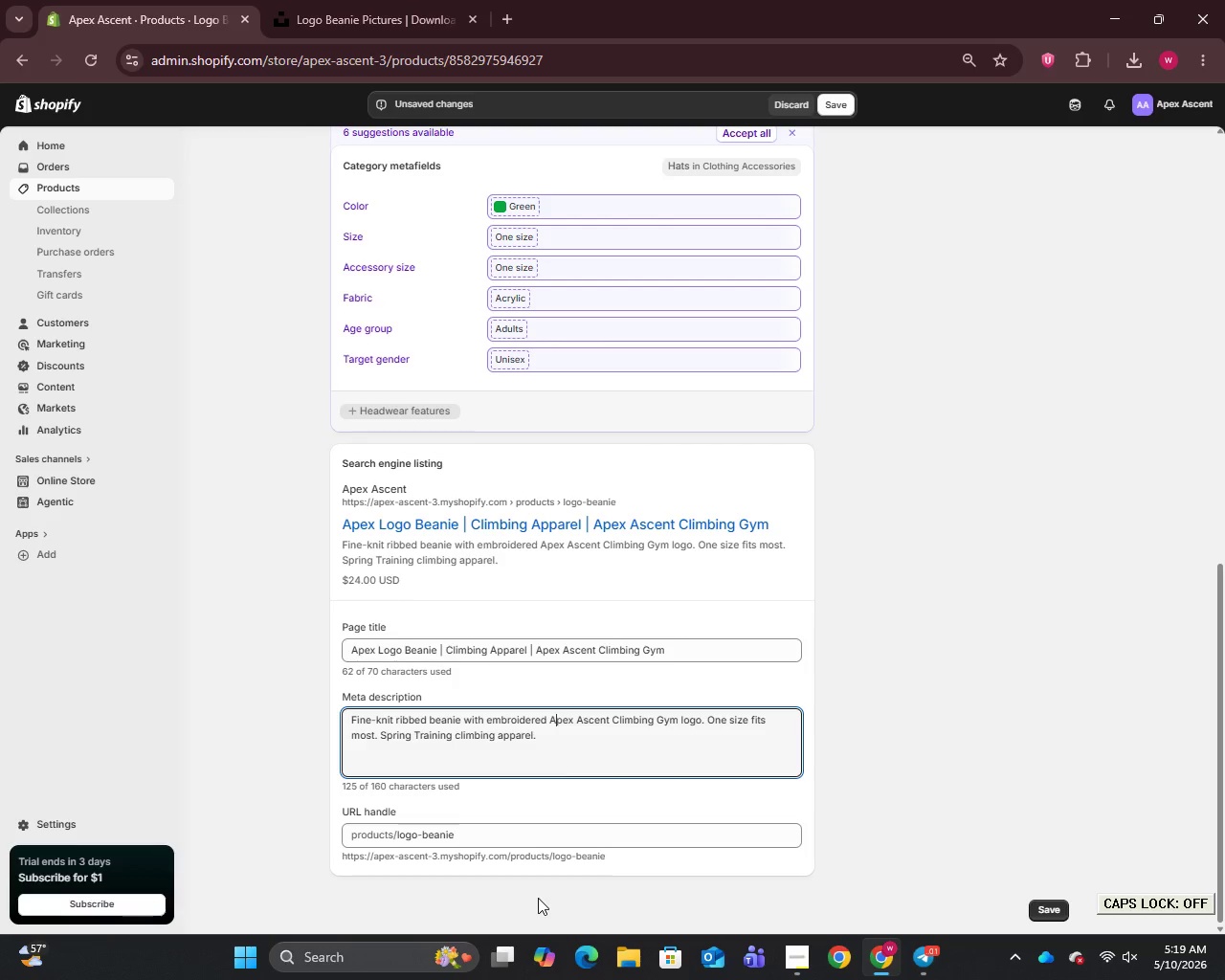 
key(CapsLock)
 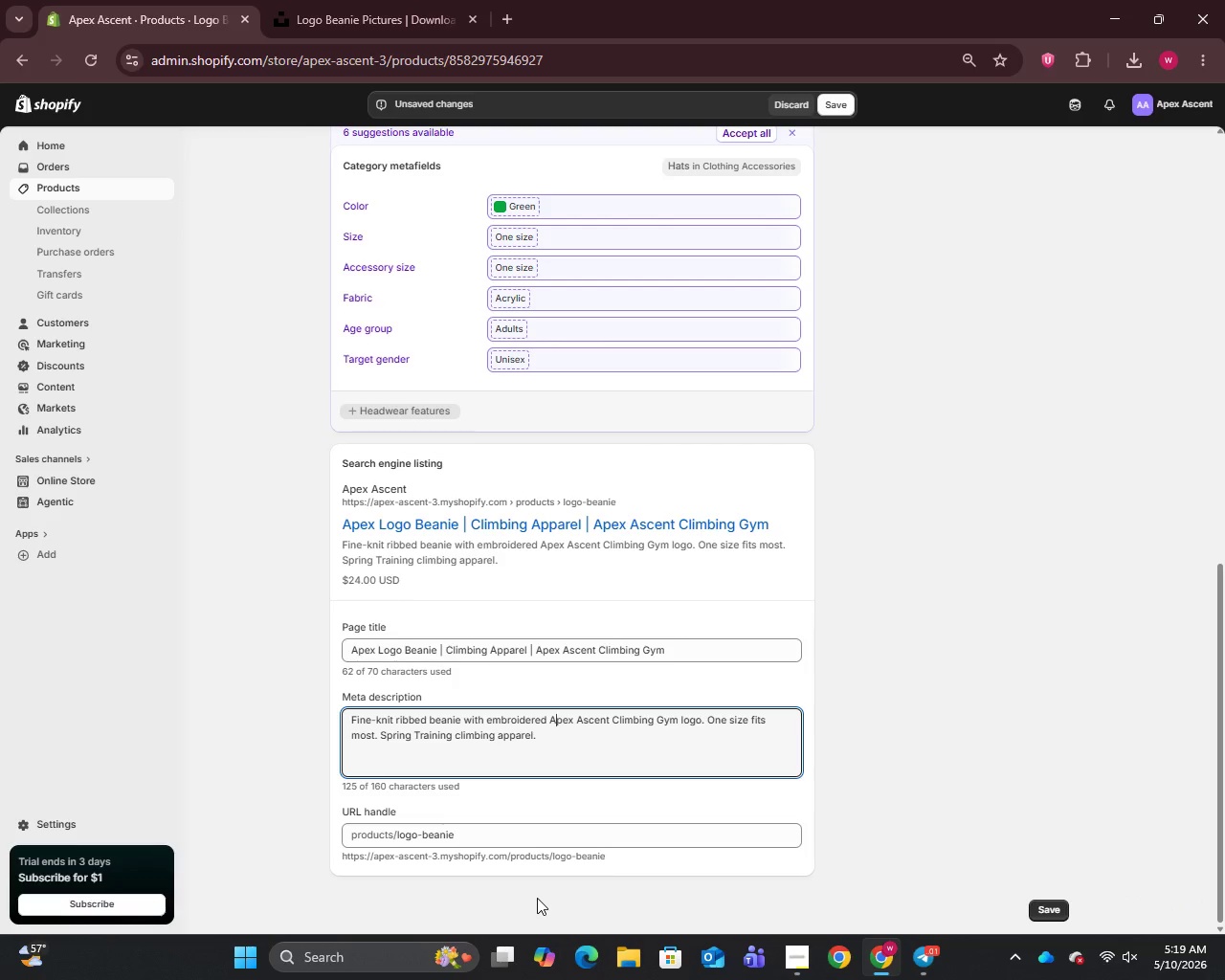 
wait(9.84)
 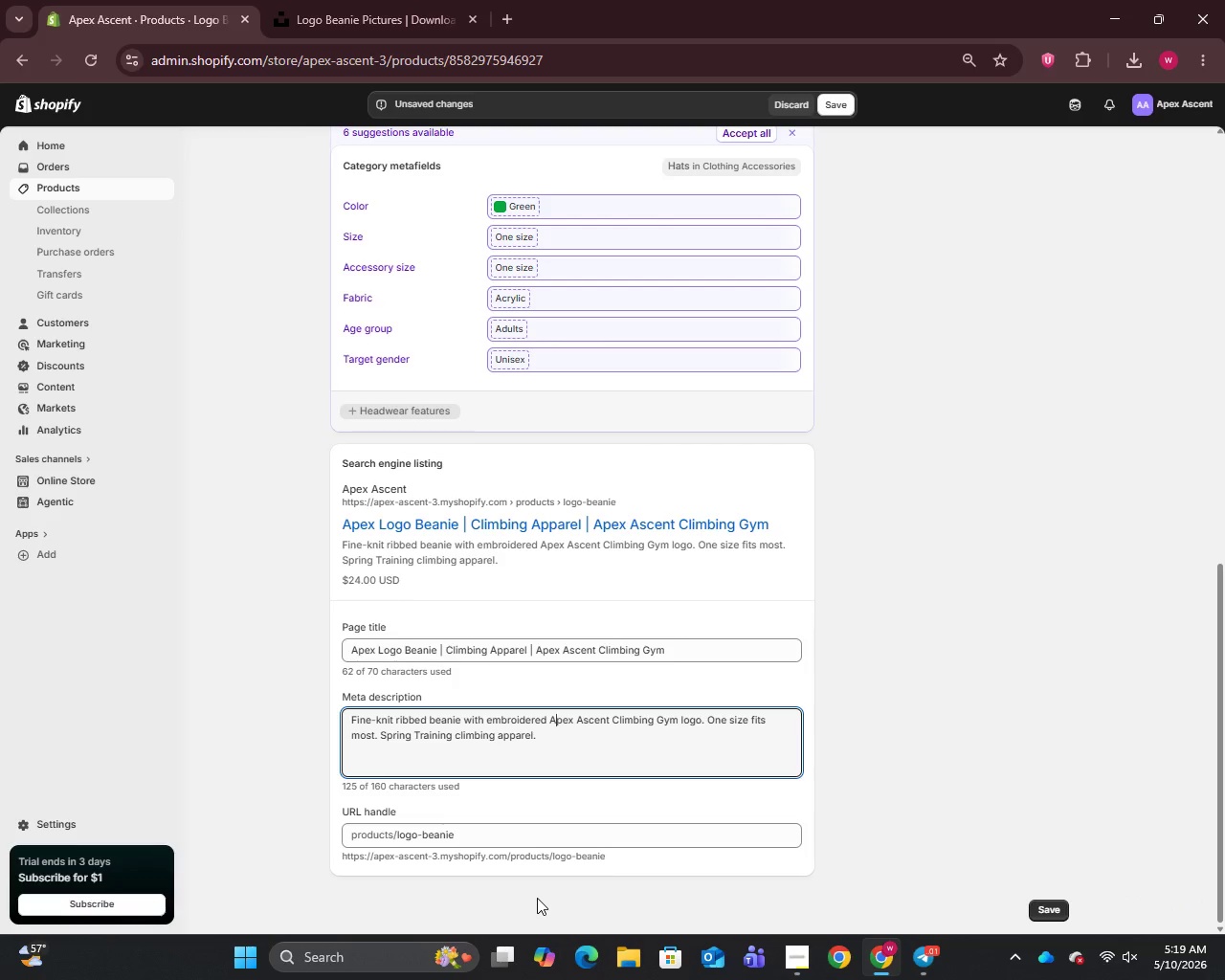 
scroll: coordinate [555, 729], scroll_direction: up, amount: 10.0
 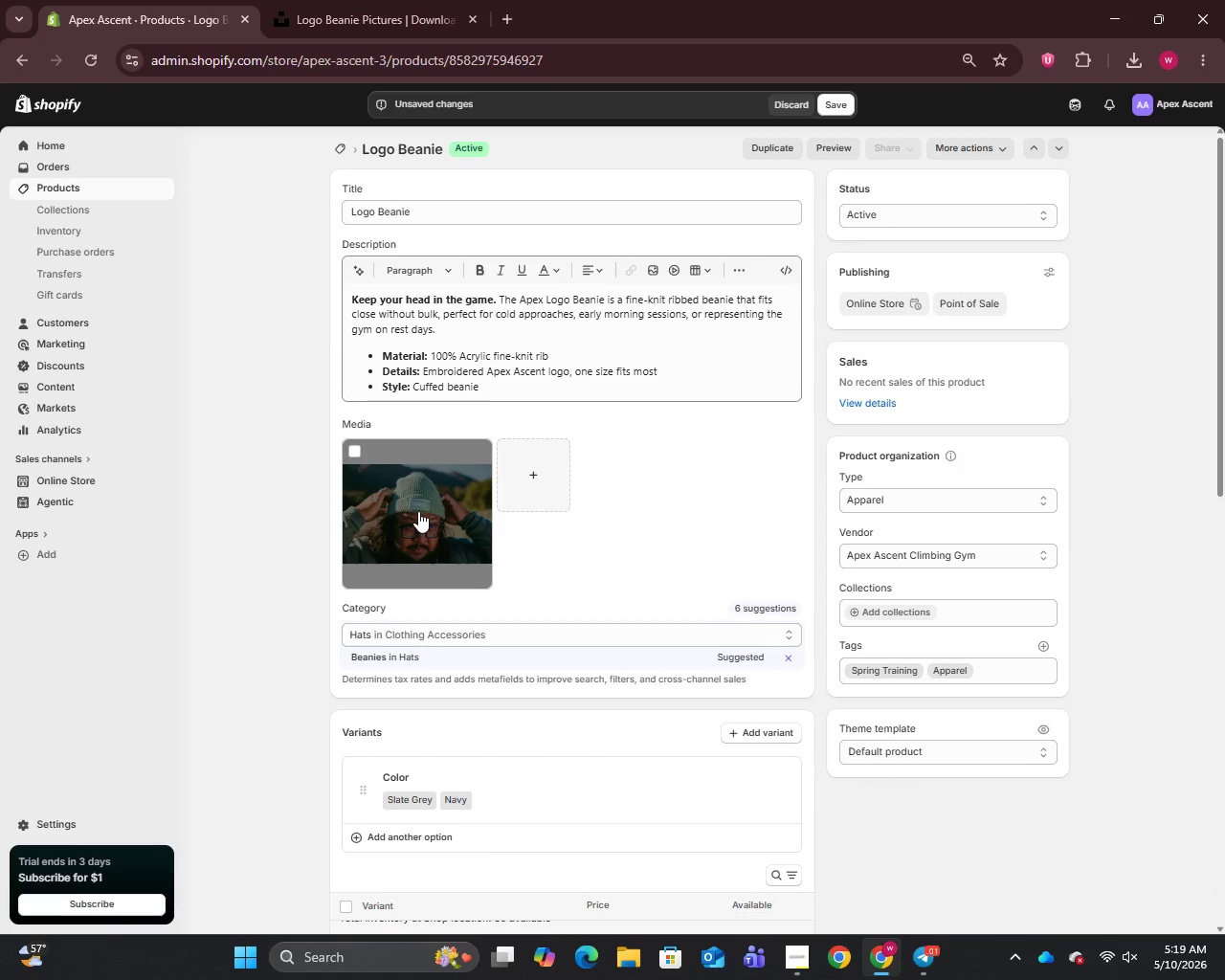 
left_click([418, 511])
 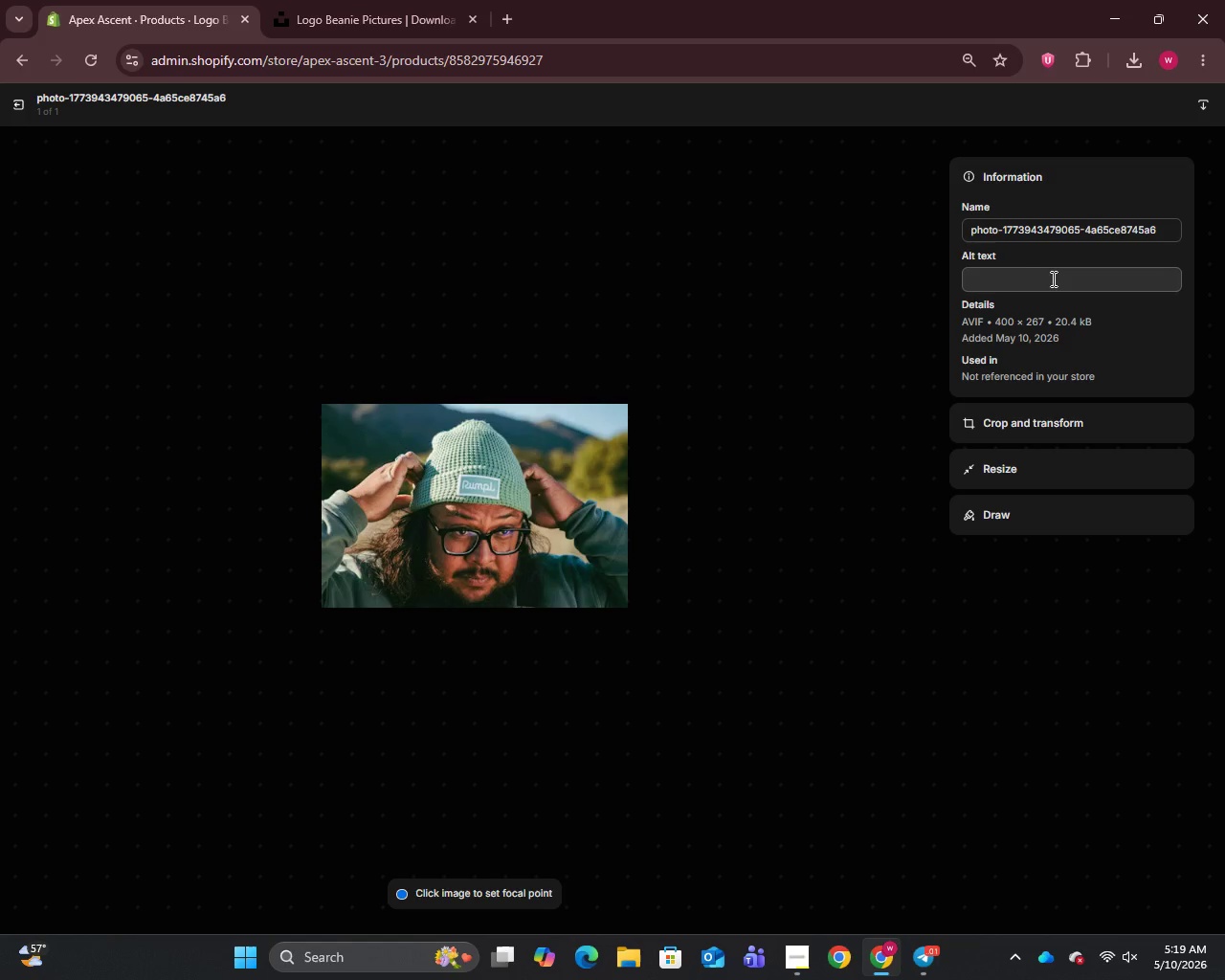 
left_click([1016, 228])
 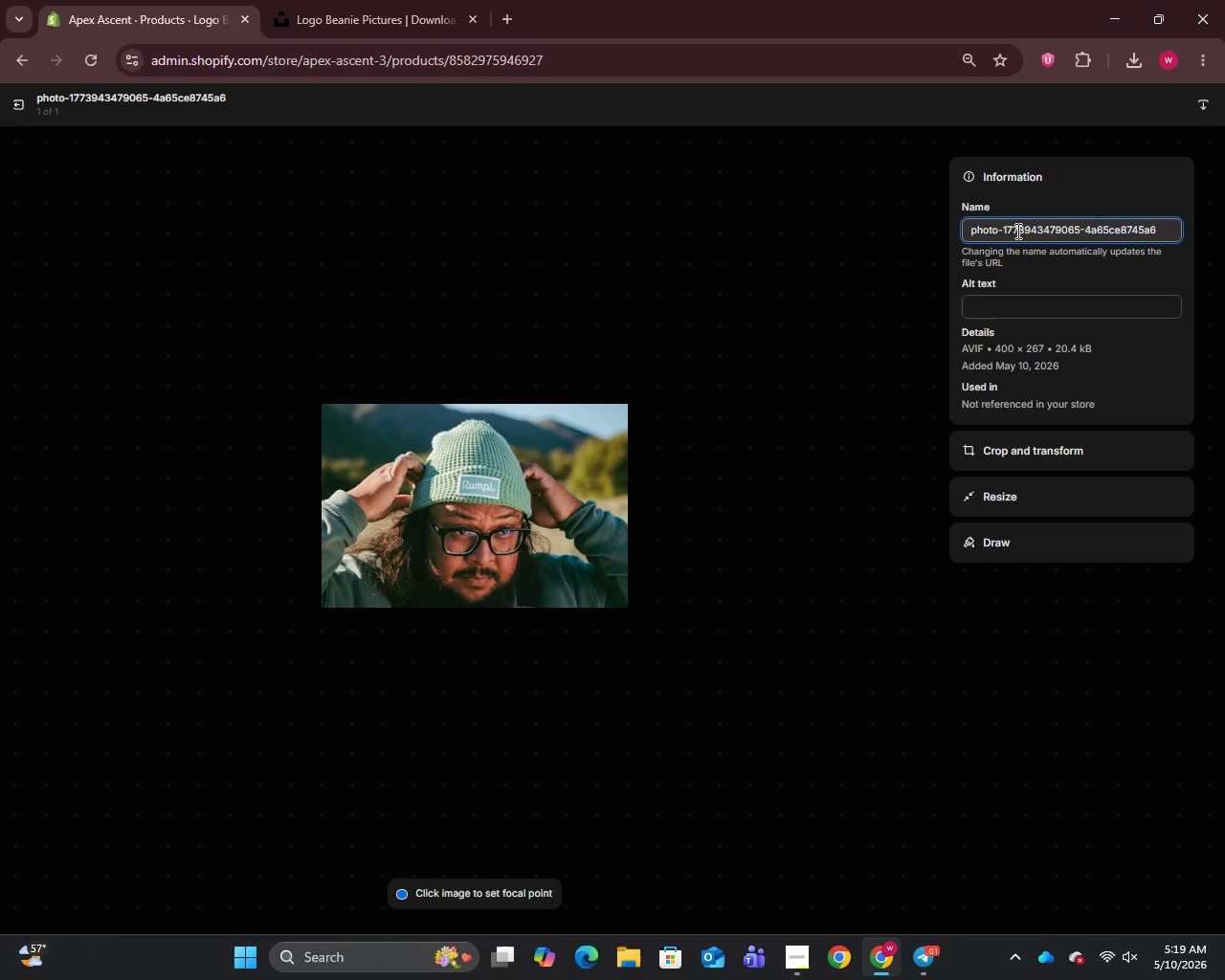 
key(Control+A)
 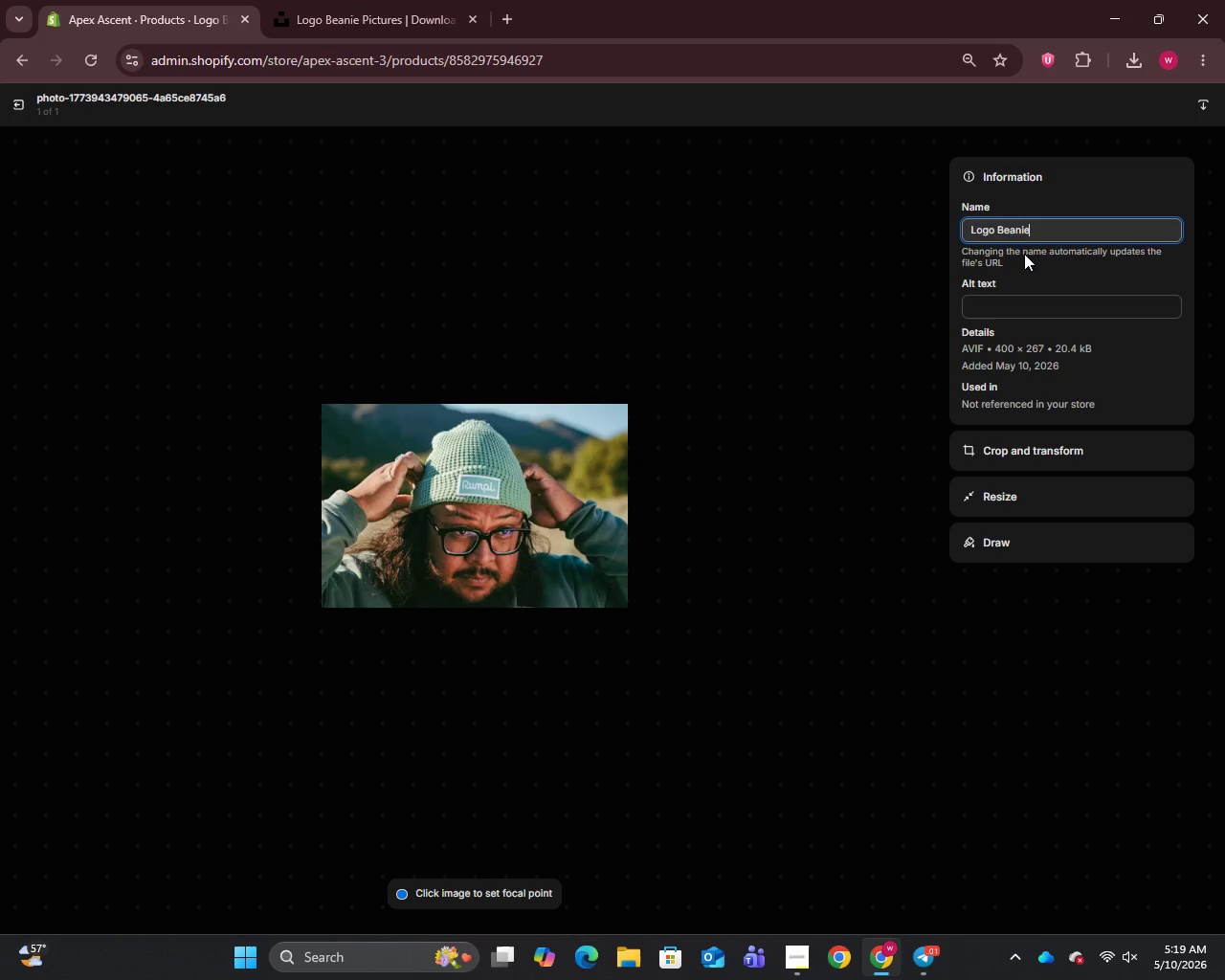 
key(Control+V)
 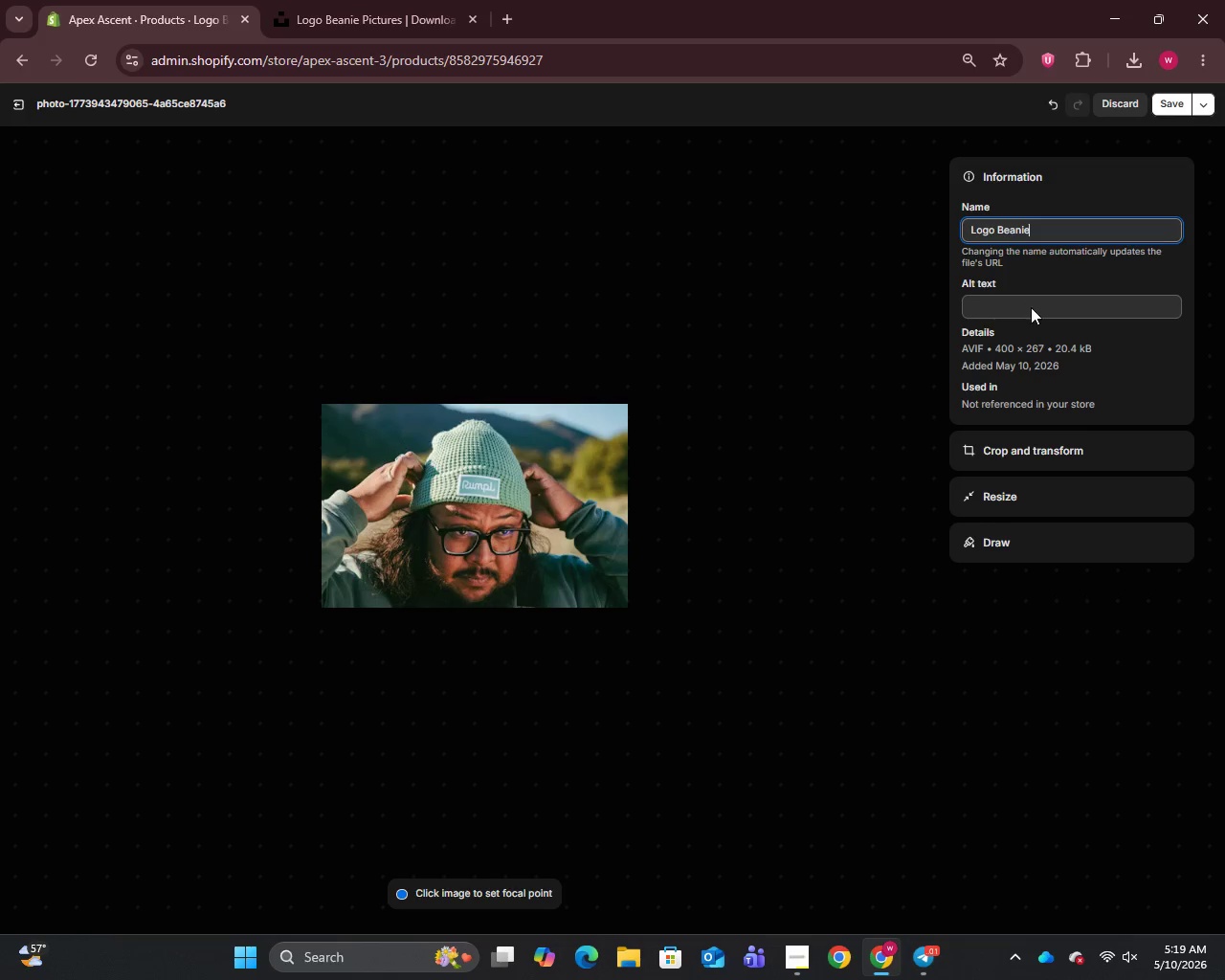 
left_click([1031, 307])
 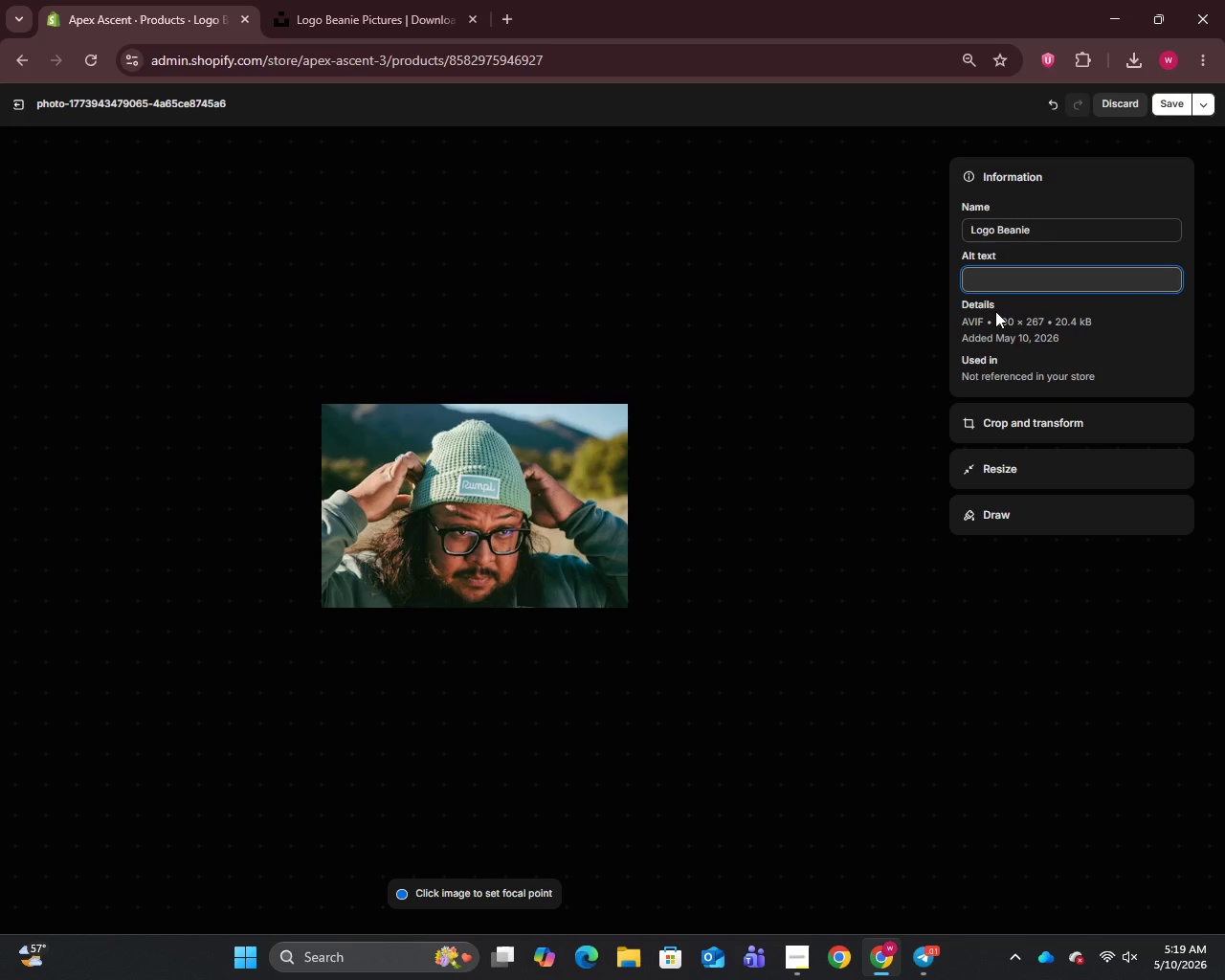 
type(Logo Beanie in Slae Grey - Apex Ascent Climbing Gym Spring)
 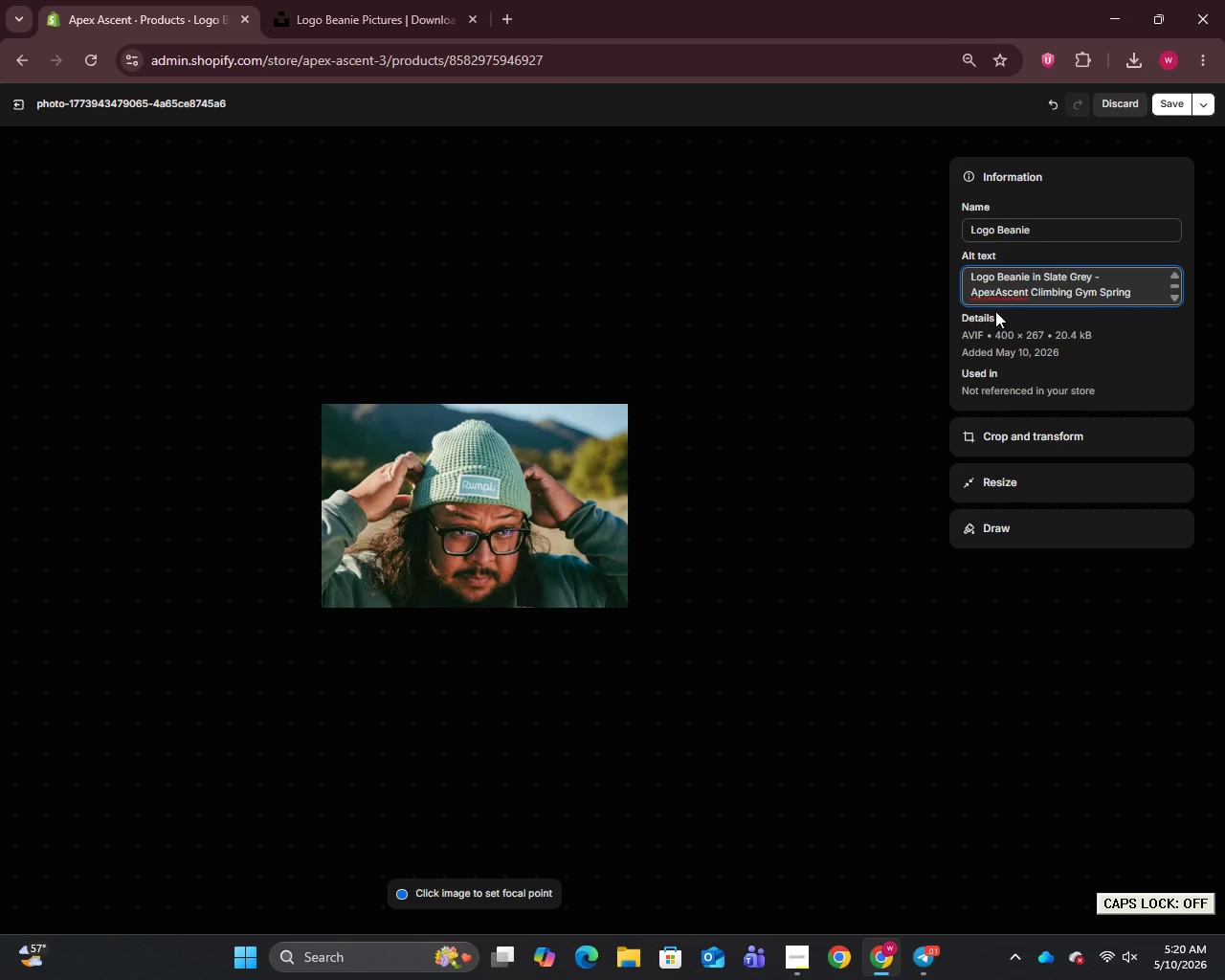 
type( Training apparel)
 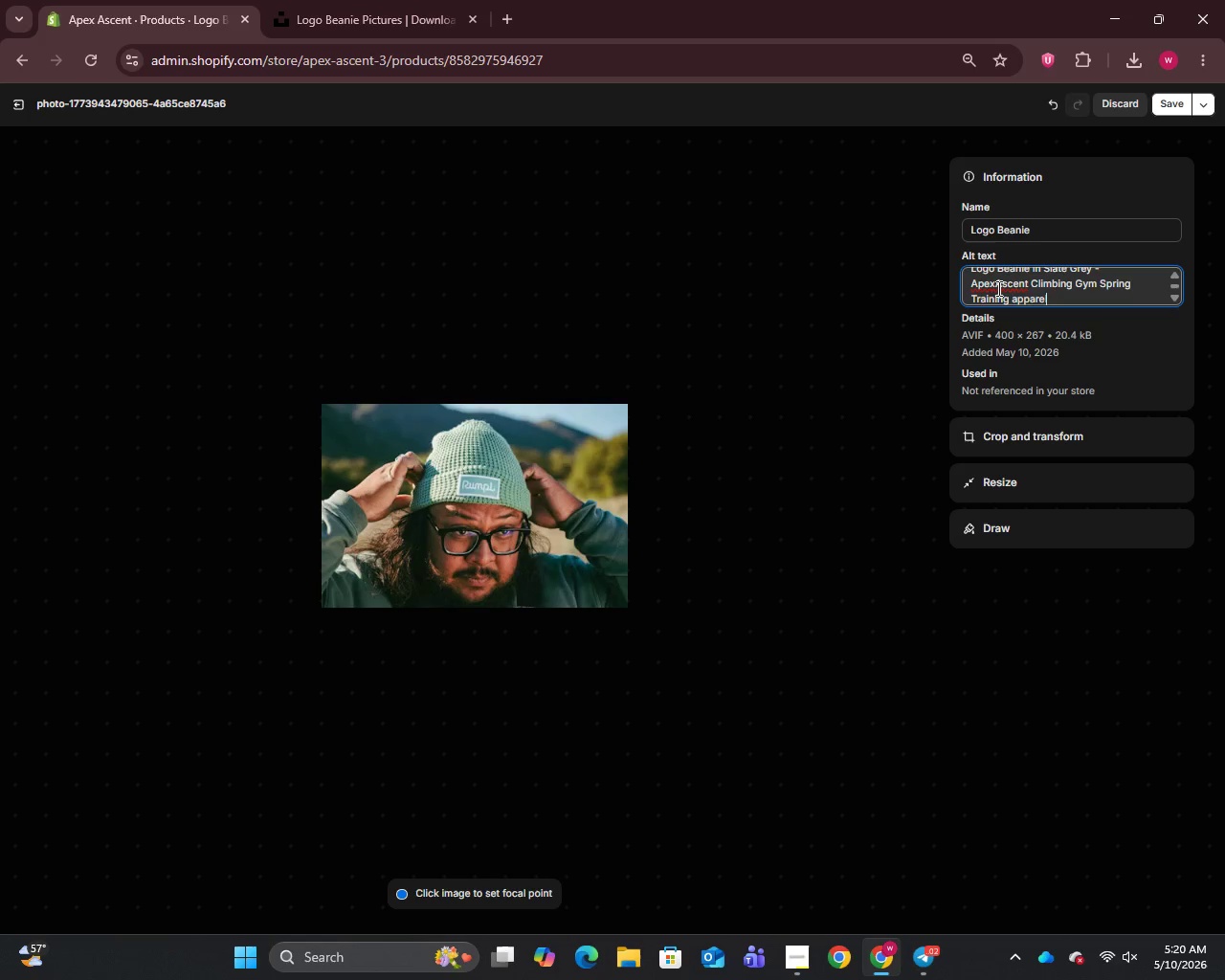 
left_click([997, 288])
 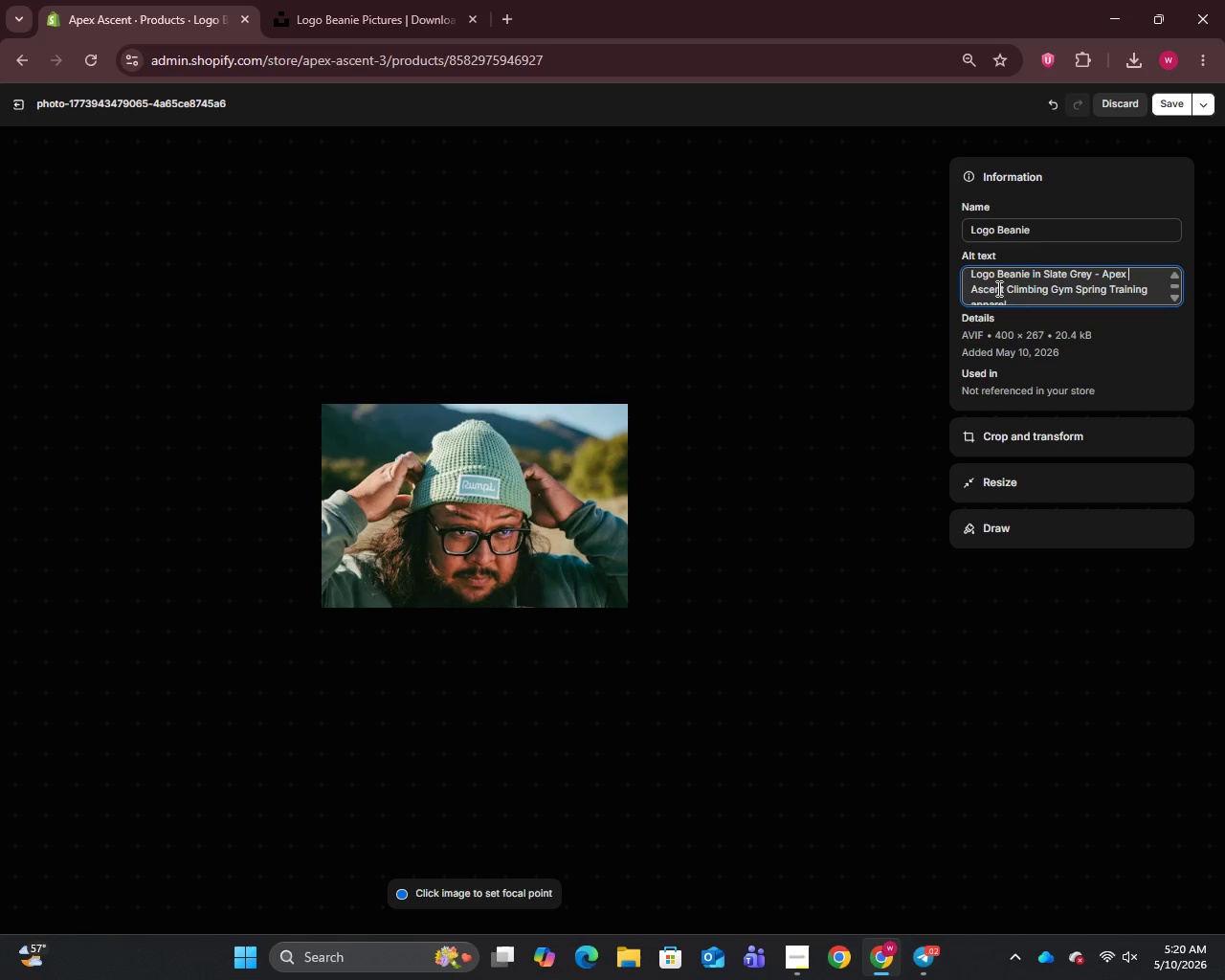 
key(Space)
 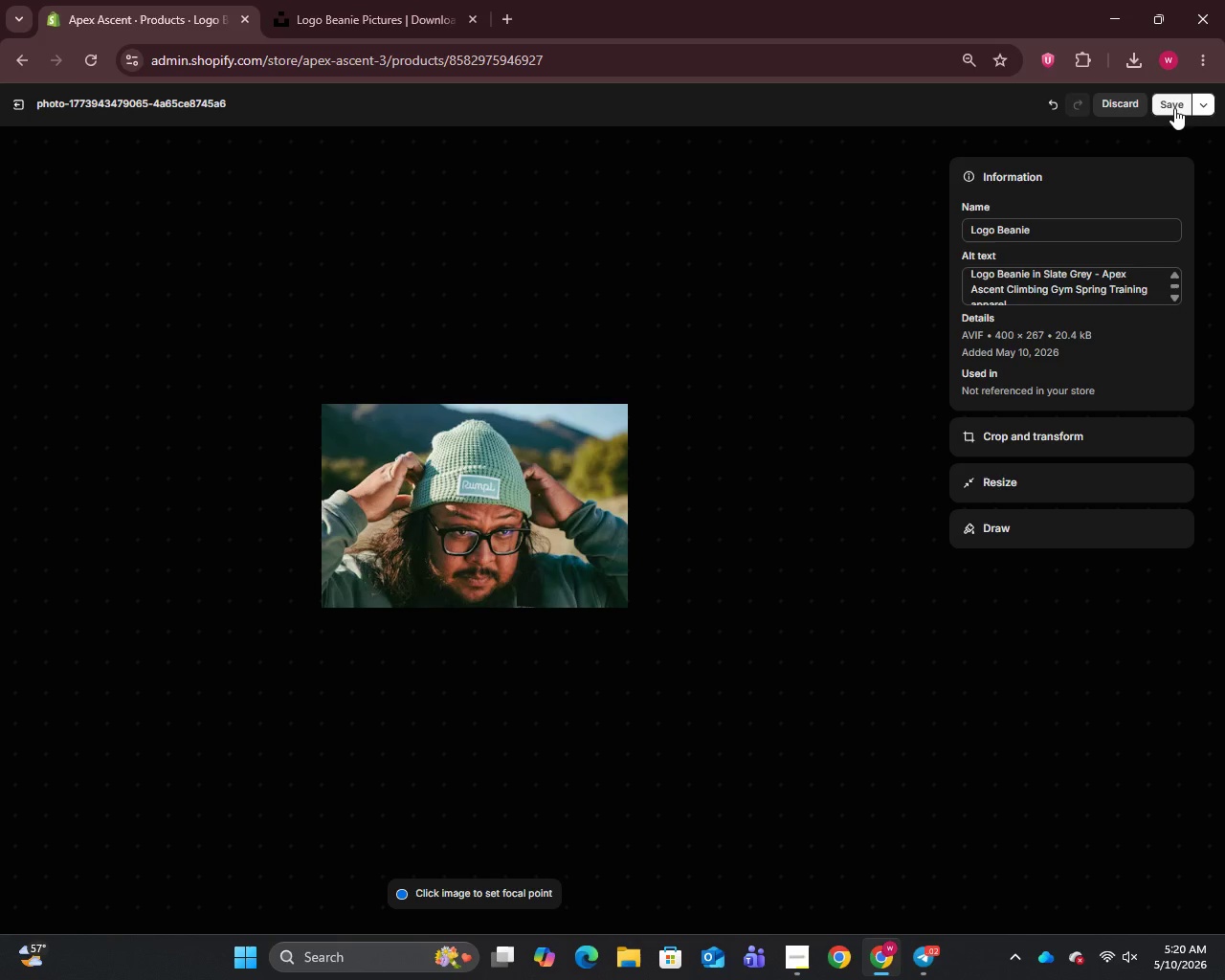 
left_click([1174, 108])
 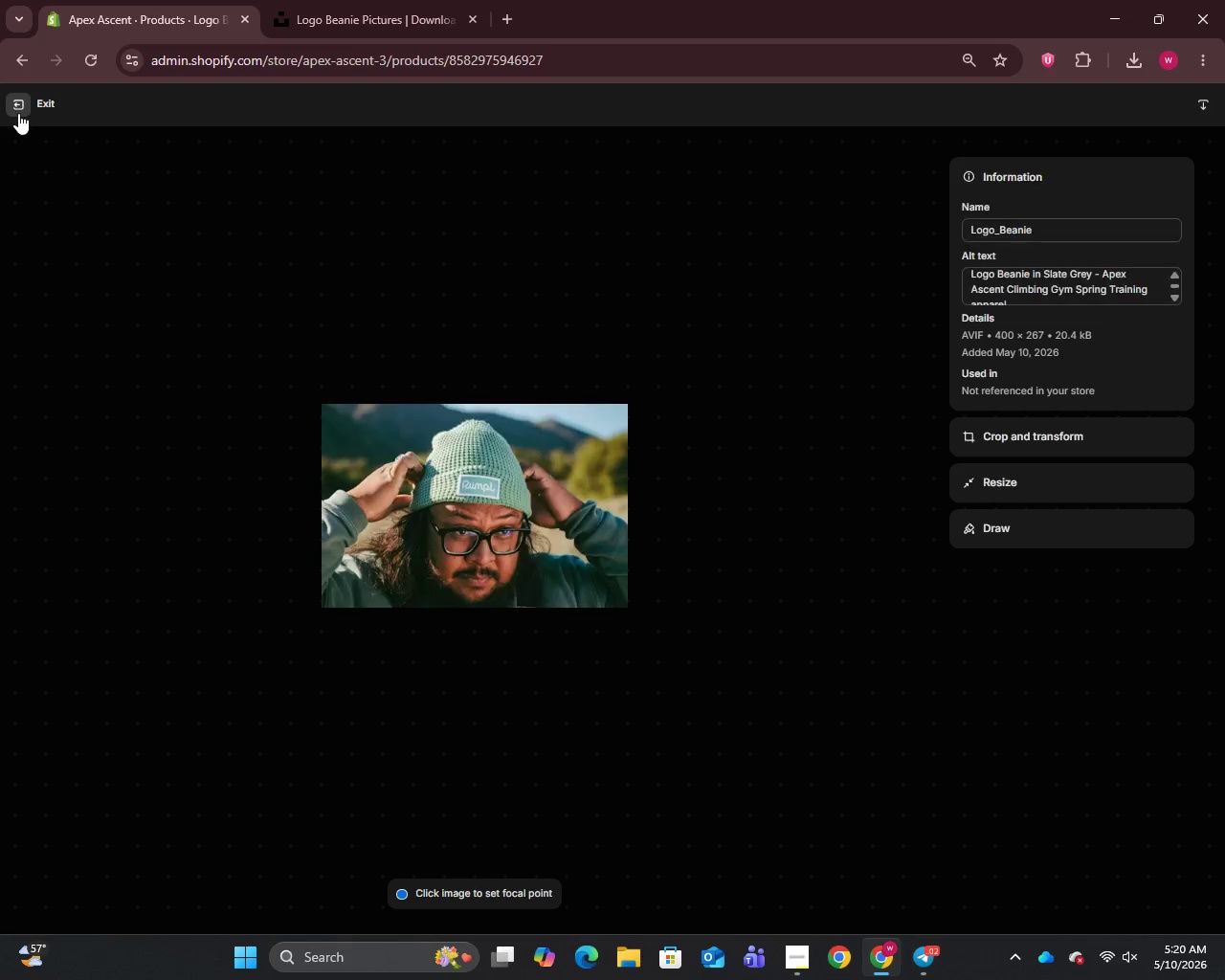 
left_click([18, 113])
 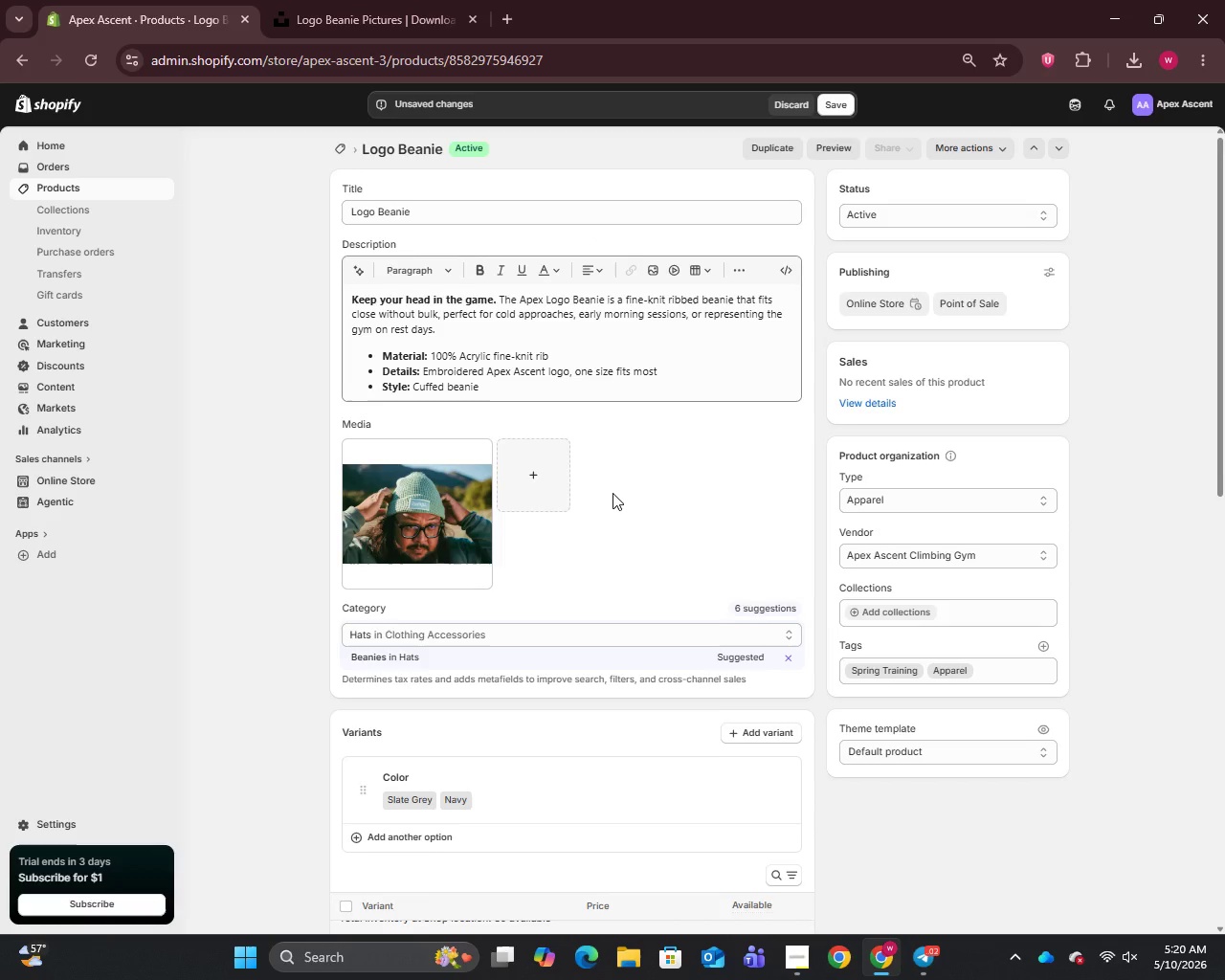 
scroll: coordinate [612, 493], scroll_direction: down, amount: 9.0
 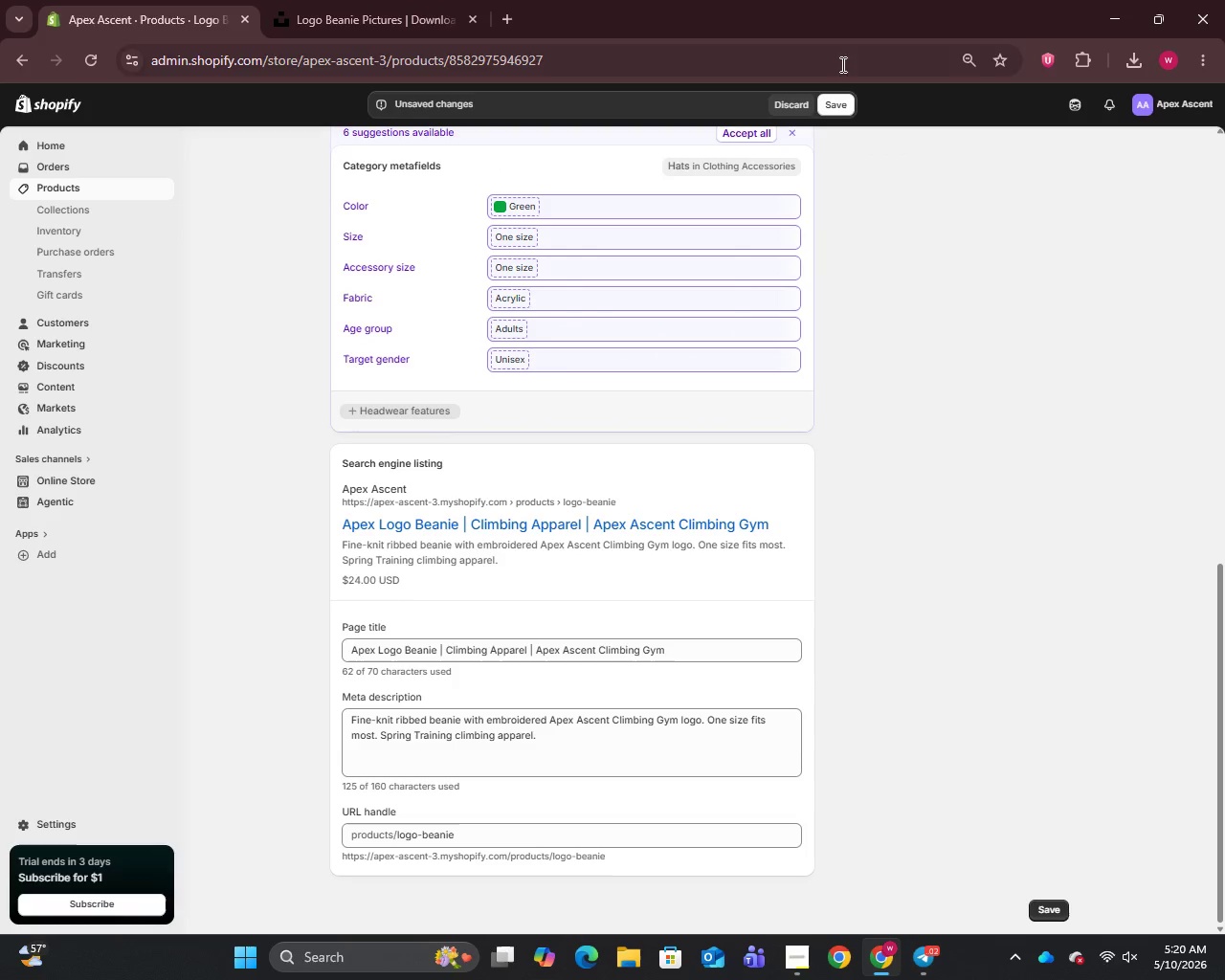 
left_click([826, 110])
 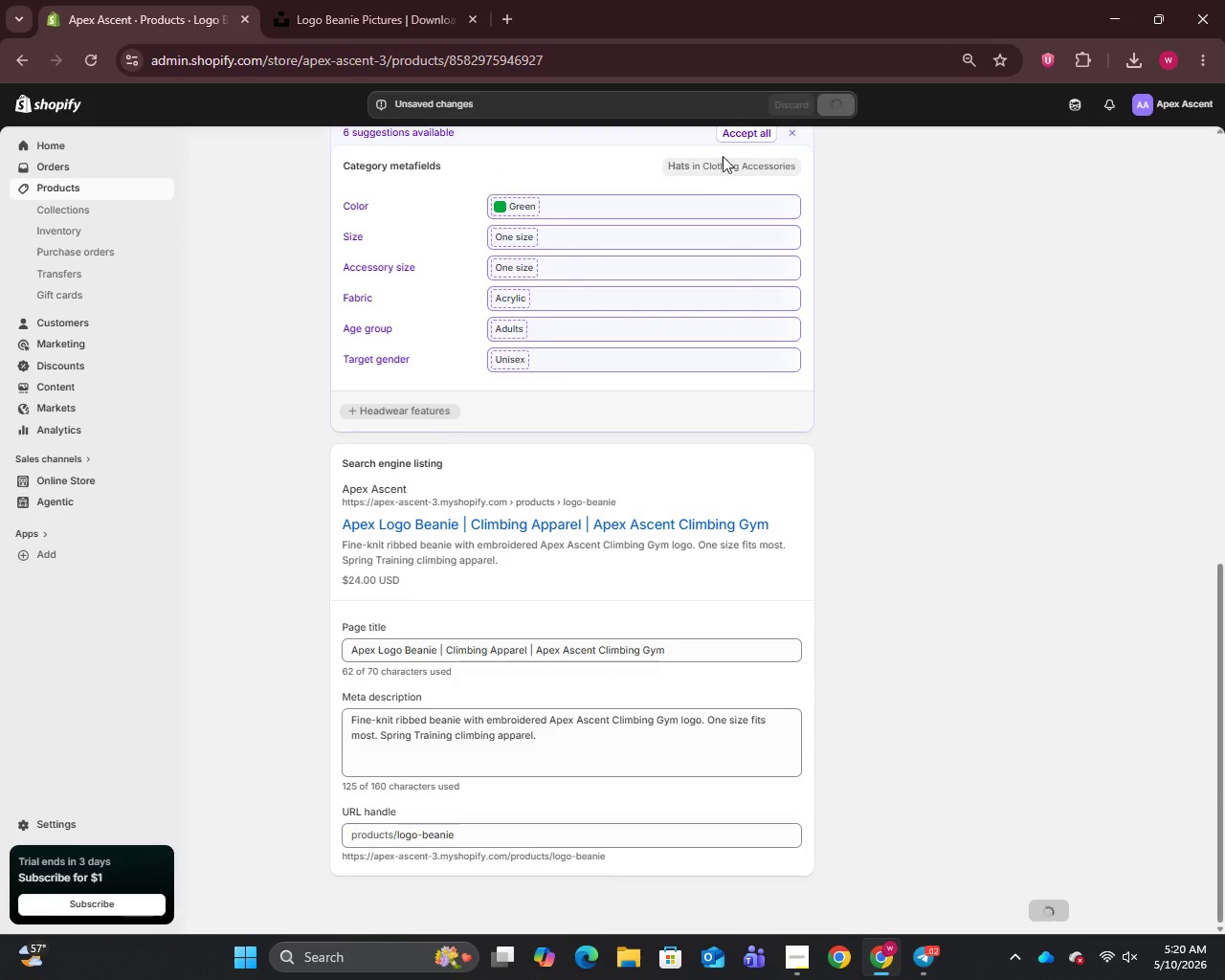 
mouse_move([672, 171])
 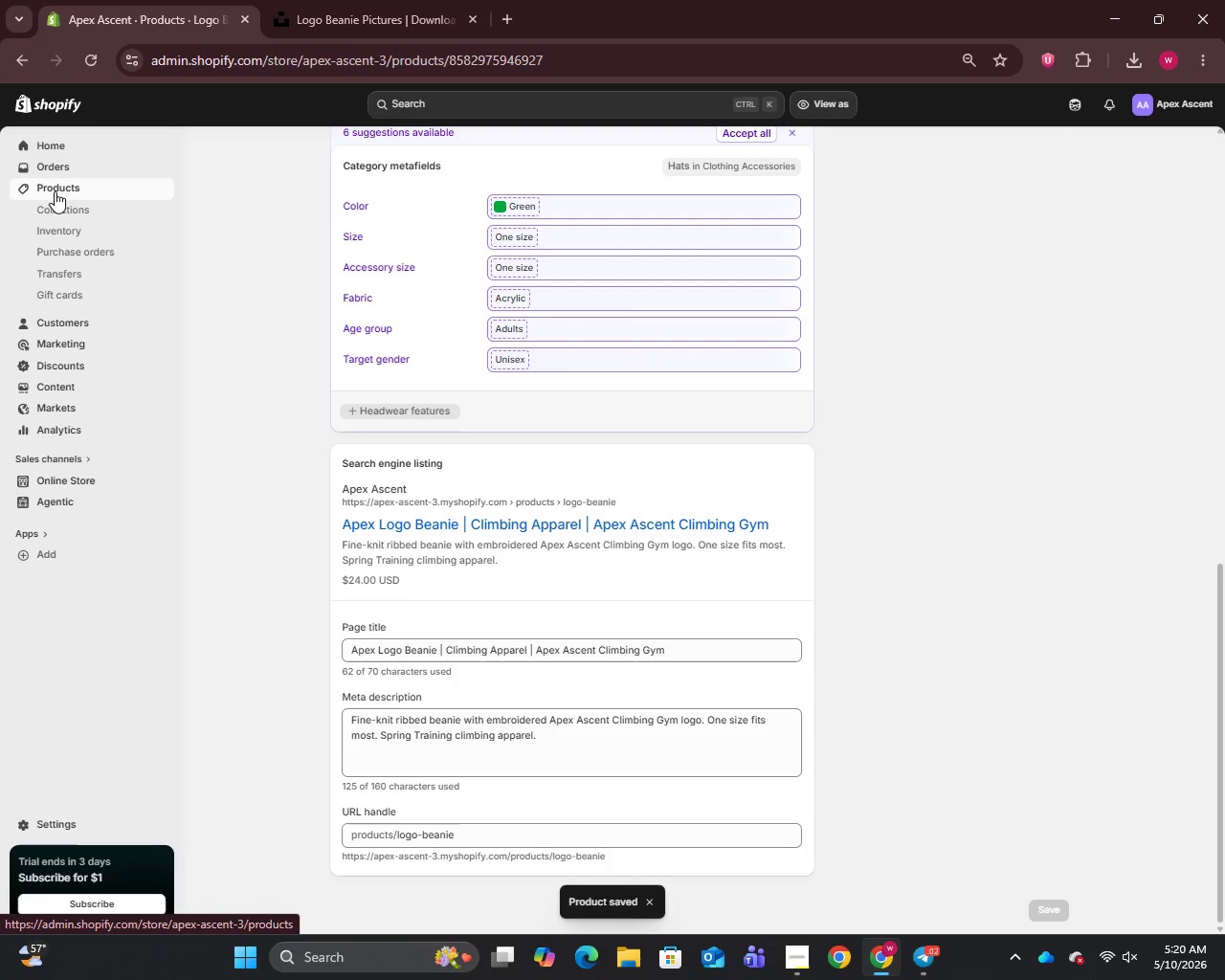 
left_click([55, 191])
 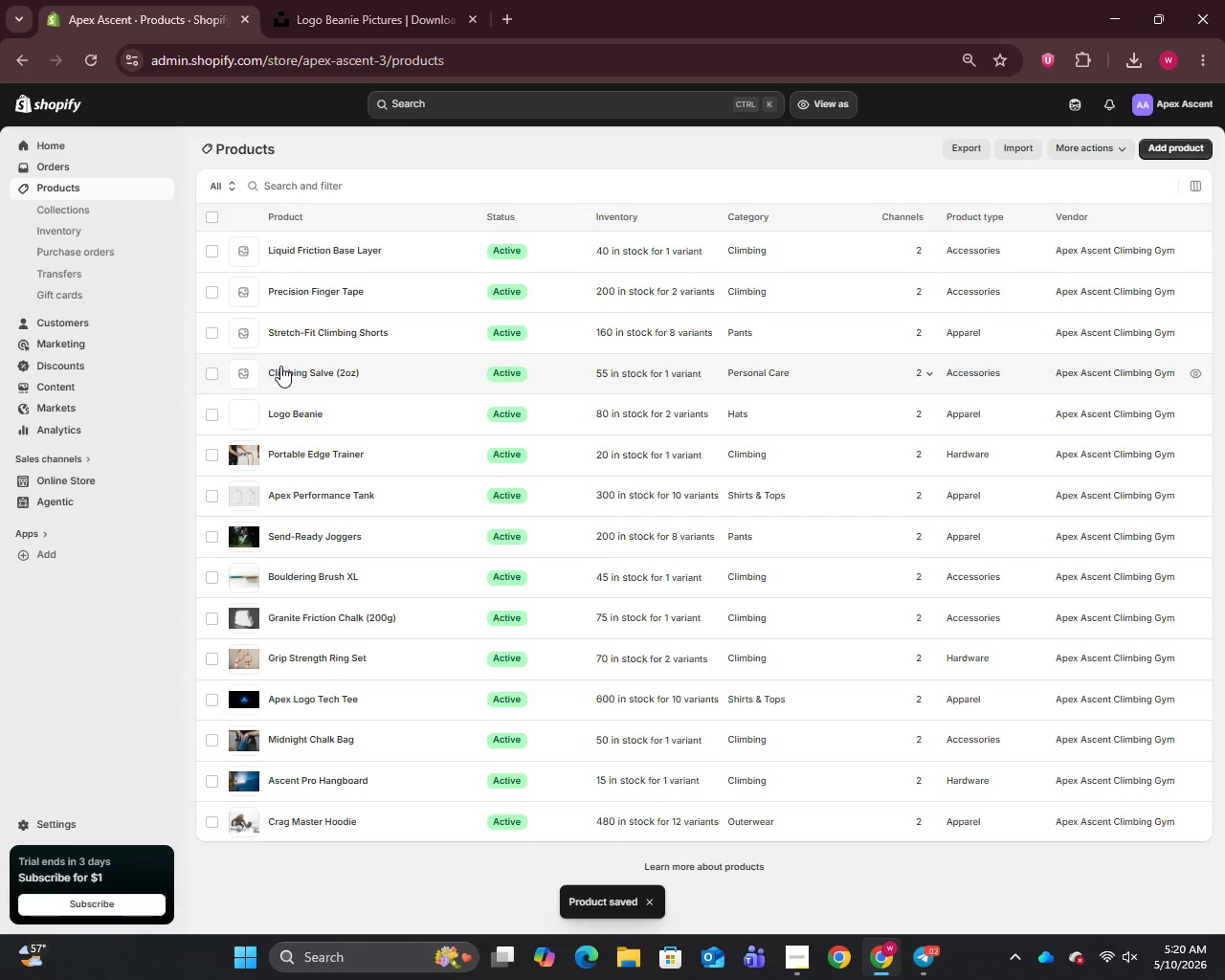 
left_click([280, 368])
 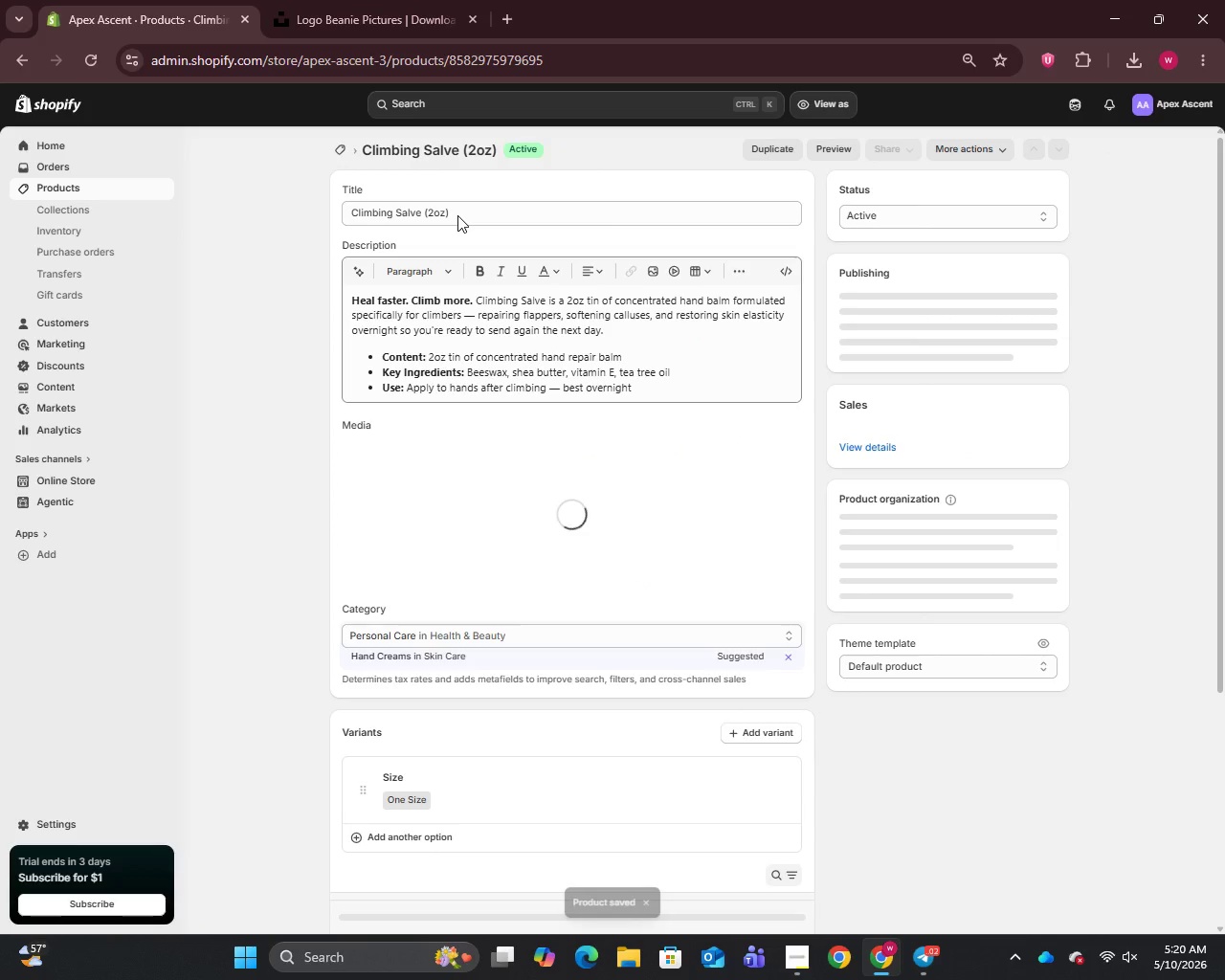 
left_click([458, 215])
 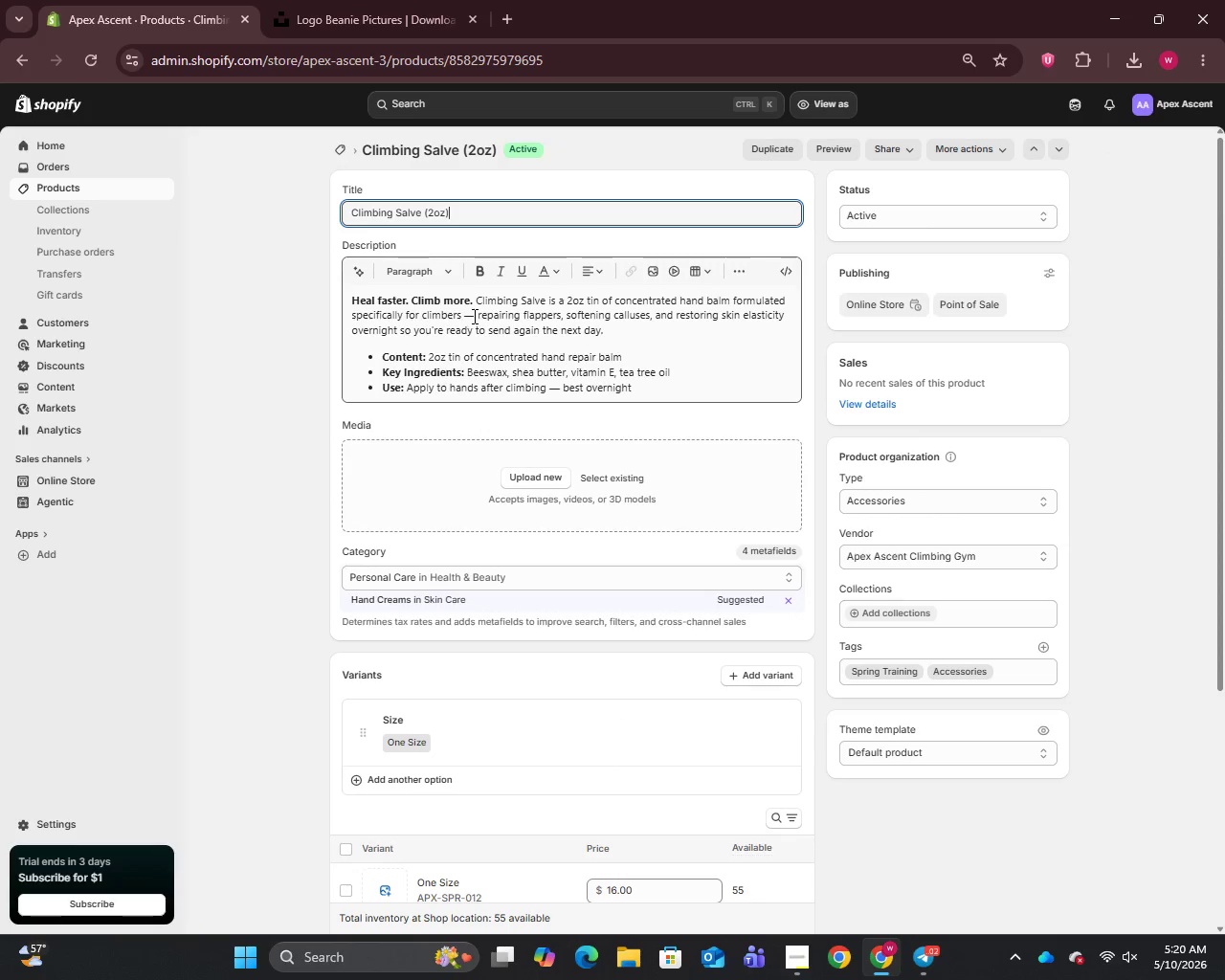 
left_click([473, 316])
 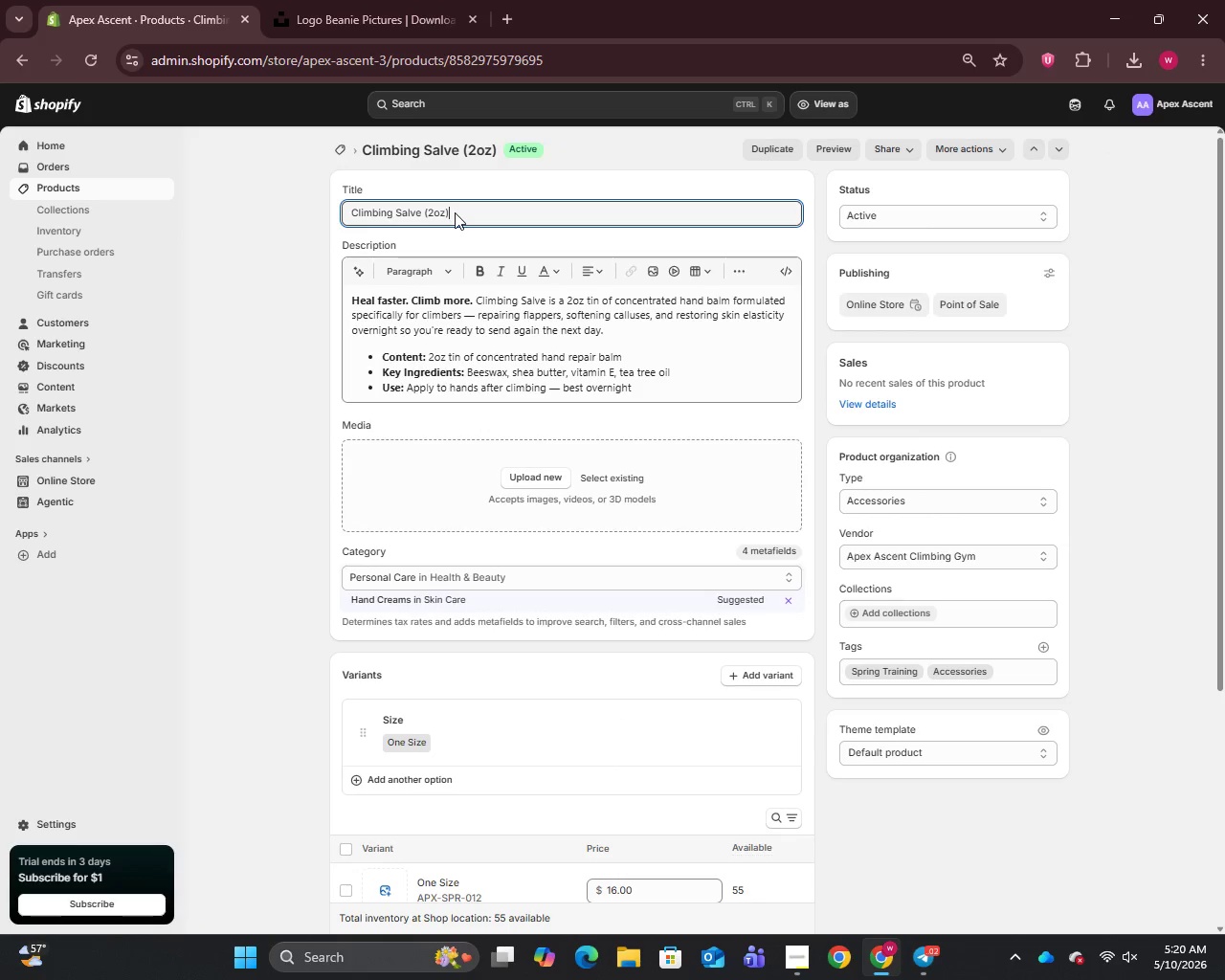 
left_click([455, 212])
 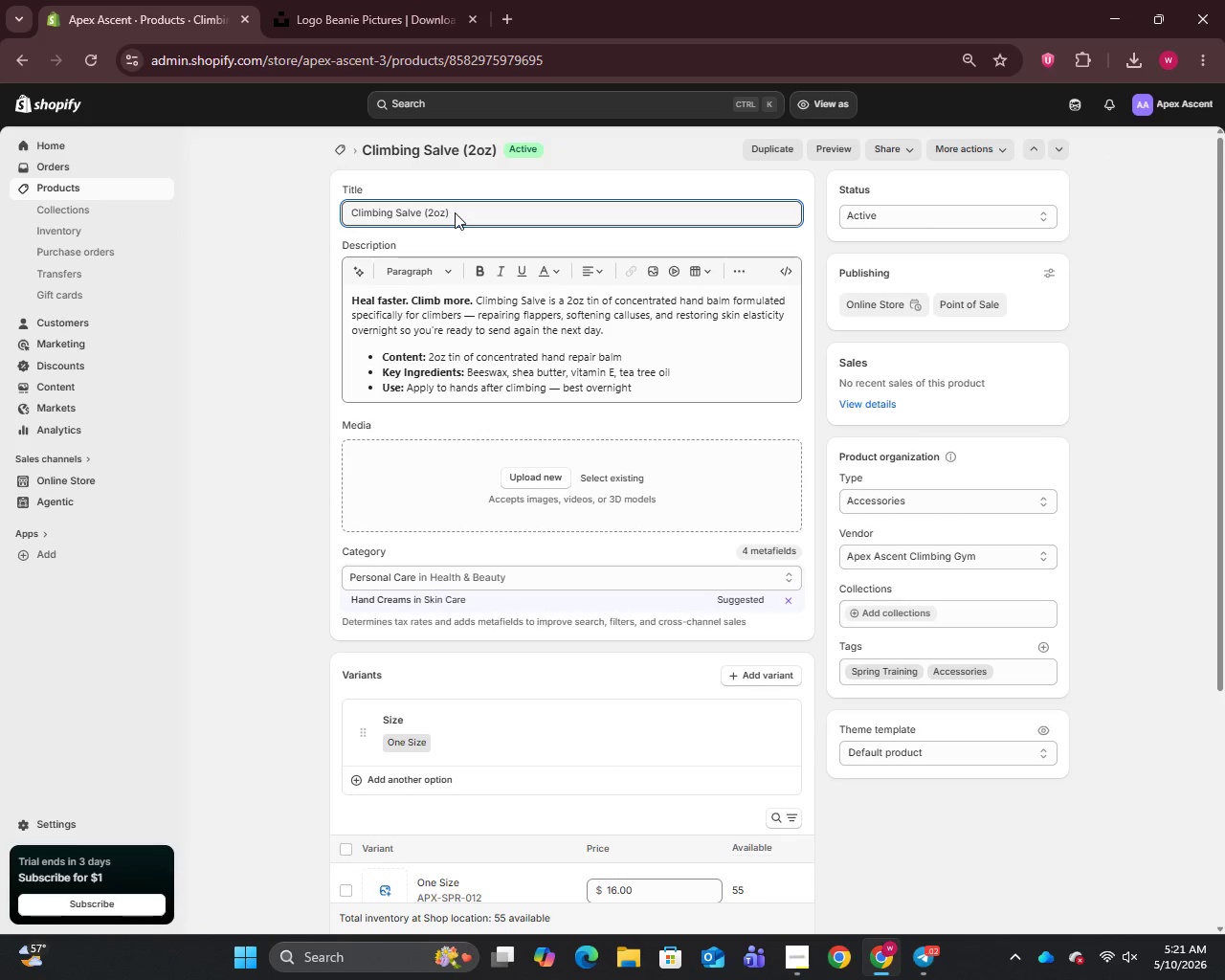 
key(Control+A)
 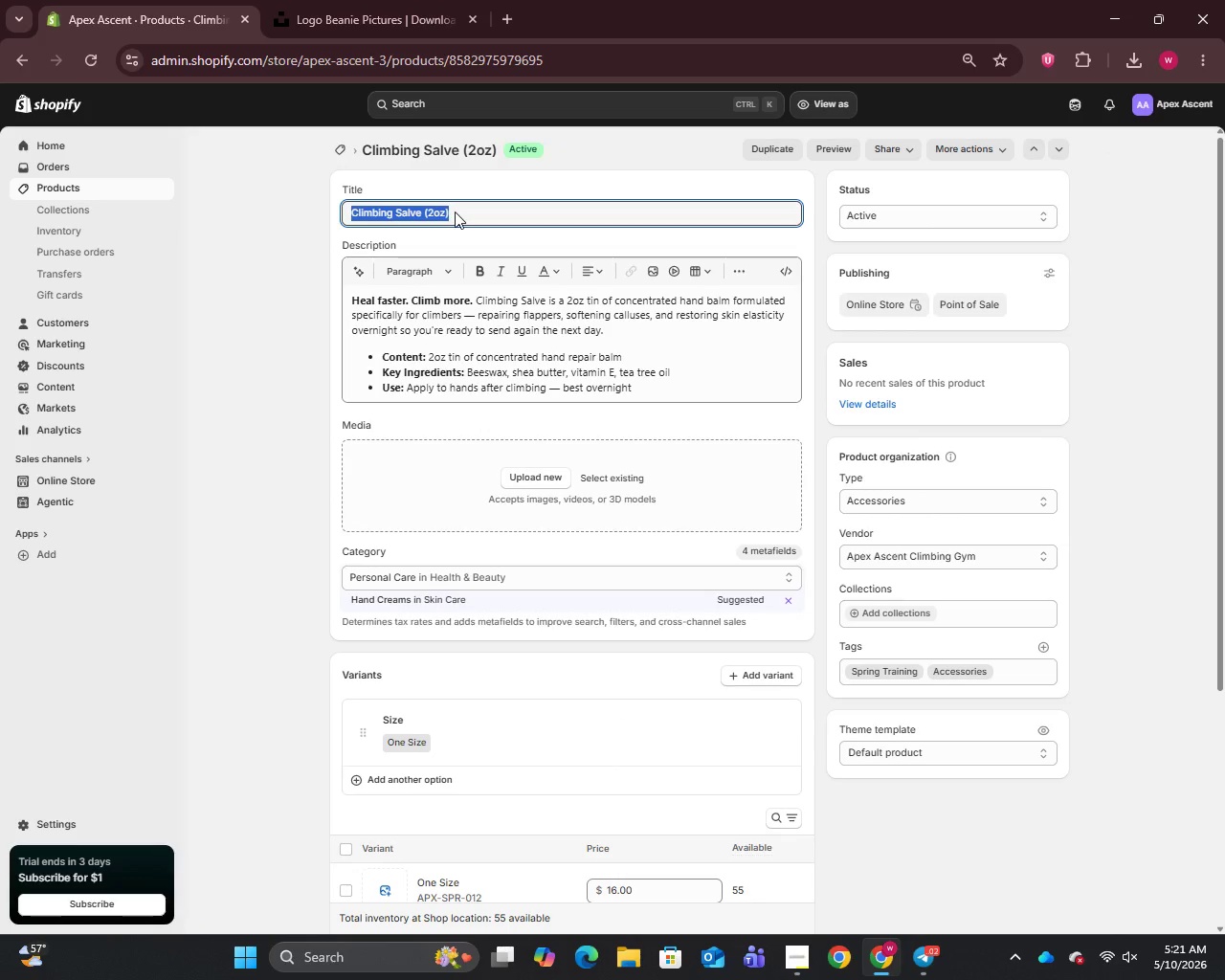 
key(Control+C)
 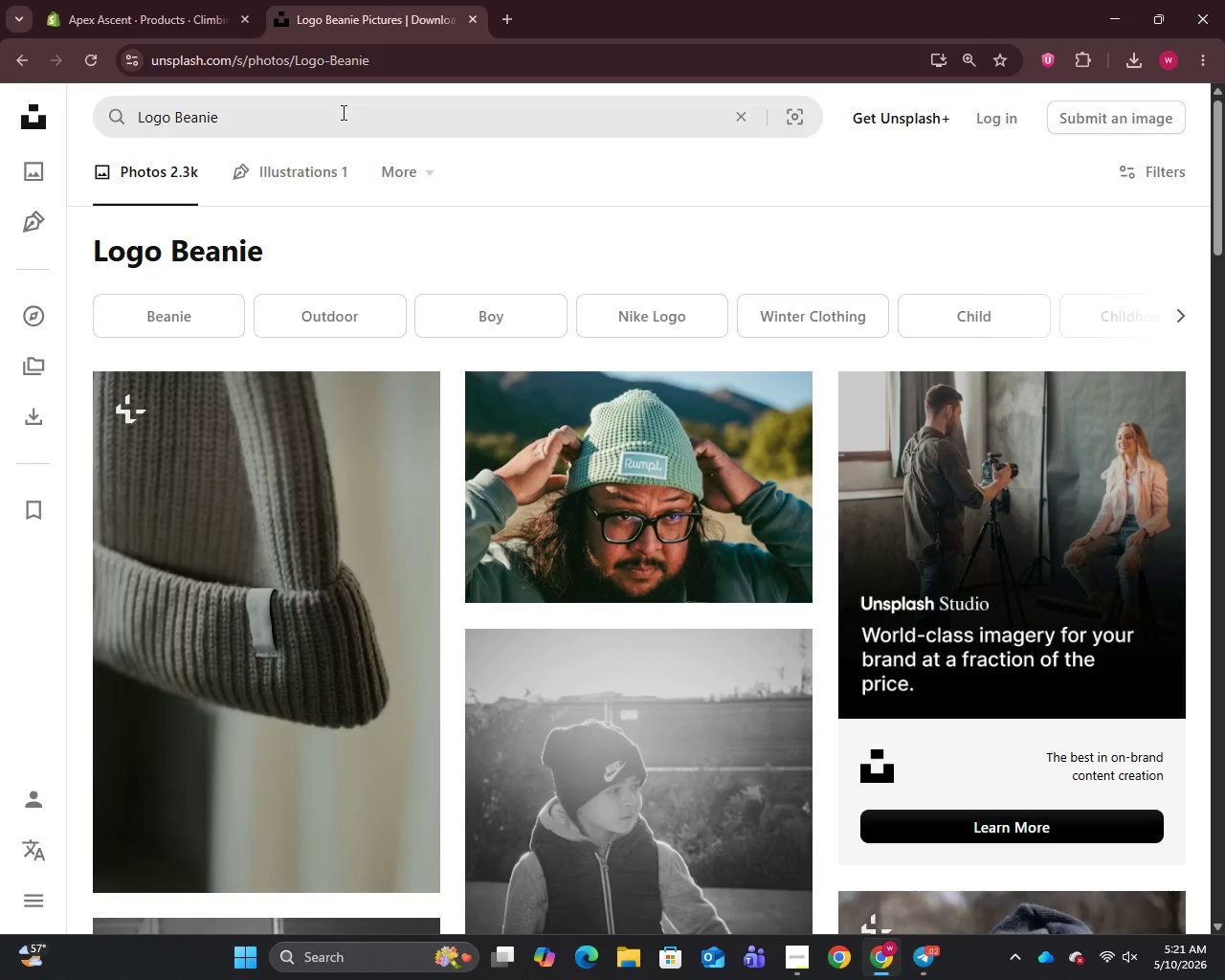 
double_click([342, 112])
 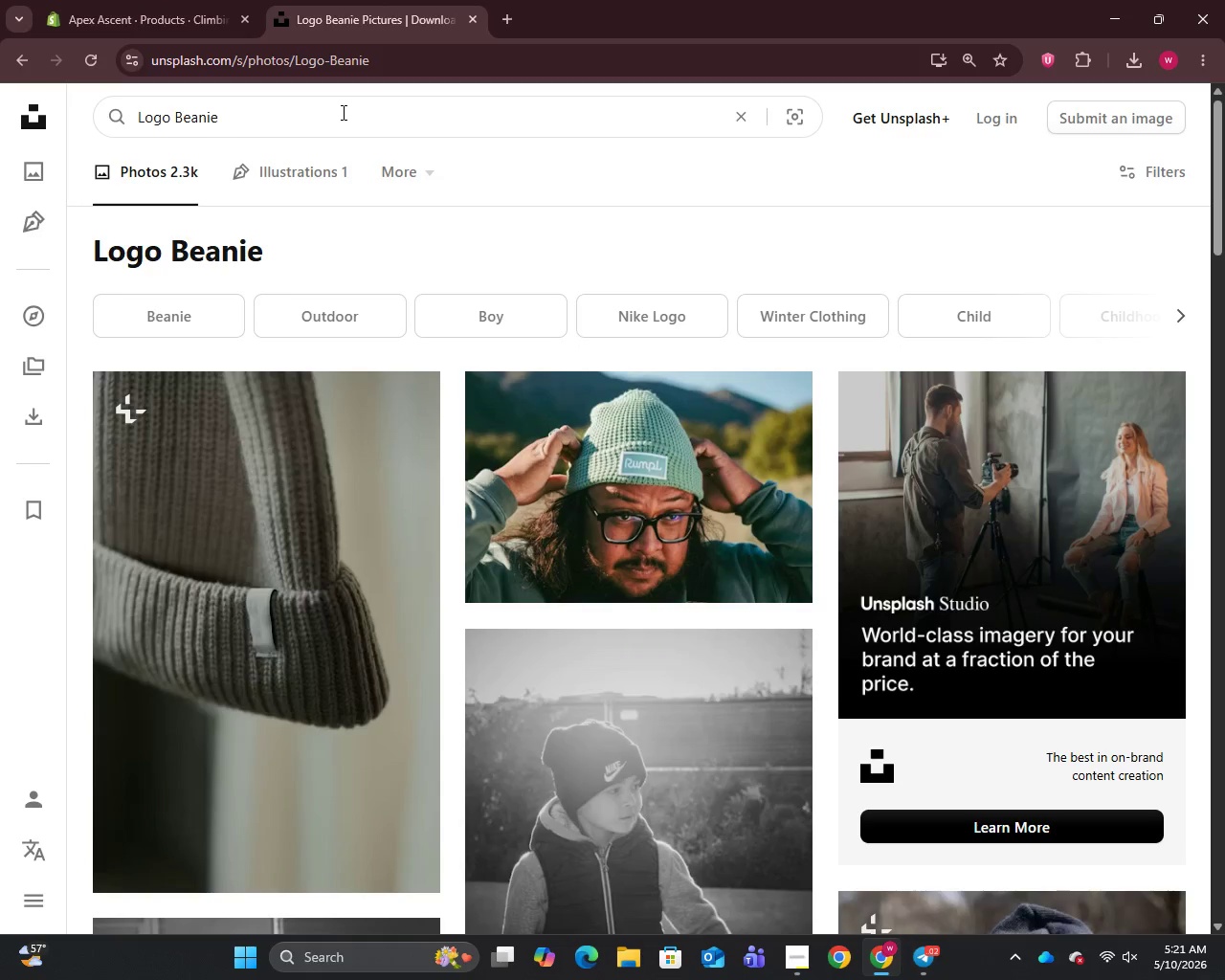 
key(Control+A)
 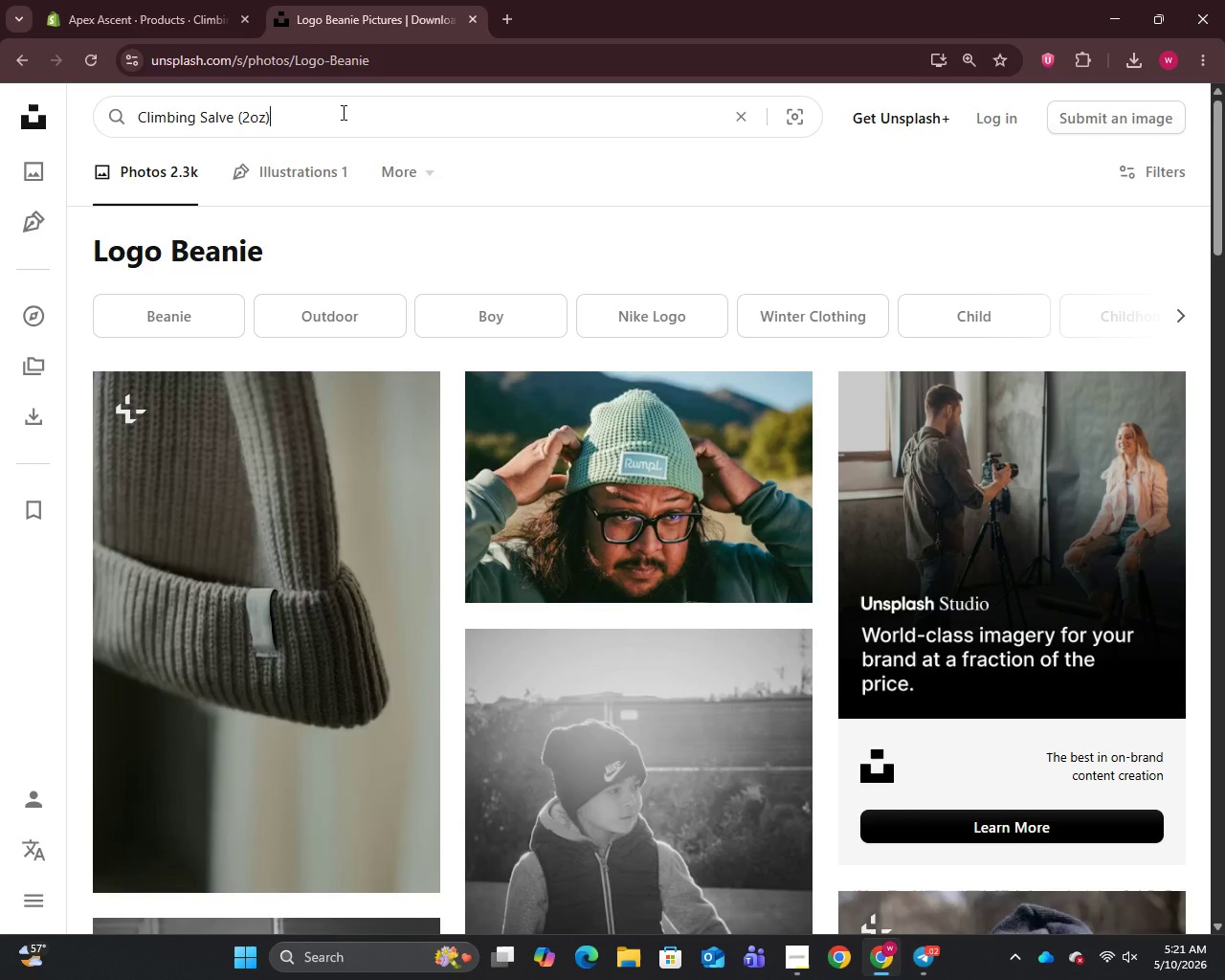 
key(Control+B)
 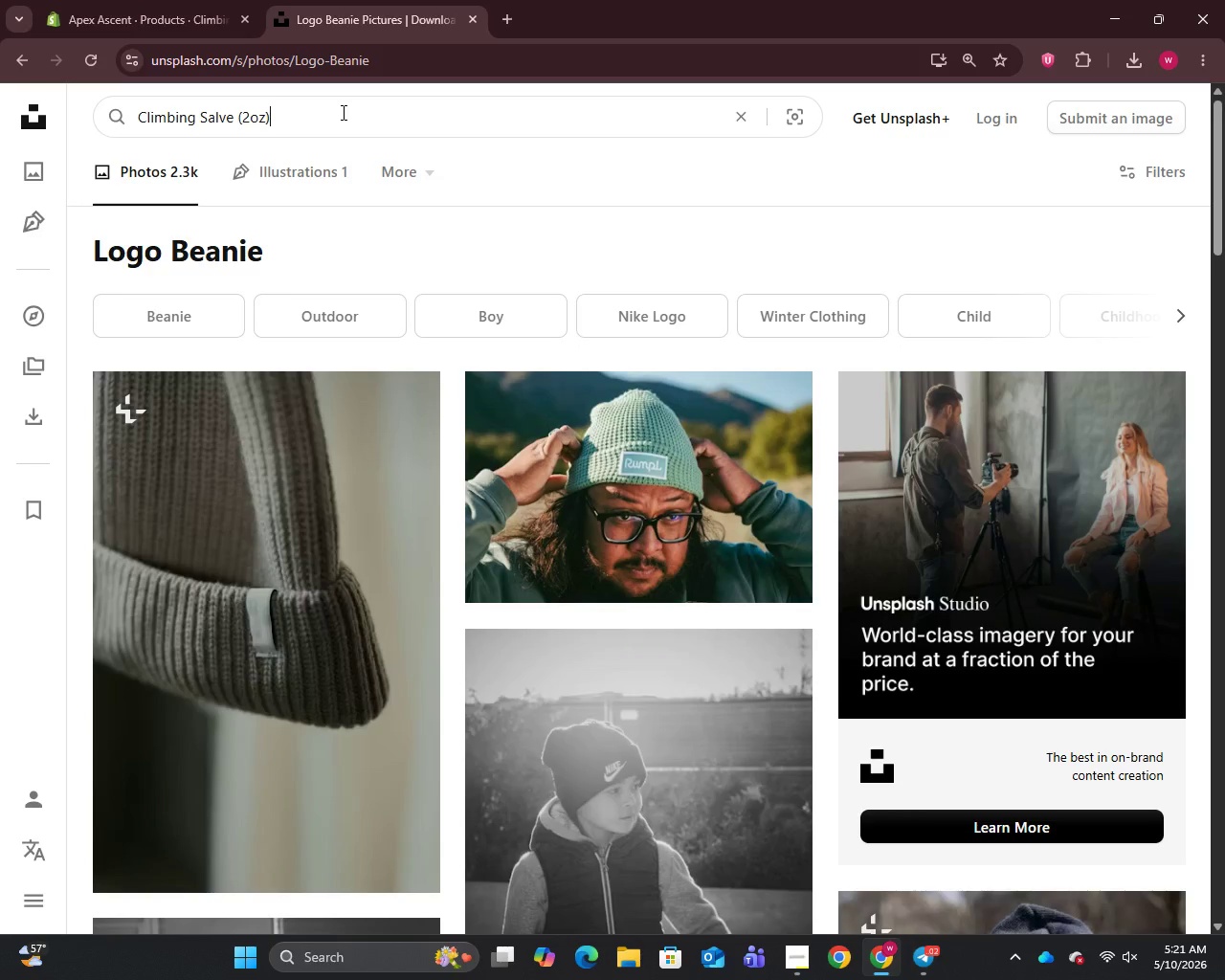 
hold_key(key=V, duration=0.42)
 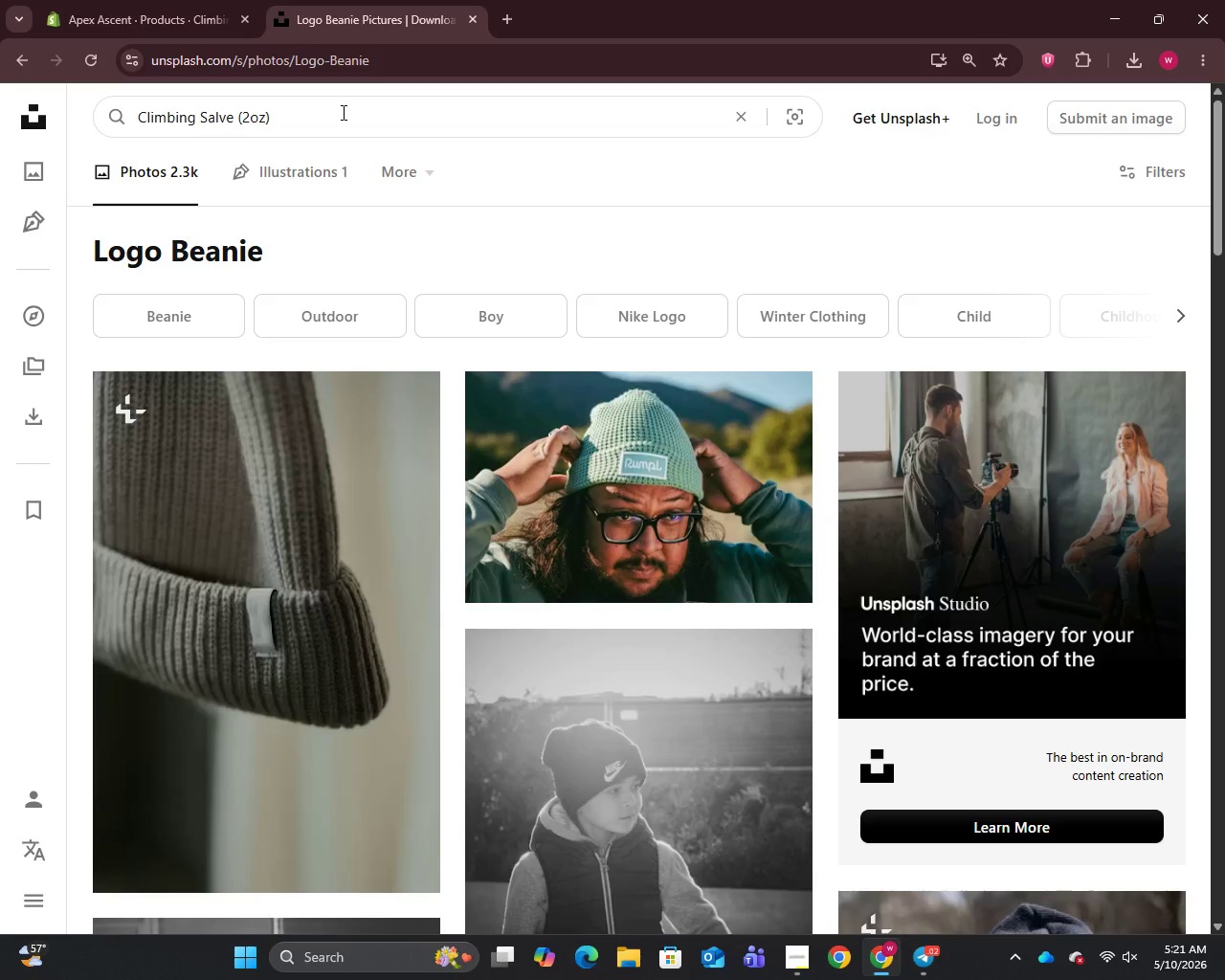 
key(Enter)
 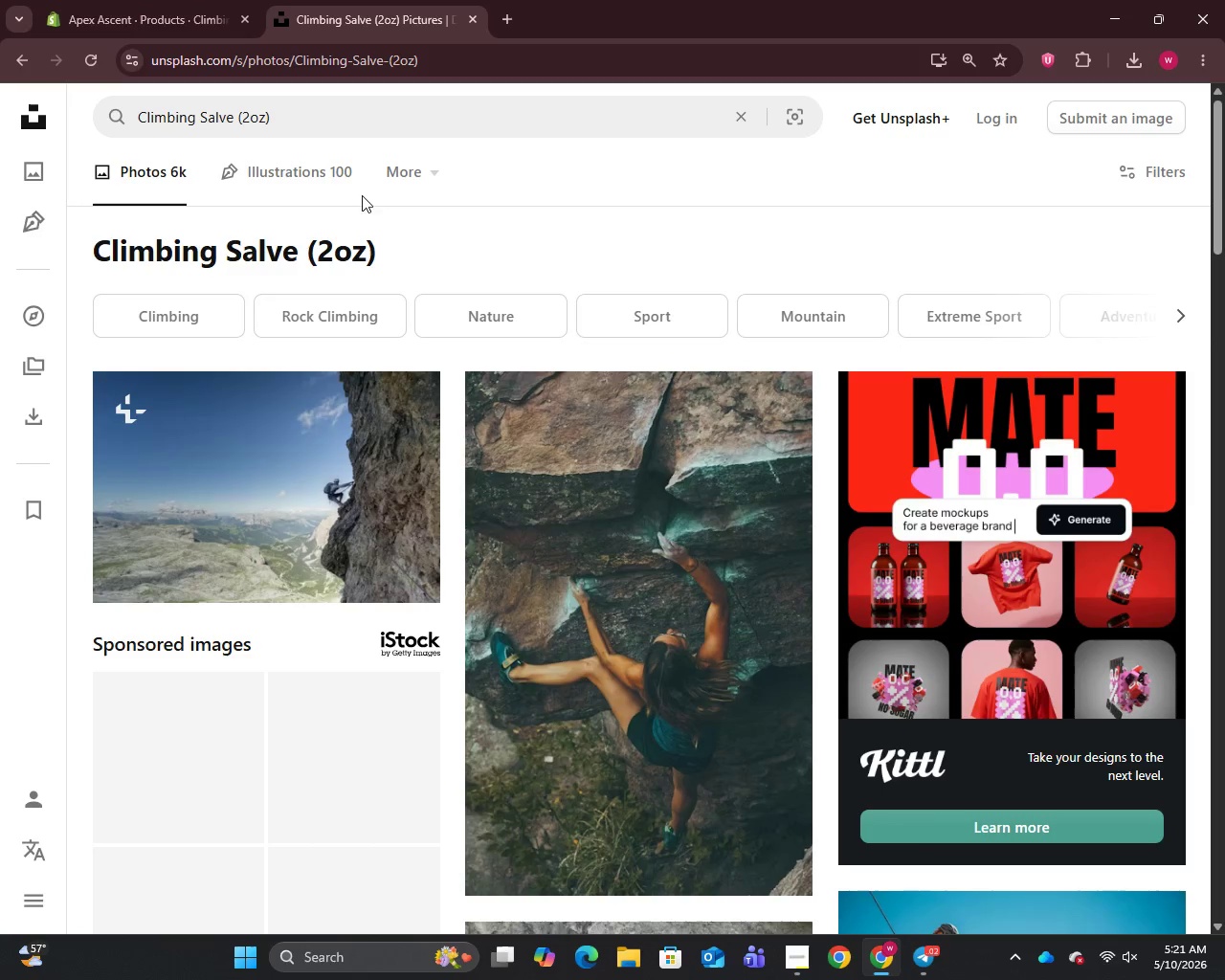 
scroll: coordinate [463, 397], scroll_direction: down, amount: 24.0
 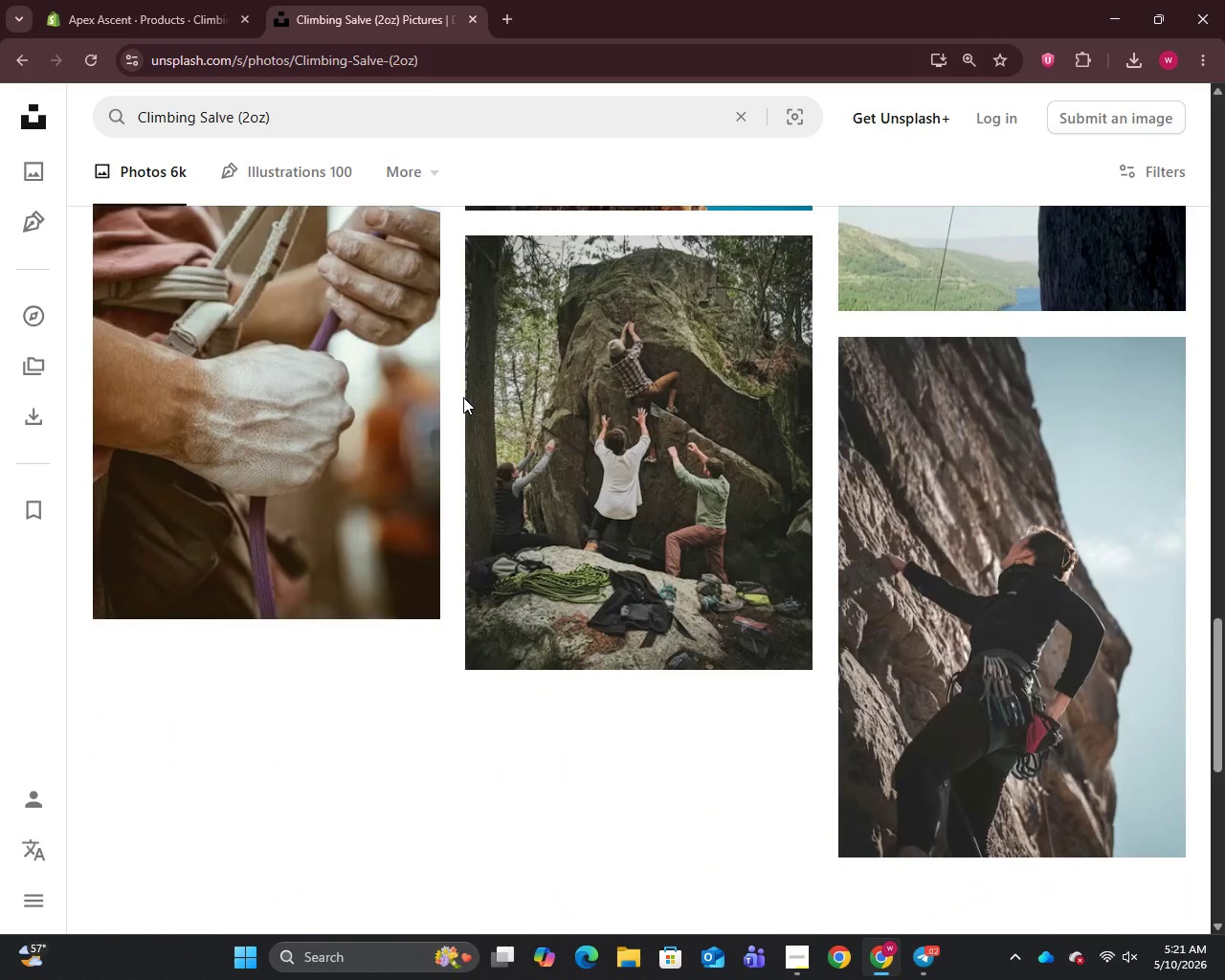 
scroll: coordinate [353, 447], scroll_direction: up, amount: 15.0
 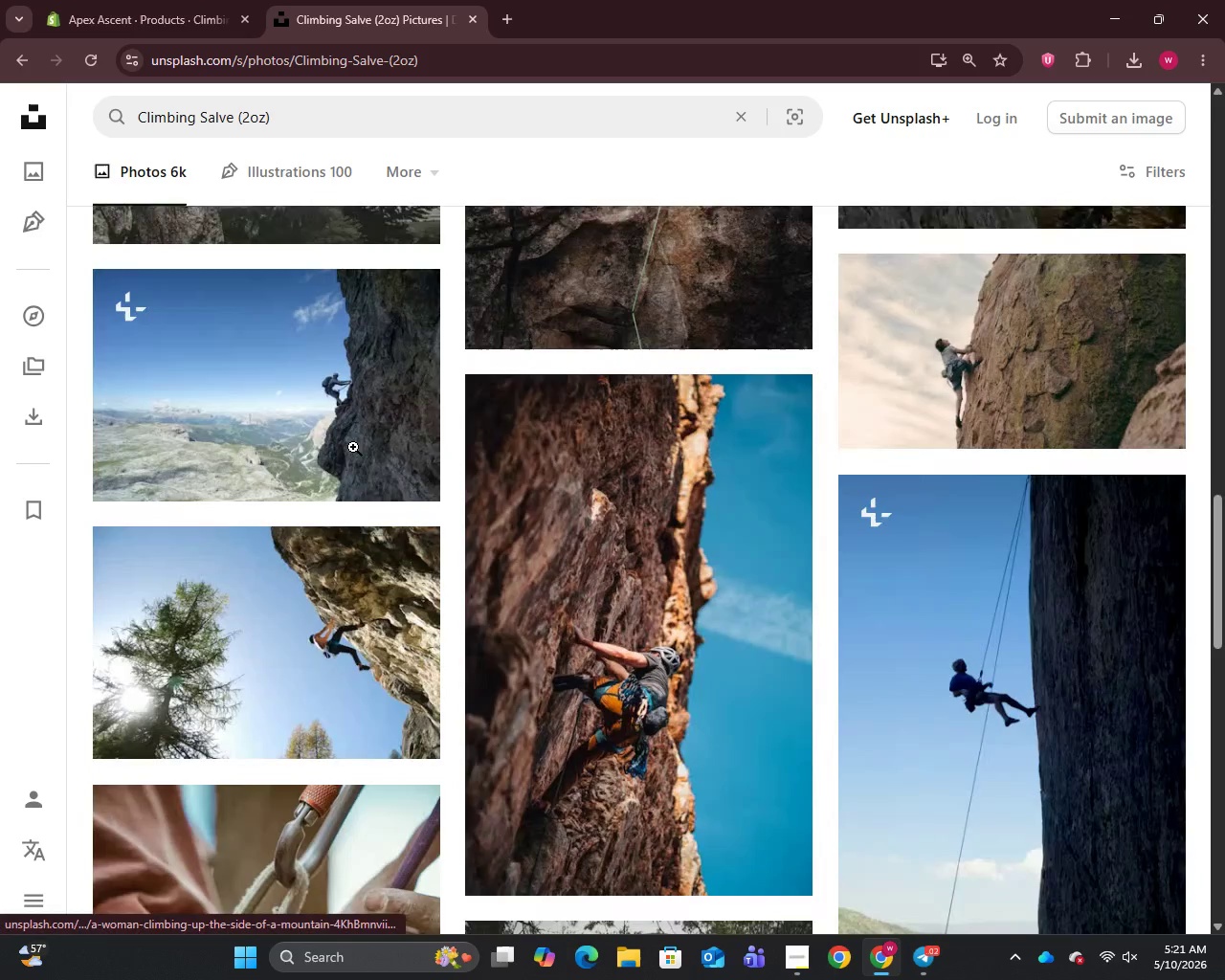 
scroll: coordinate [353, 447], scroll_direction: down, amount: 13.0
 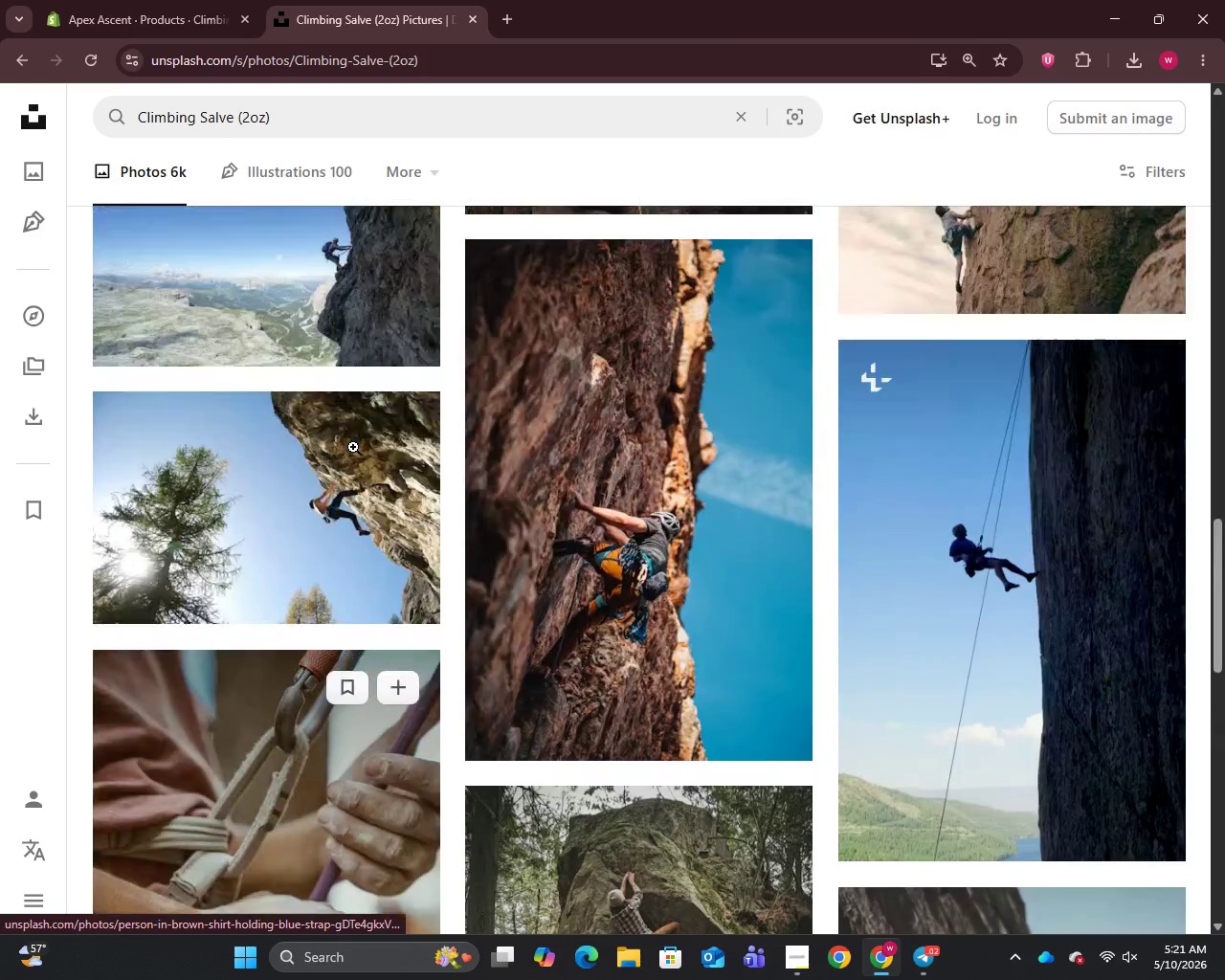 
scroll: coordinate [353, 446], scroll_direction: up, amount: 29.0
 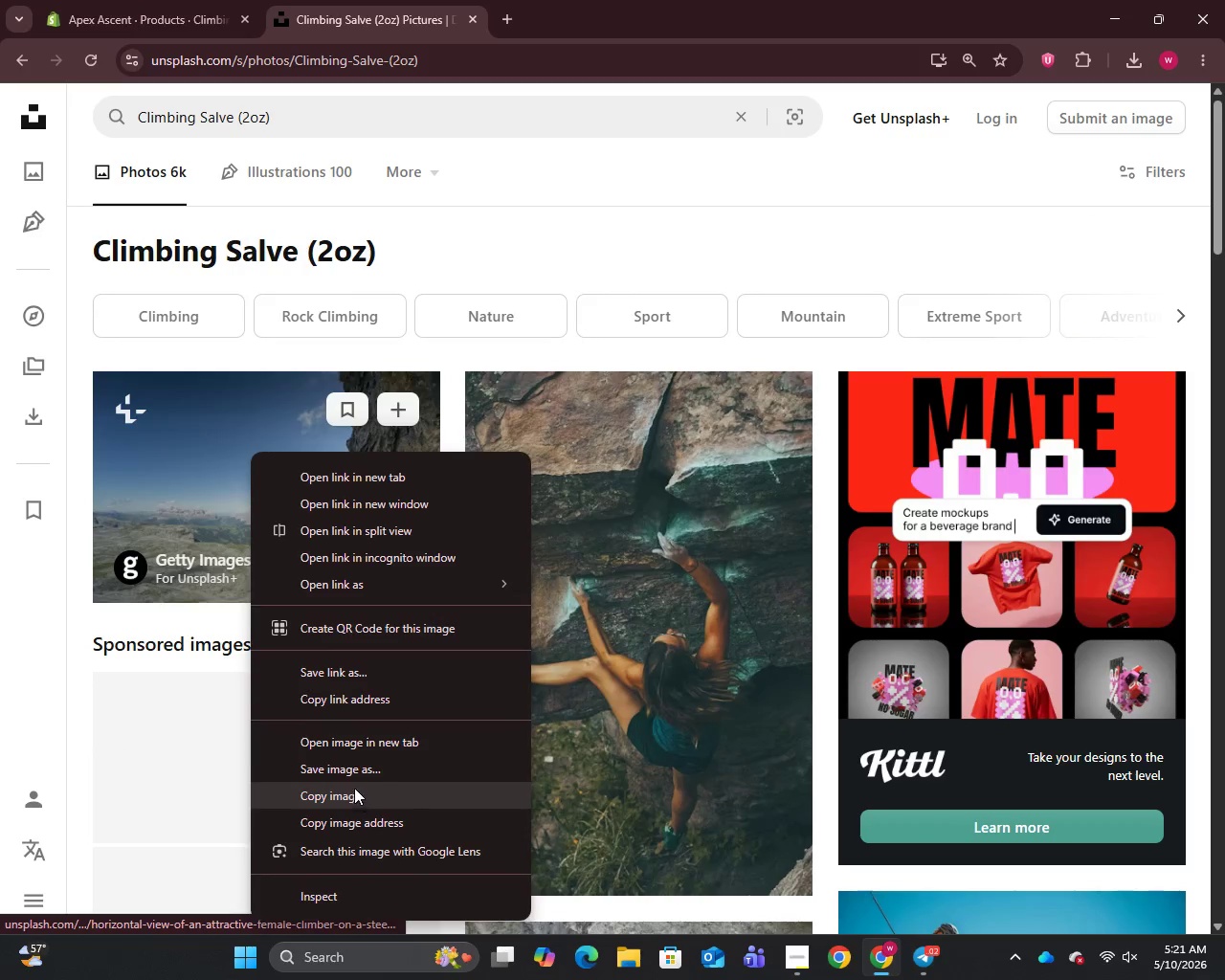 
left_click([349, 773])
 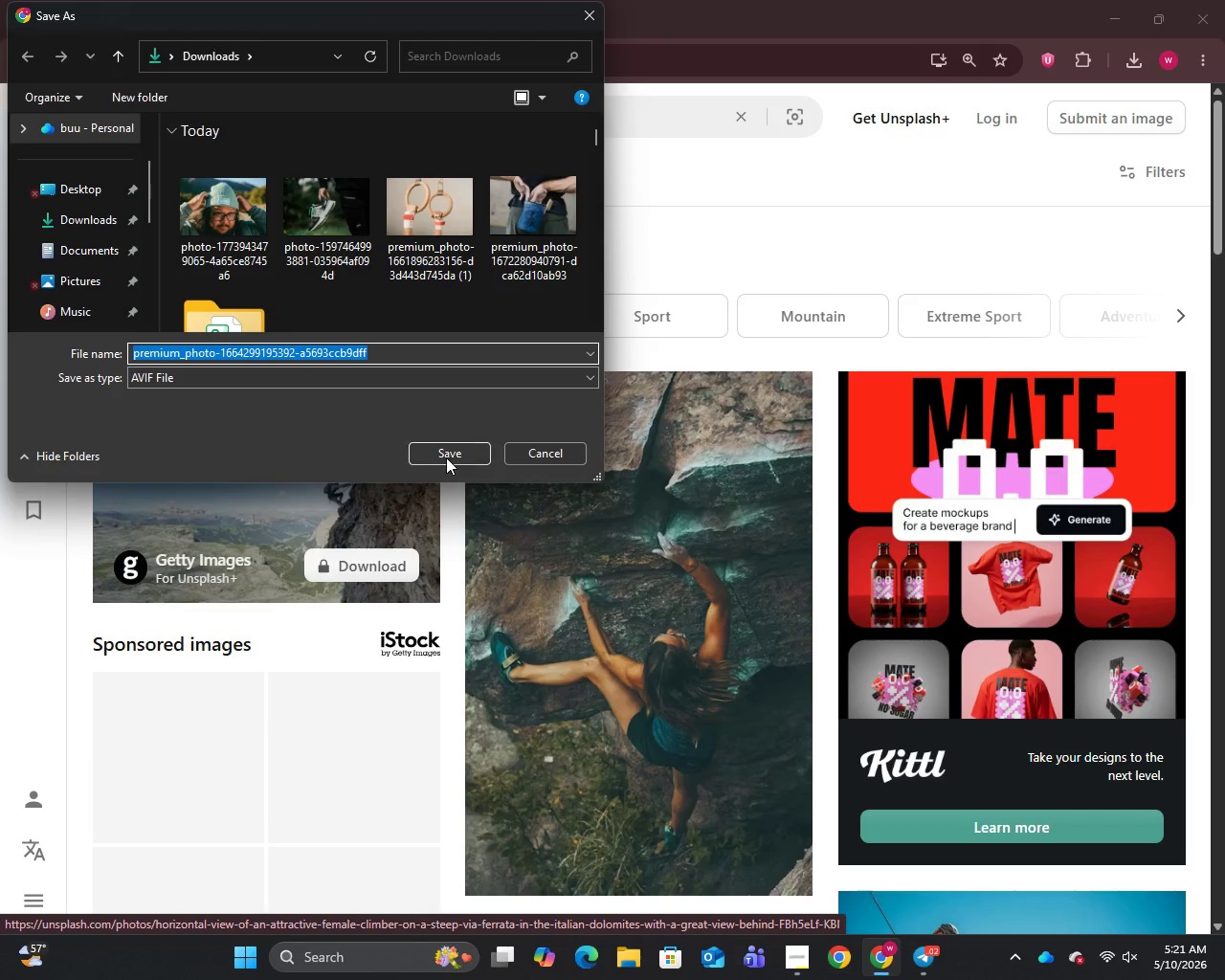 
left_click([446, 456])
 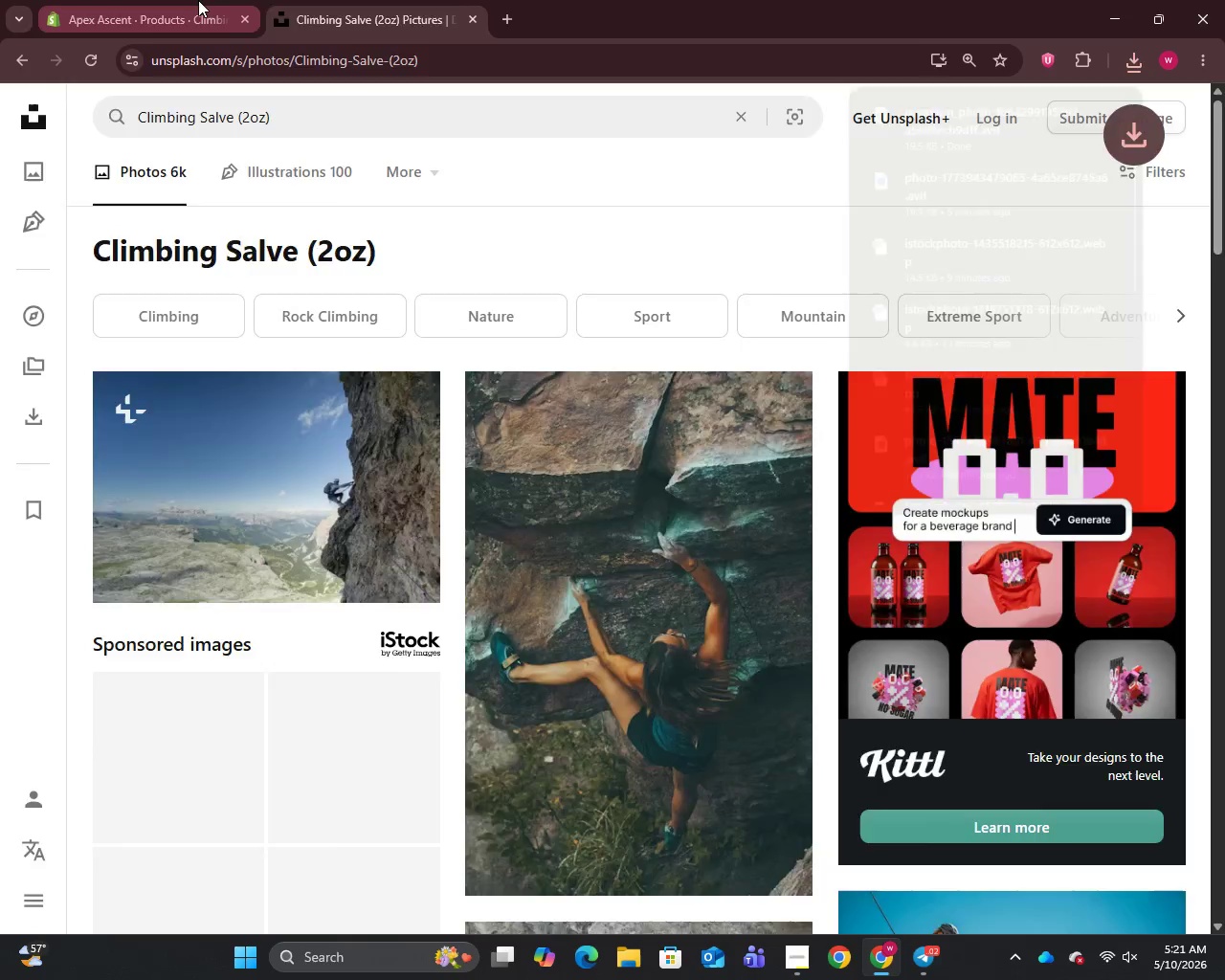 
left_click([198, 0])
 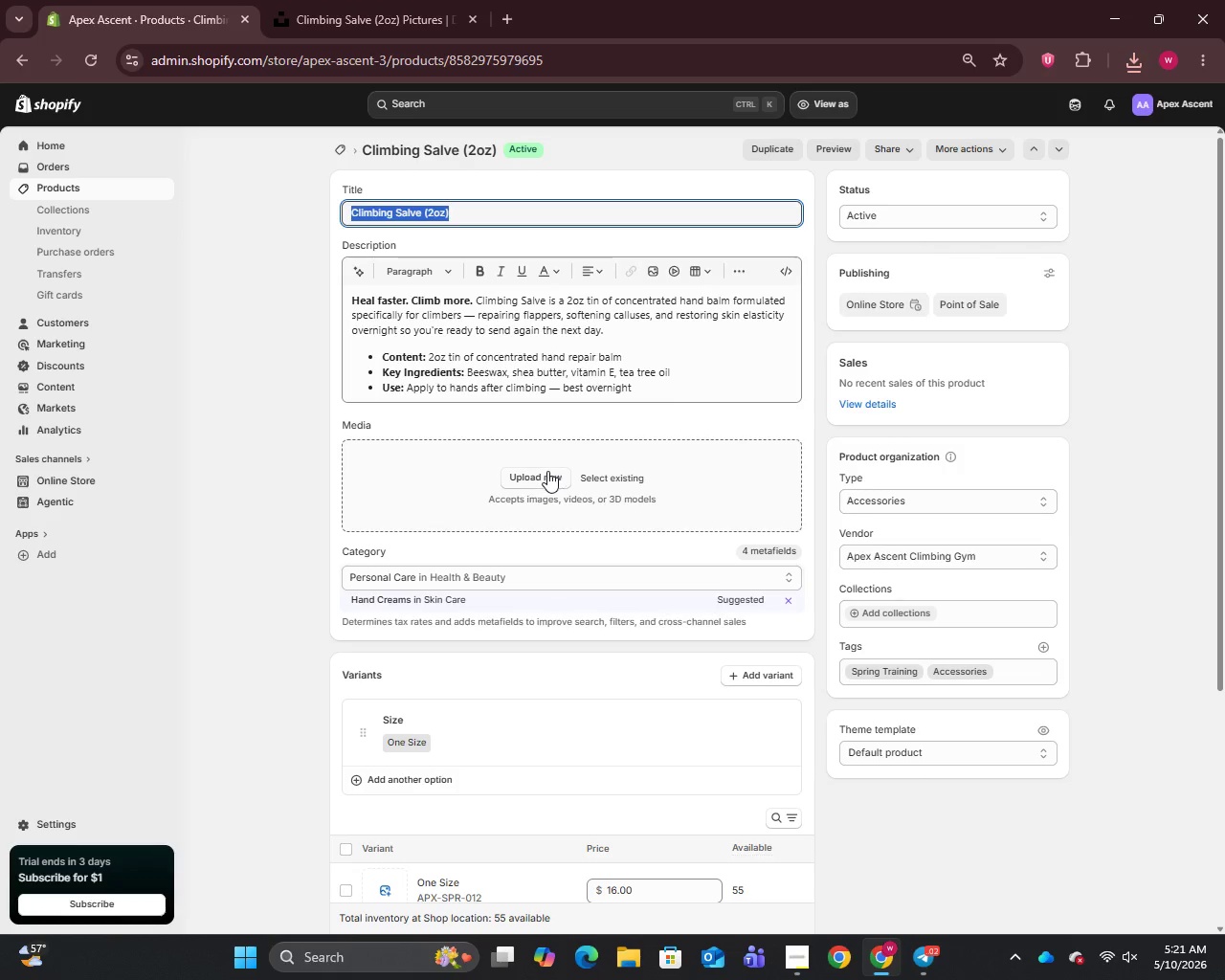 
left_click([546, 472])
 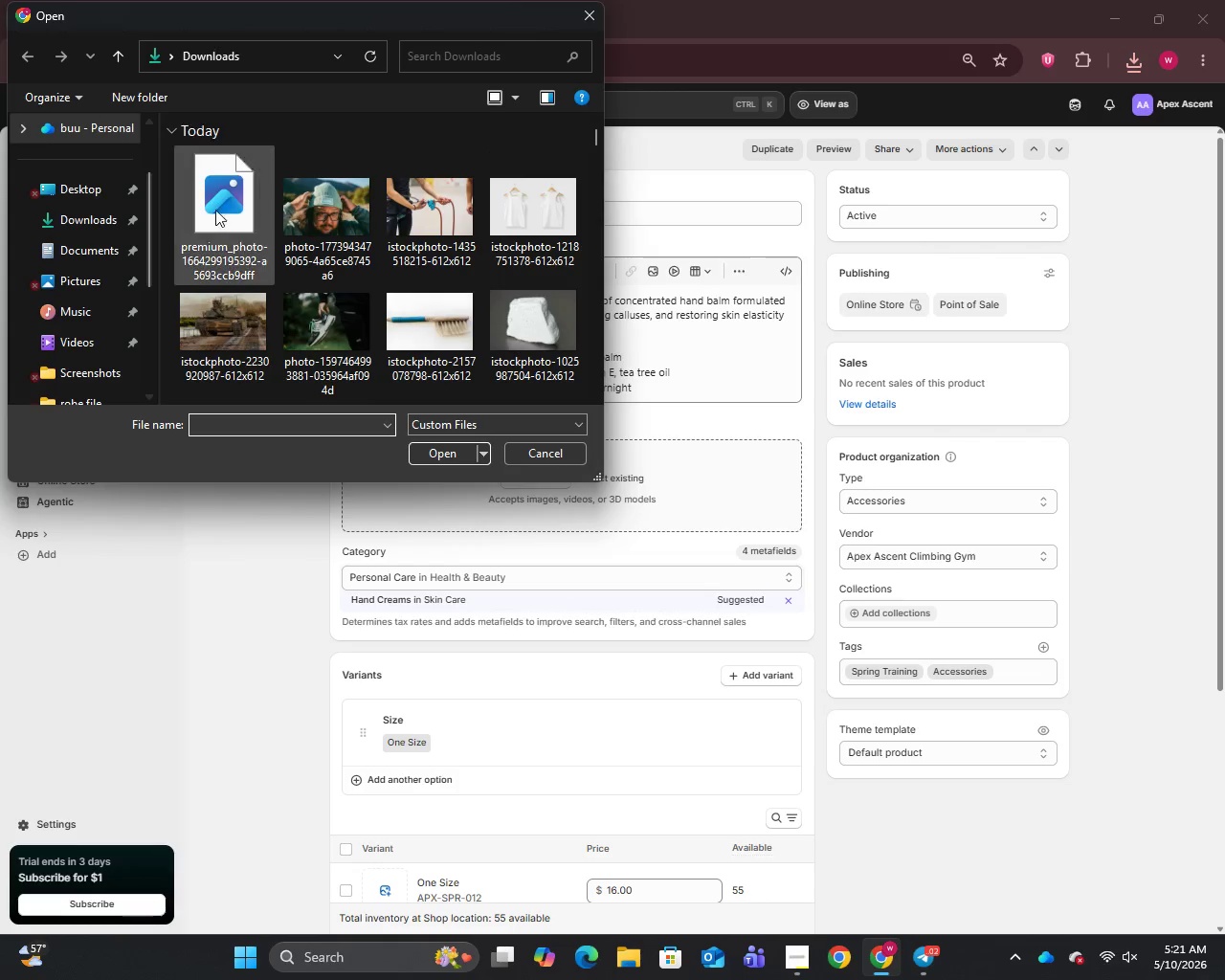 
left_click([219, 210])
 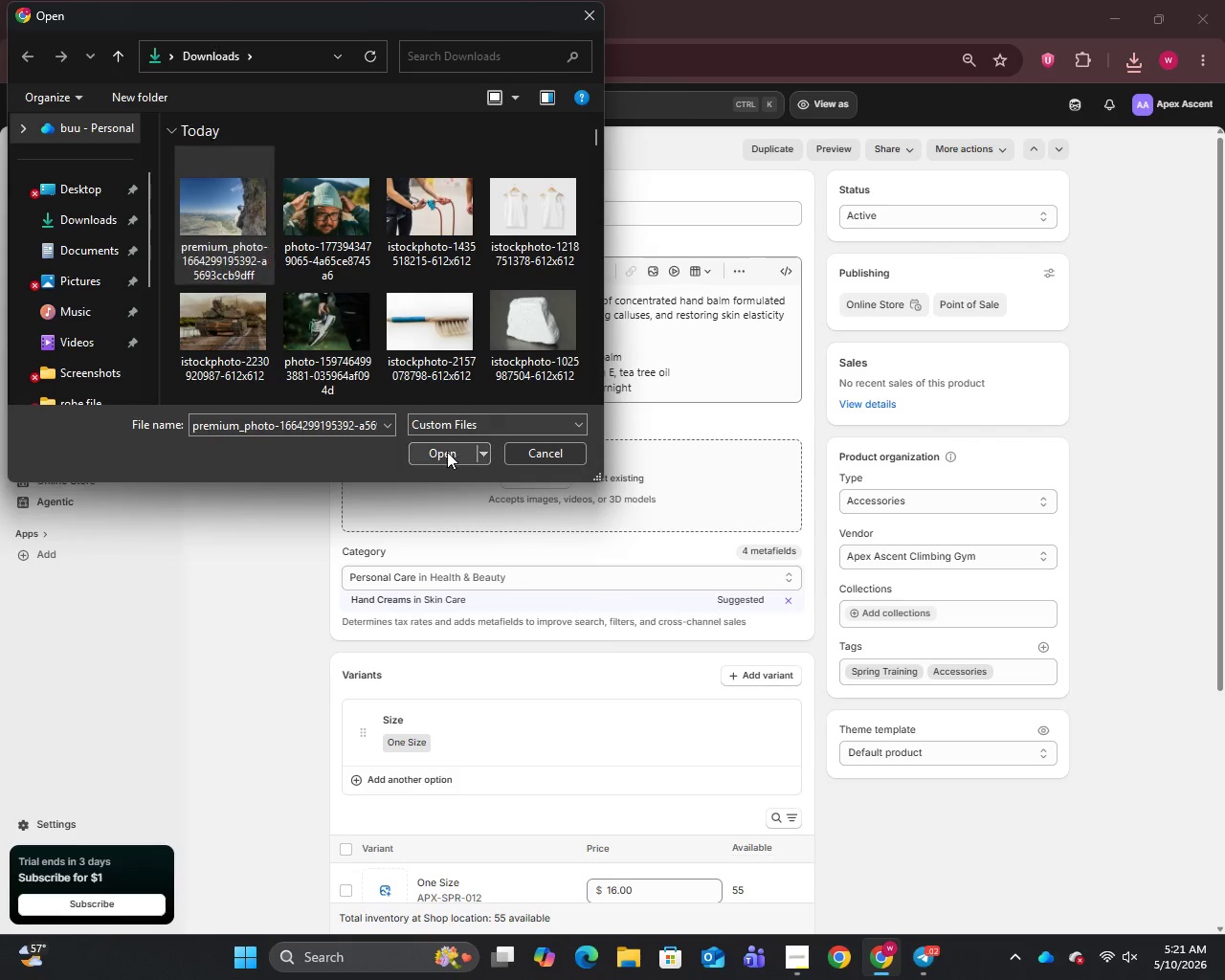 
left_click([447, 452])
 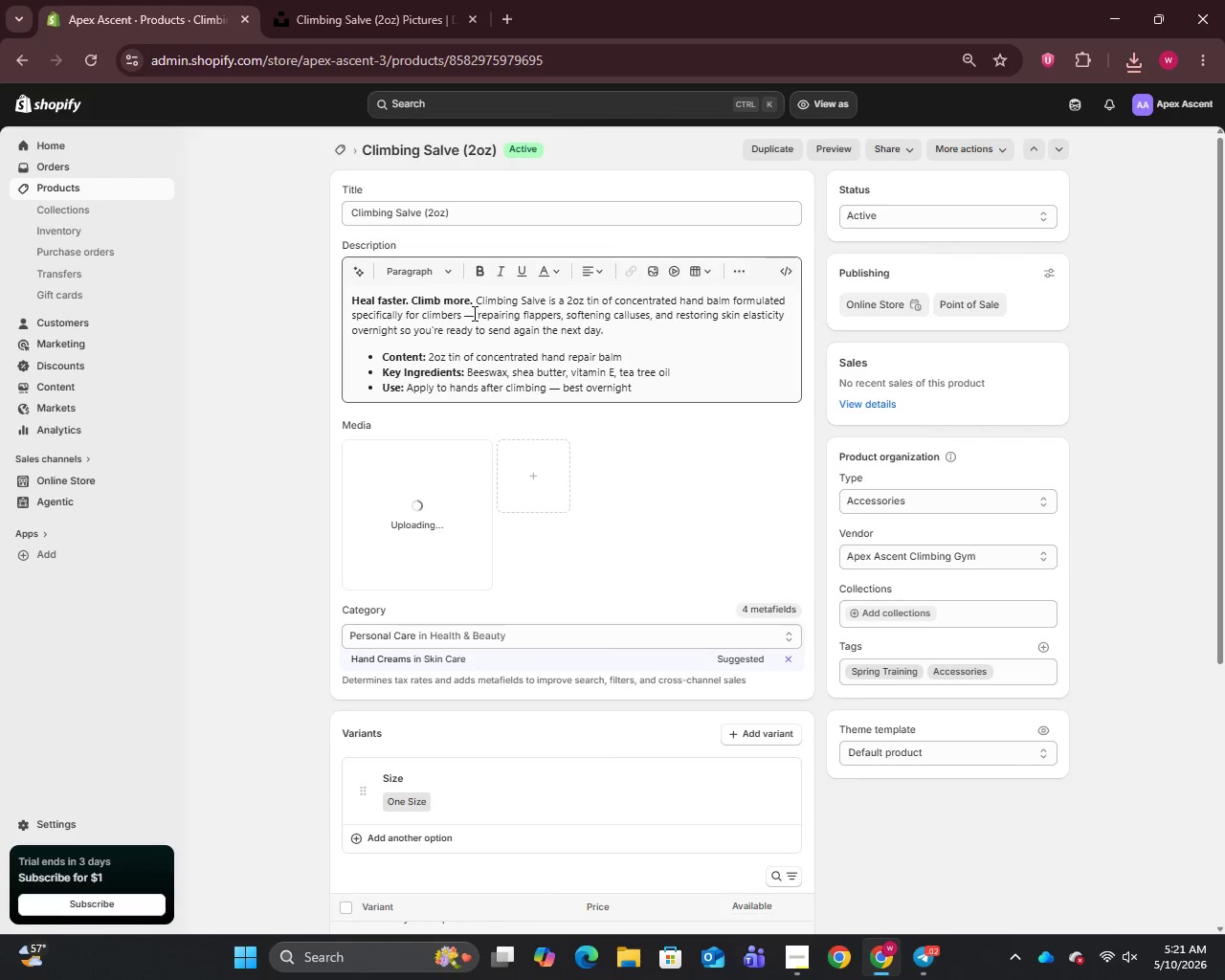 
left_click([473, 313])
 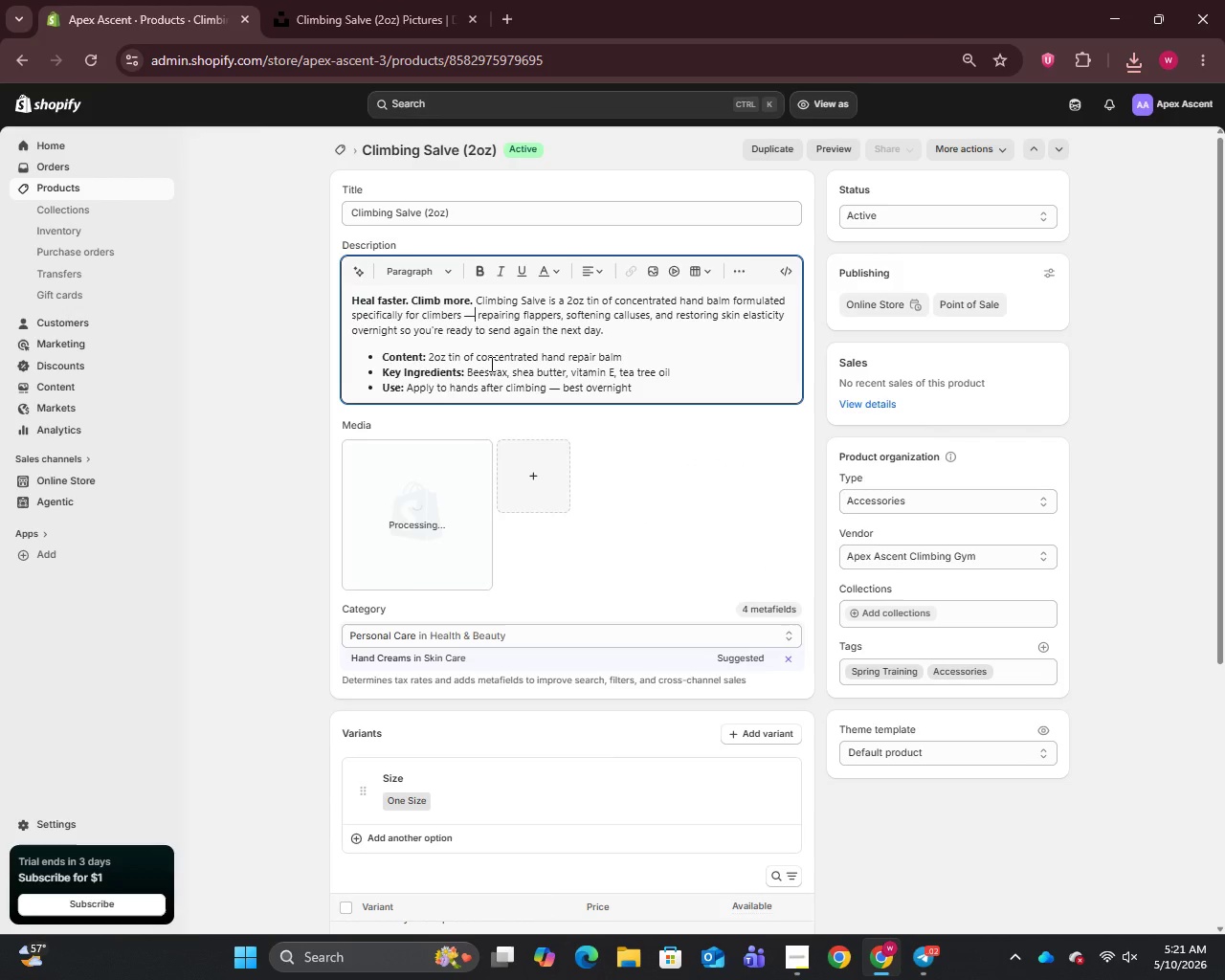 
key(Backspace)
 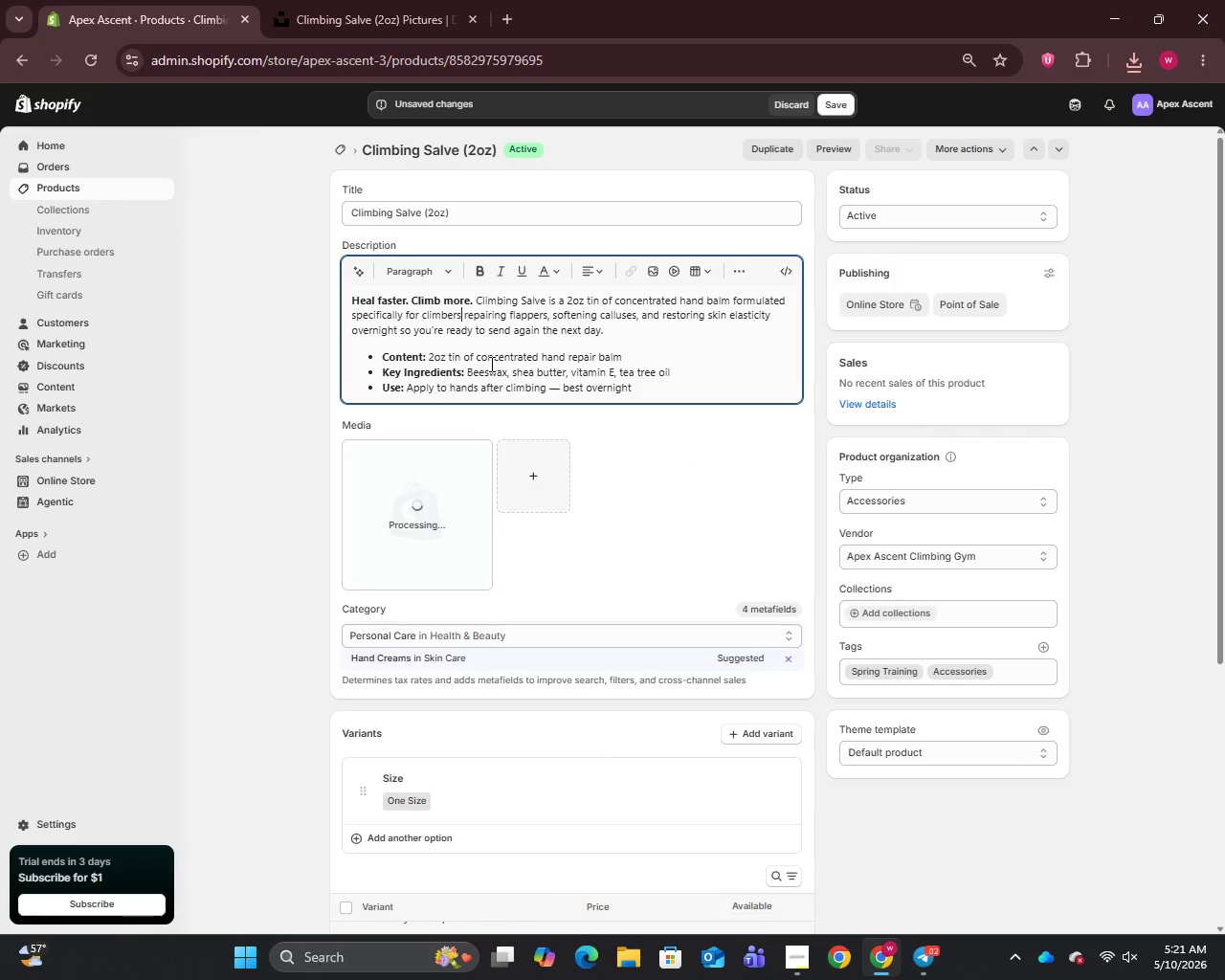 
key(Backspace)
 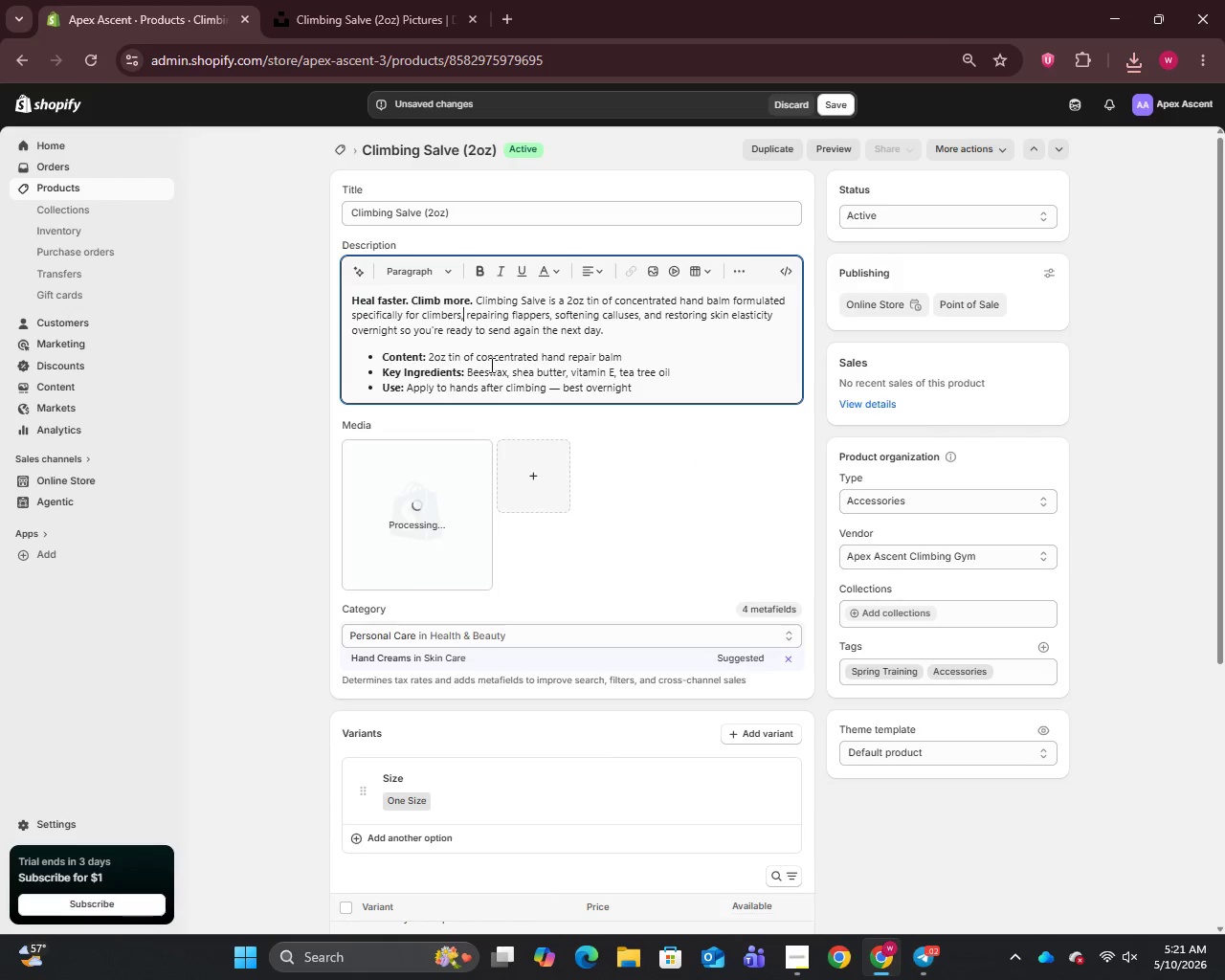 
key(Comma)
 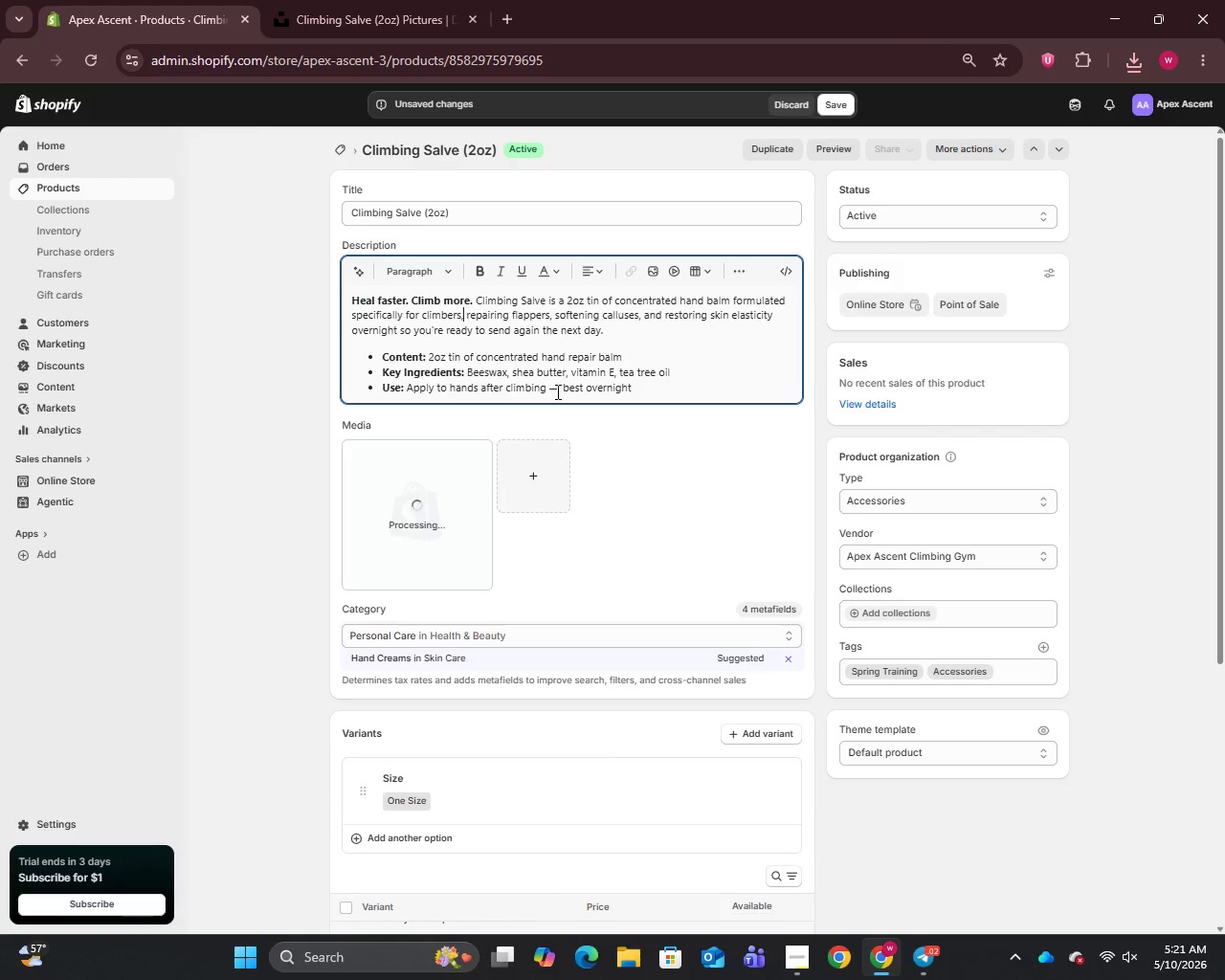 
left_click([556, 391])
 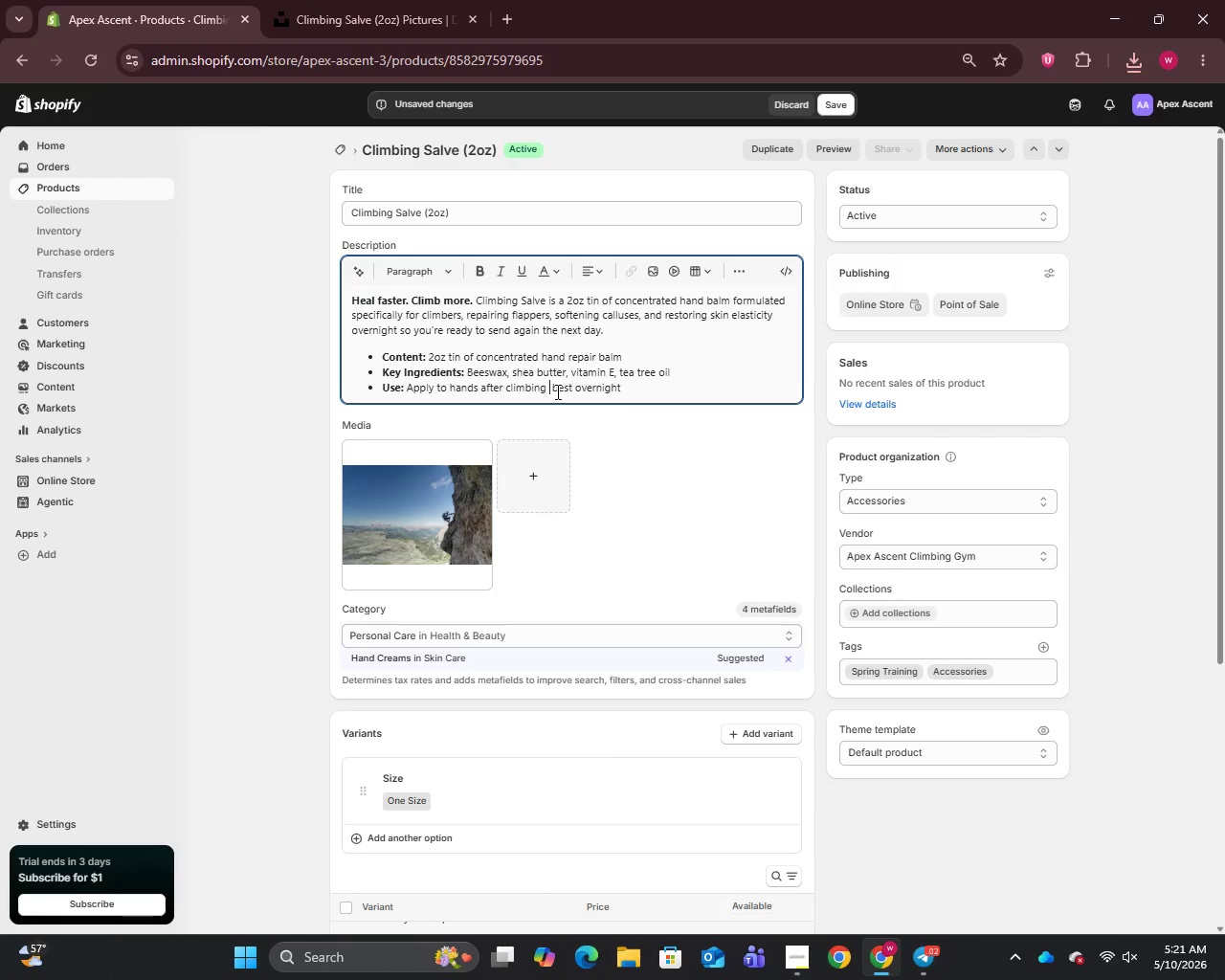 
key(Backspace)
 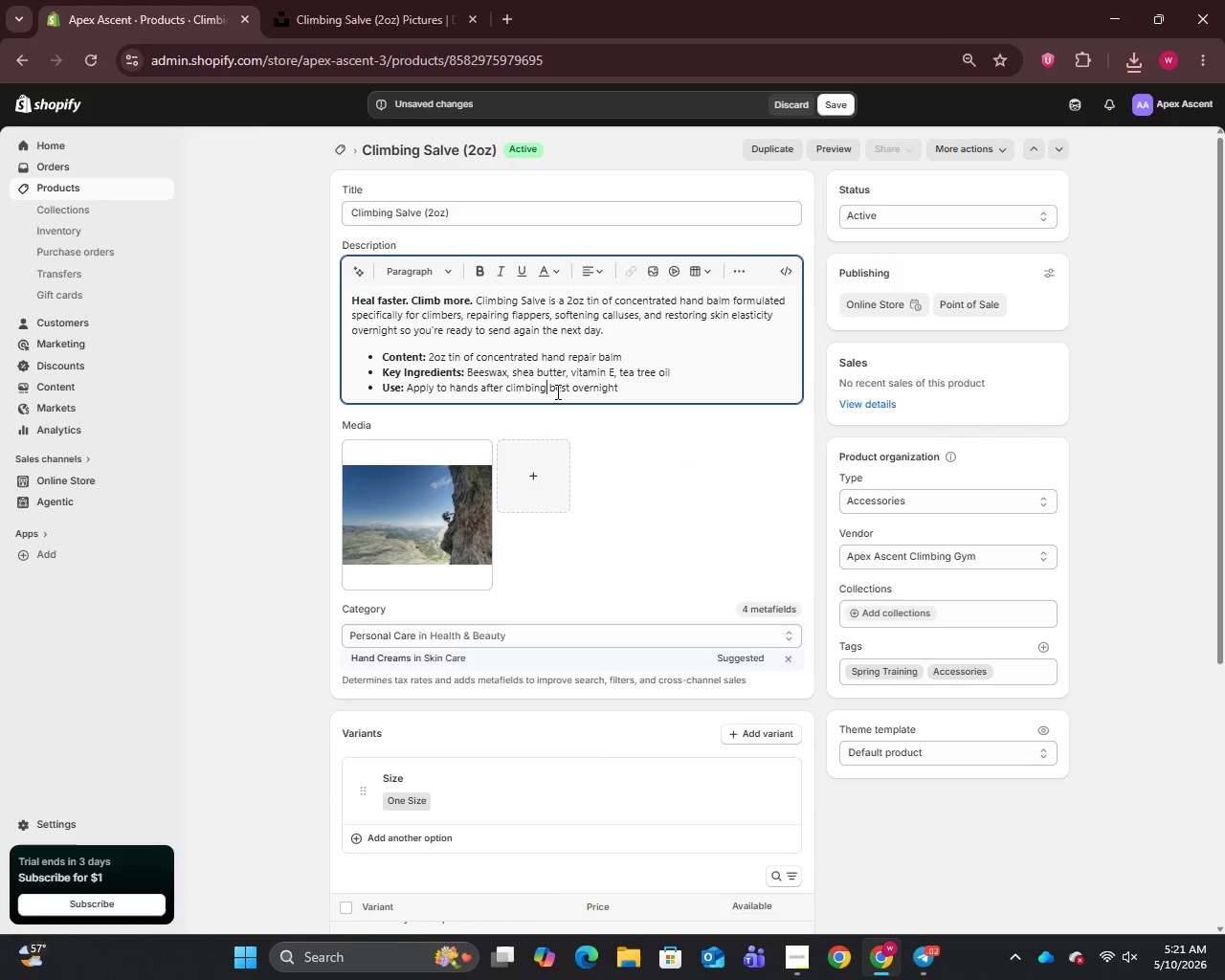 
key(Backspace)
 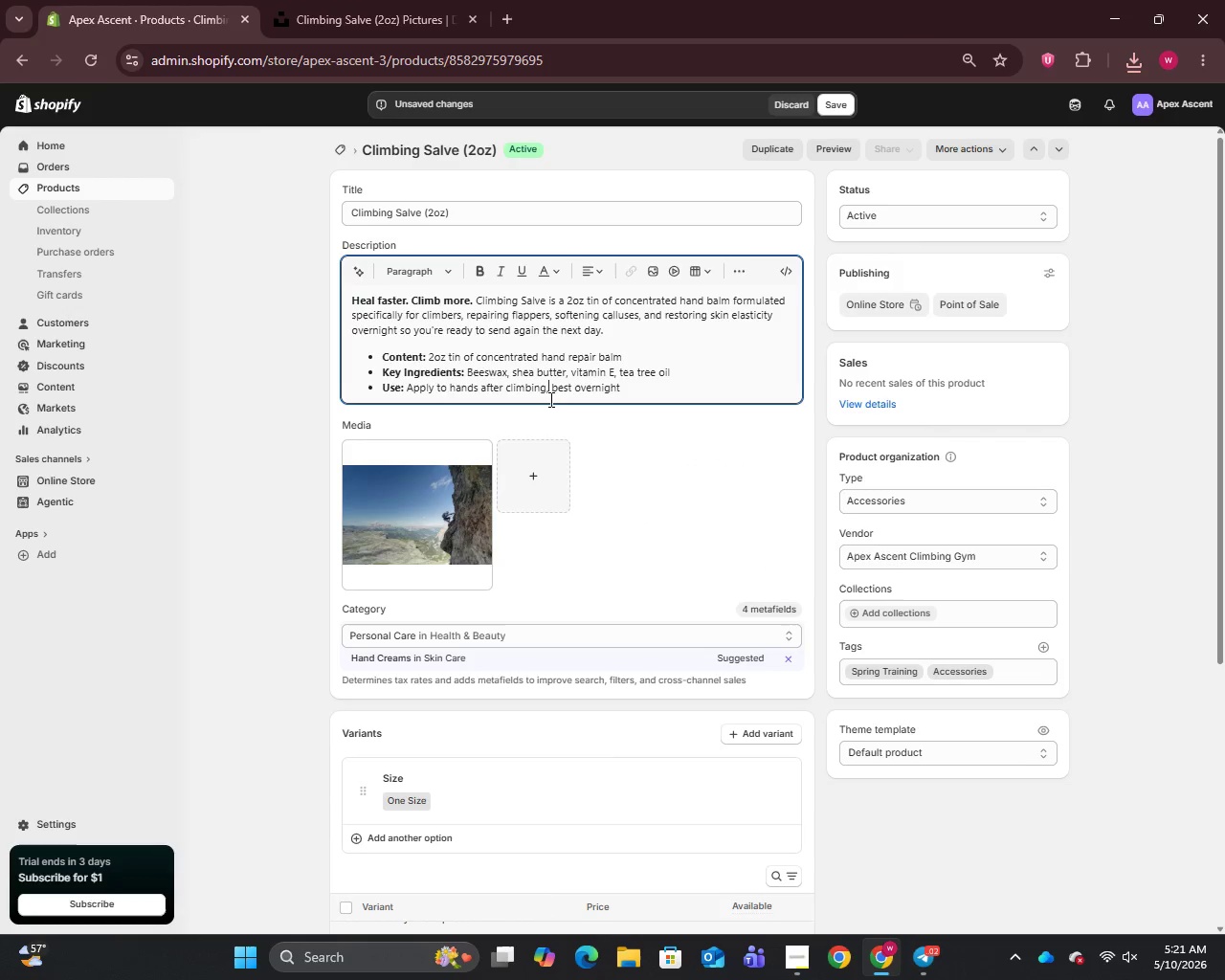 
key(Comma)
 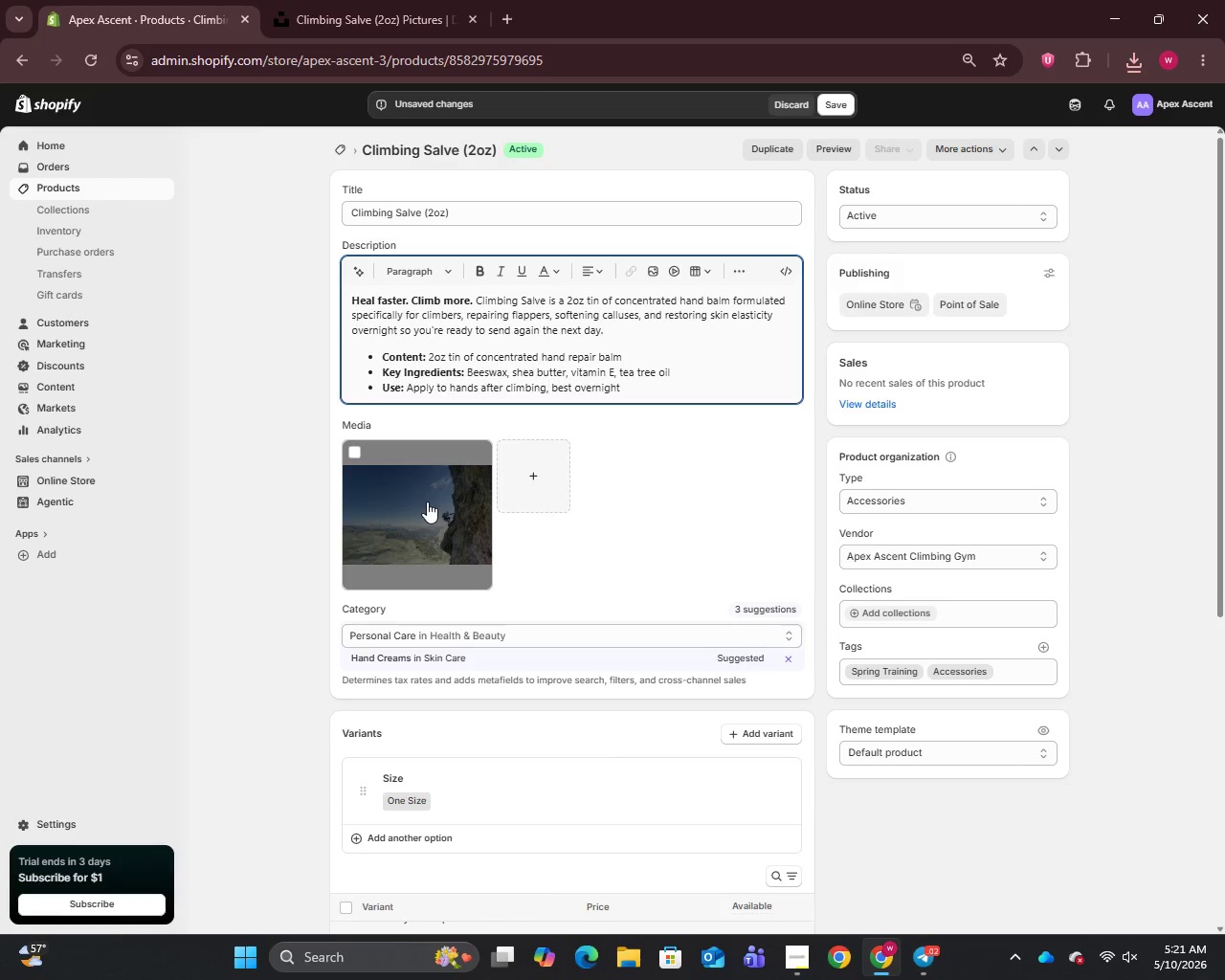 
left_click([427, 501])
 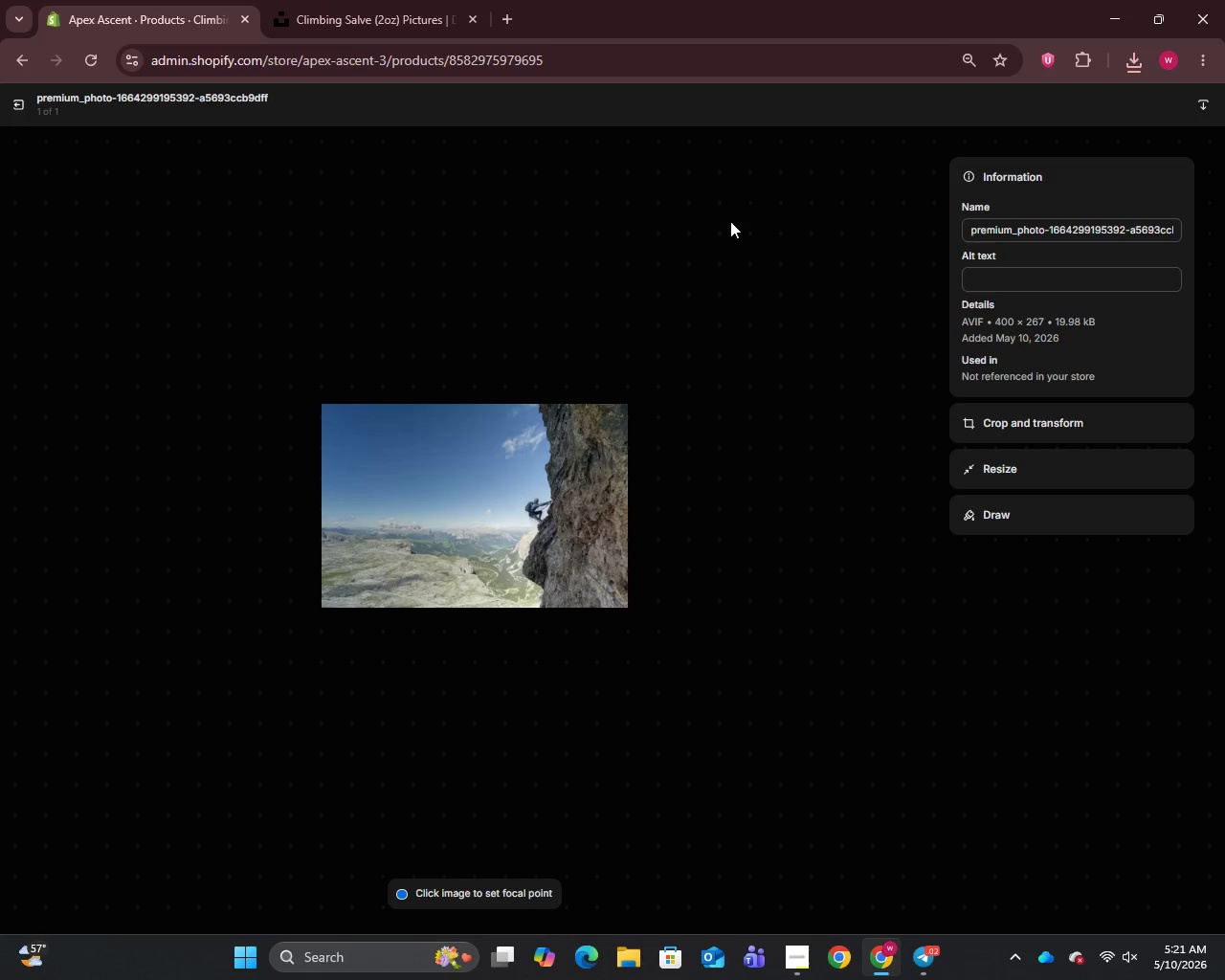 
left_click([1007, 234])
 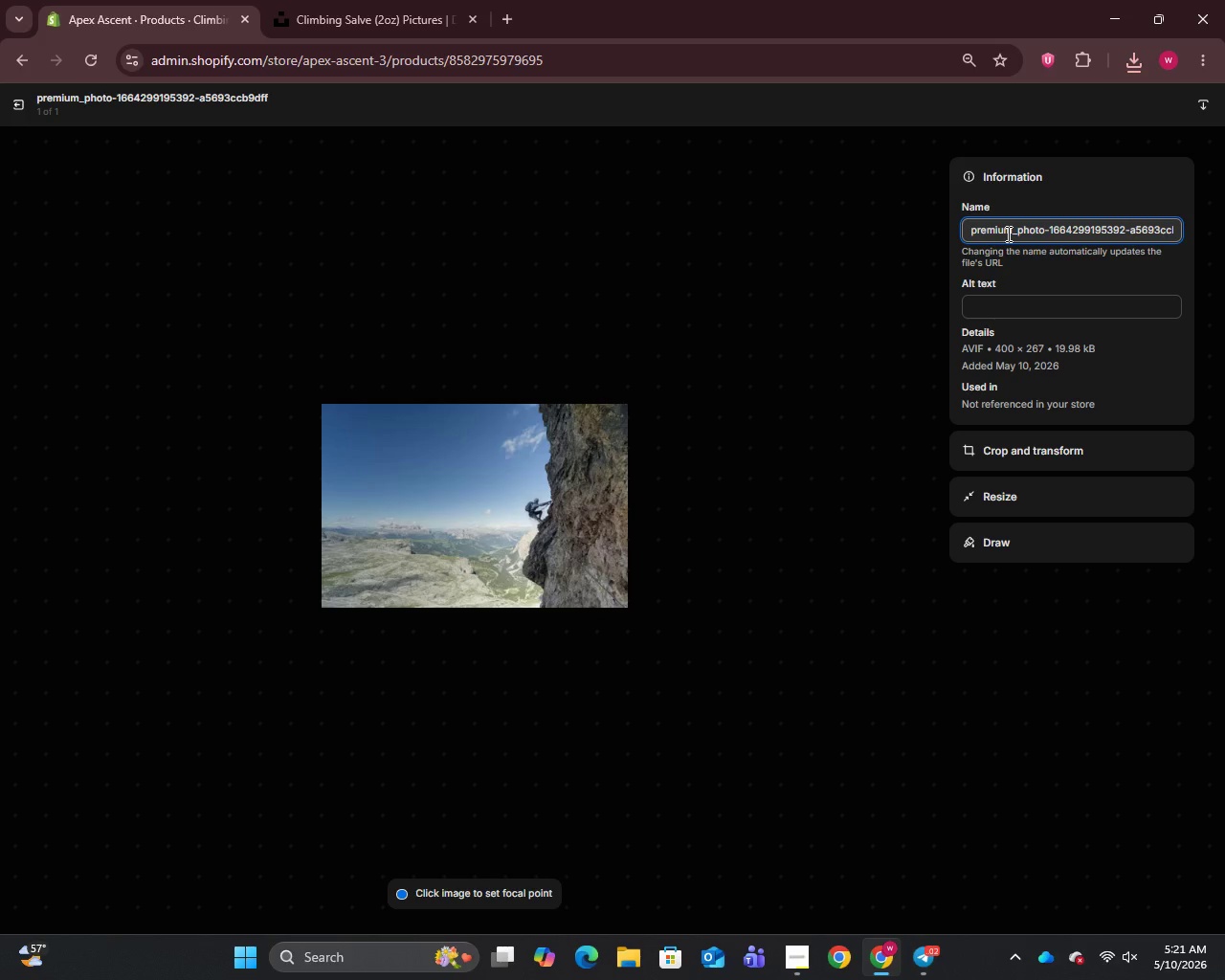 
key(Control+A)
 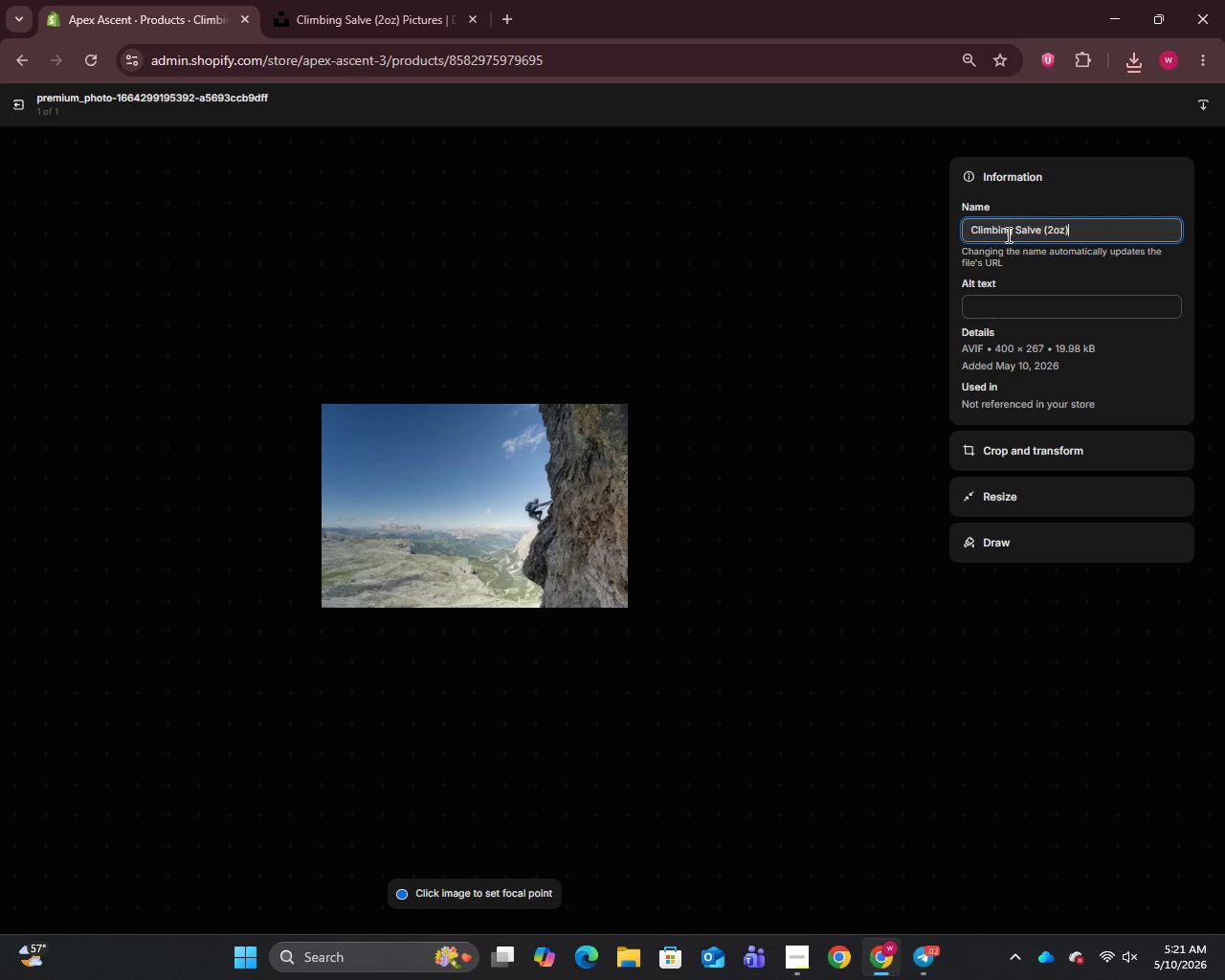 
key(Control+V)
 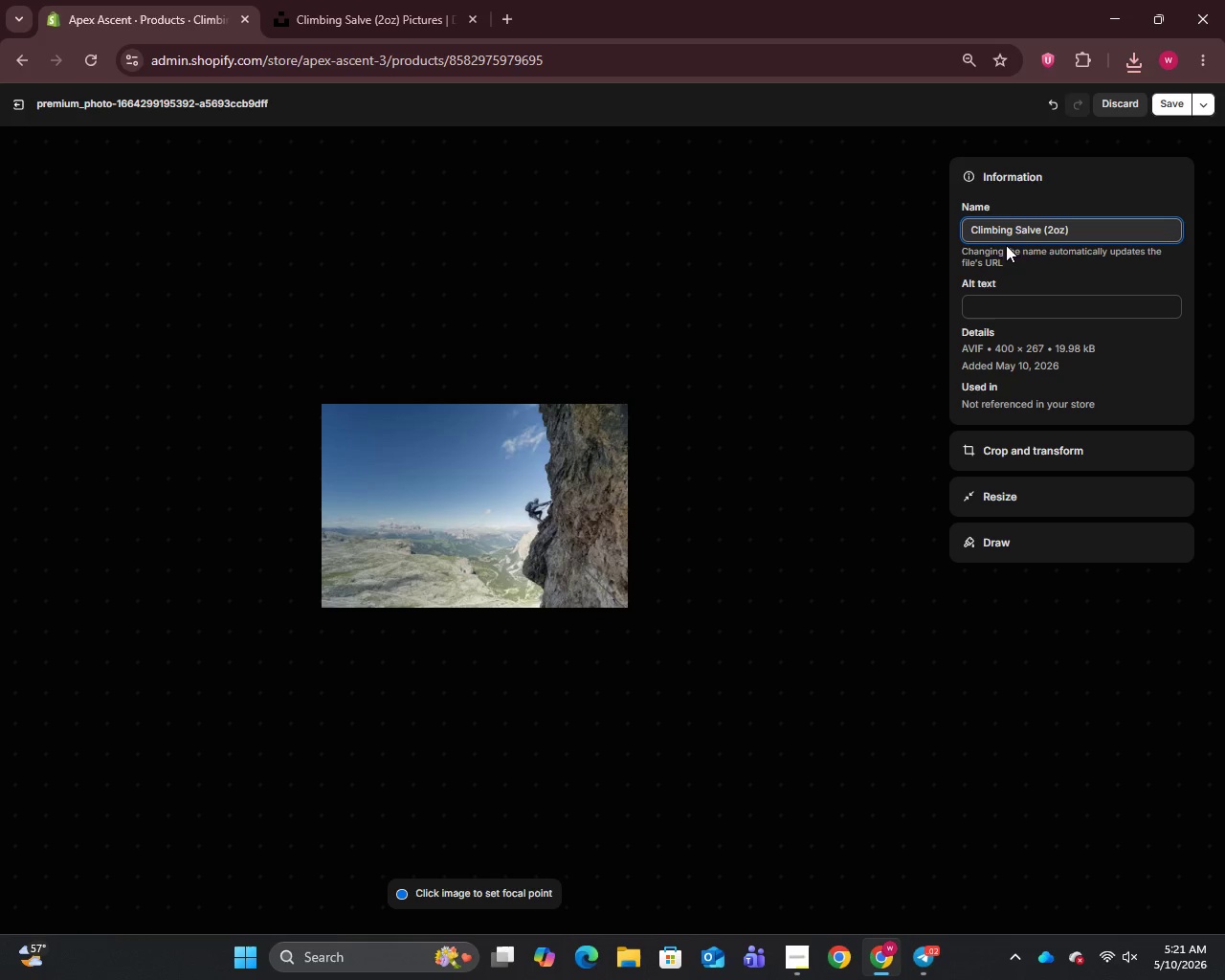 
key(Backspace)
 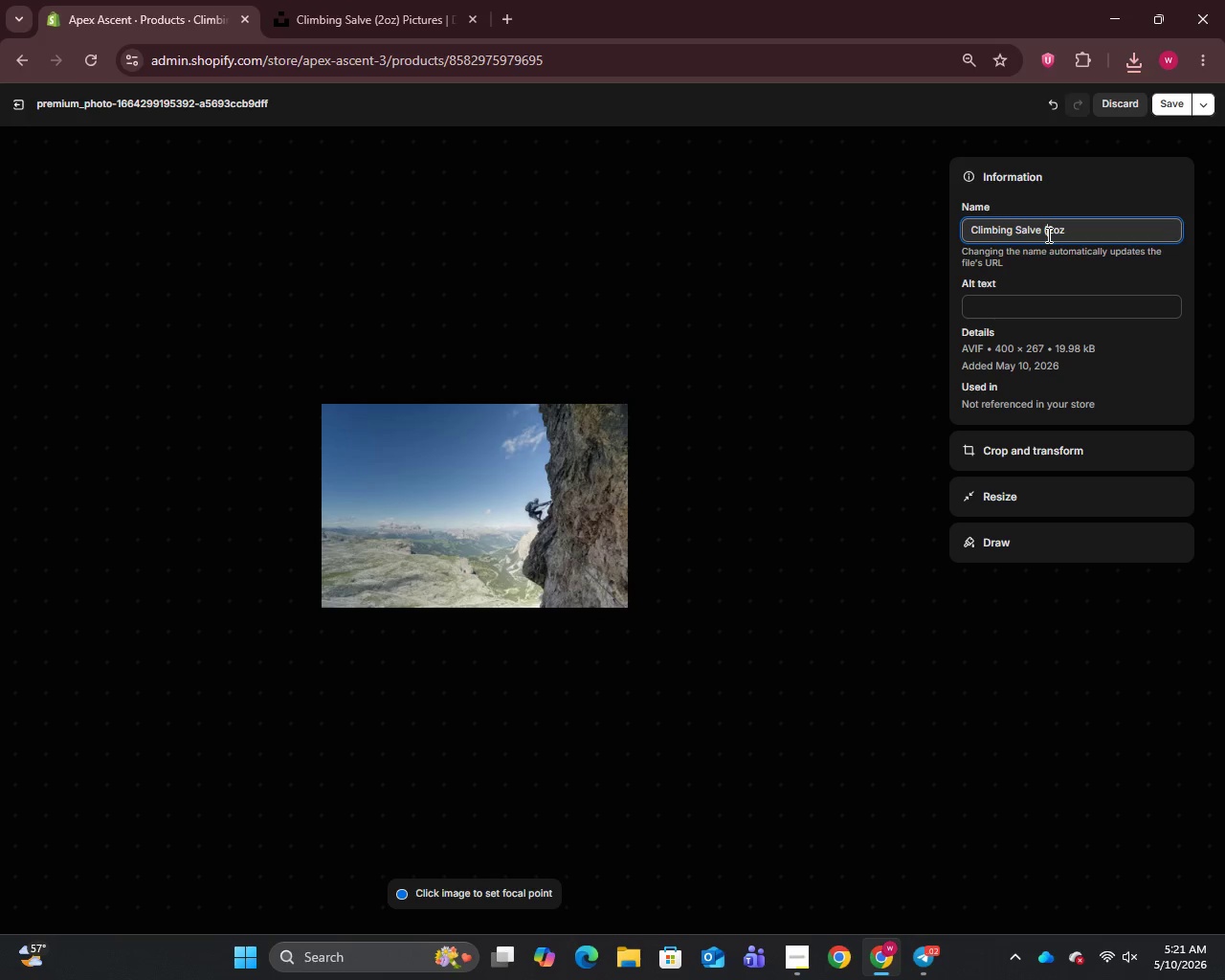 
left_click([1047, 234])
 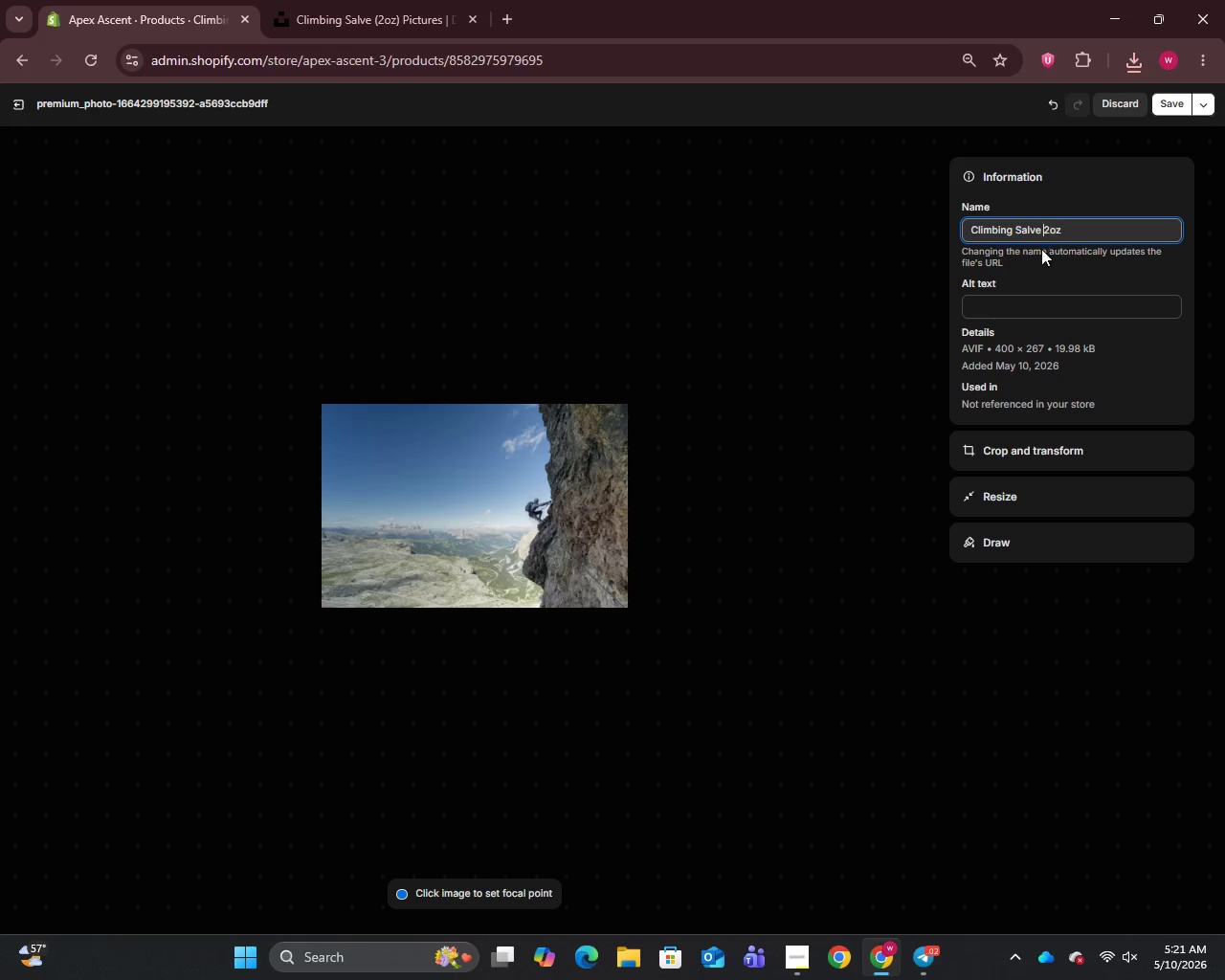 
key(Backspace)
 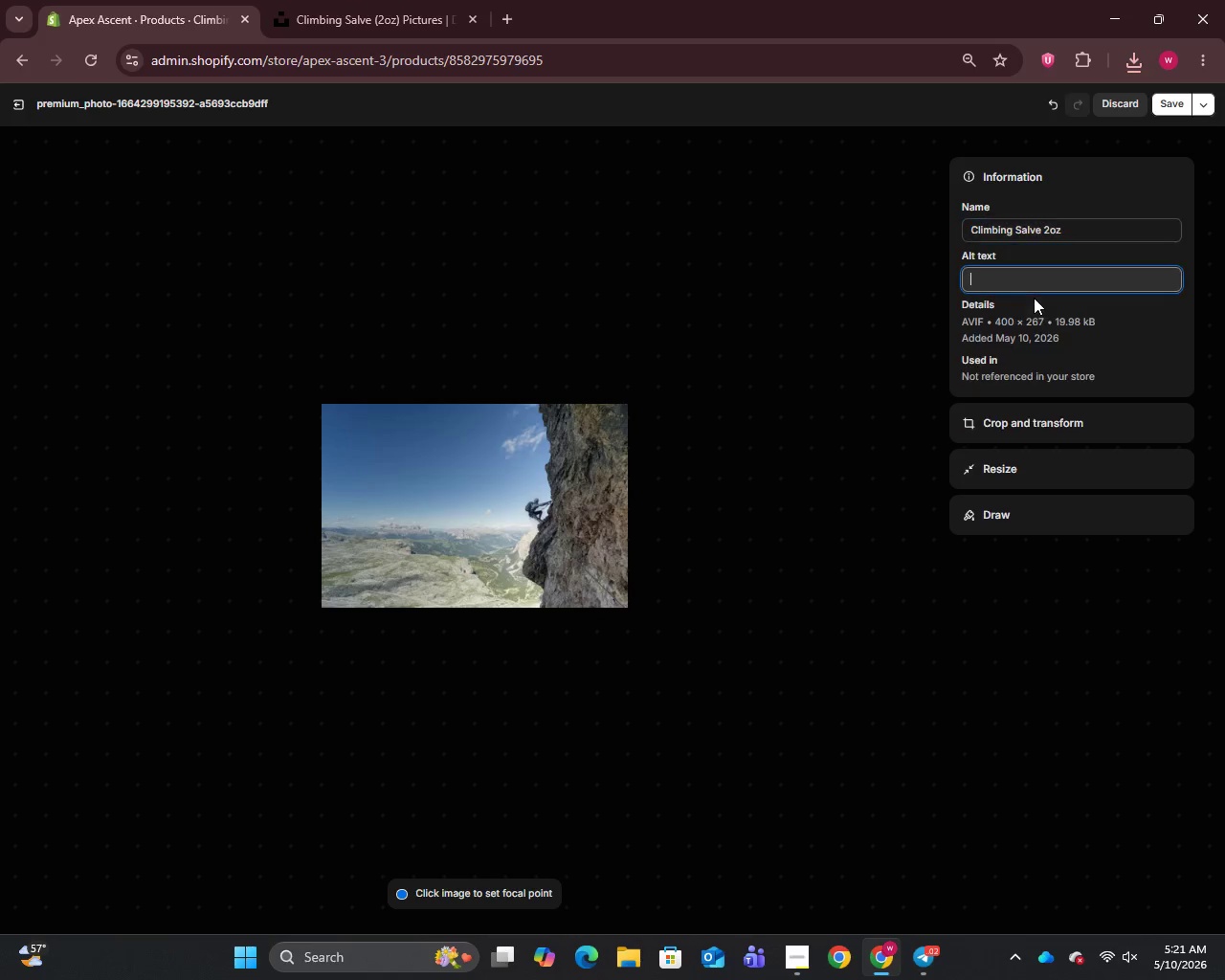 
left_click([1034, 298])
 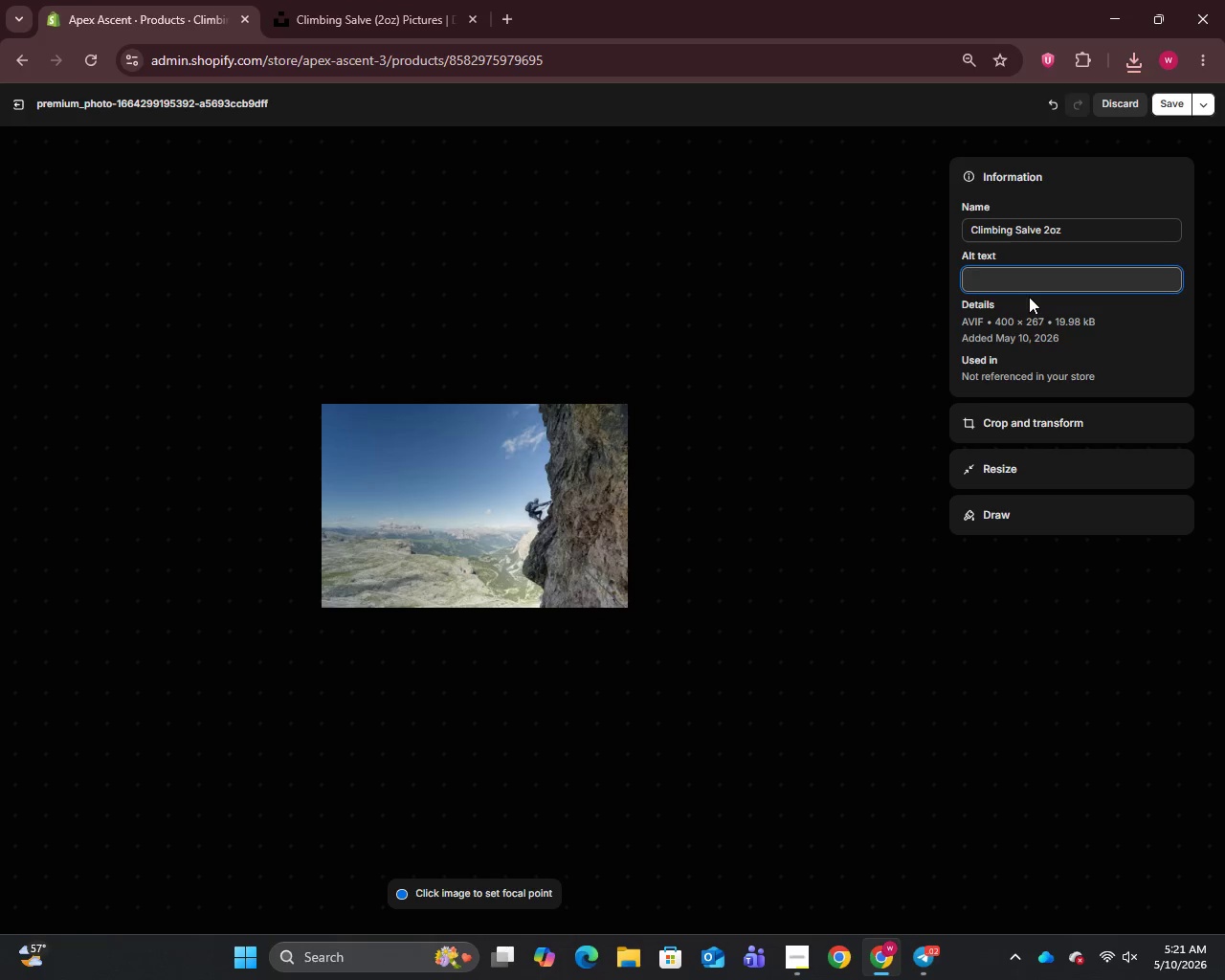 
wait(7.47)
 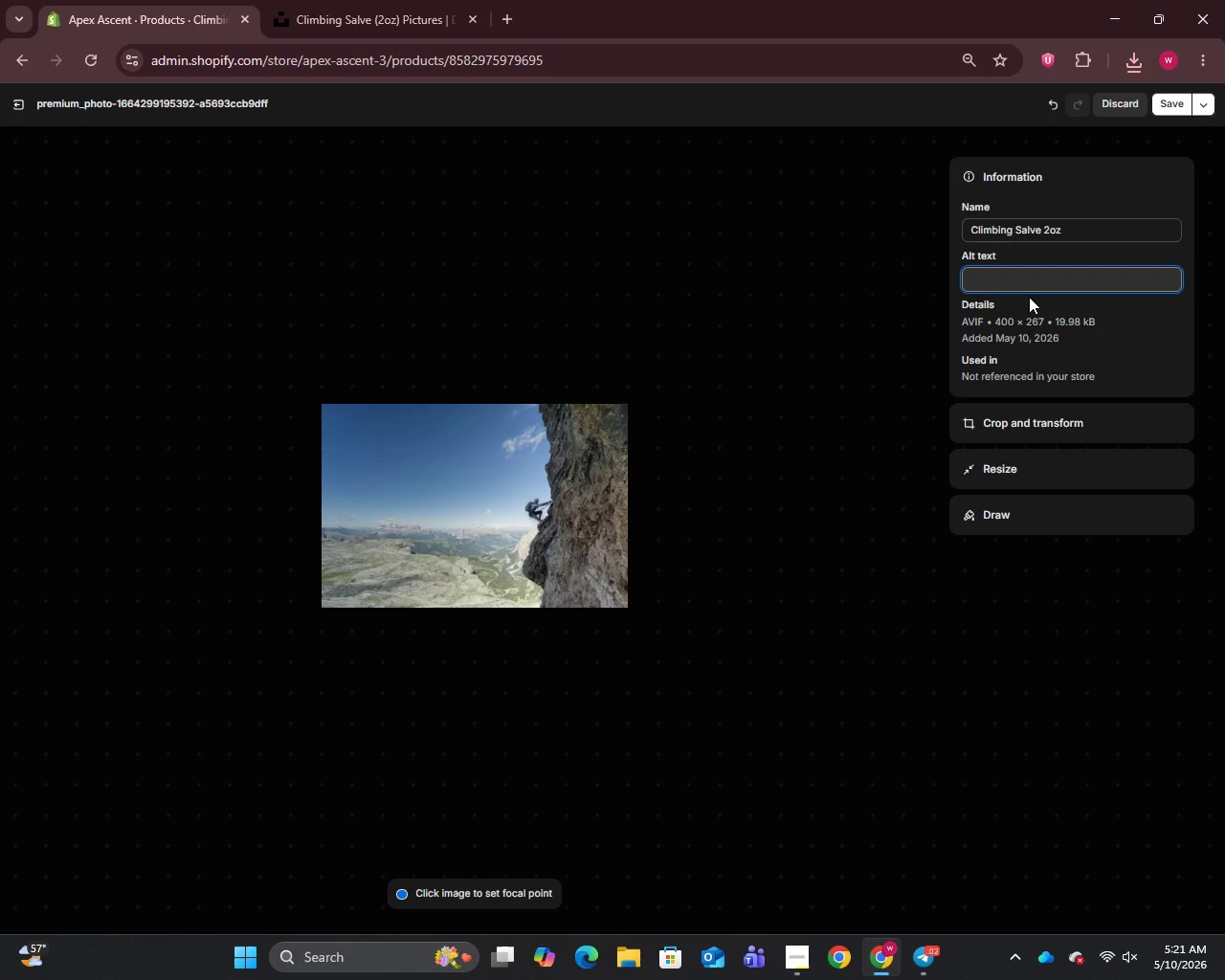 
type(Climbing Salve 2oz tin - Apex Ascent Climbing Gym Spring Training skin care accessory)
 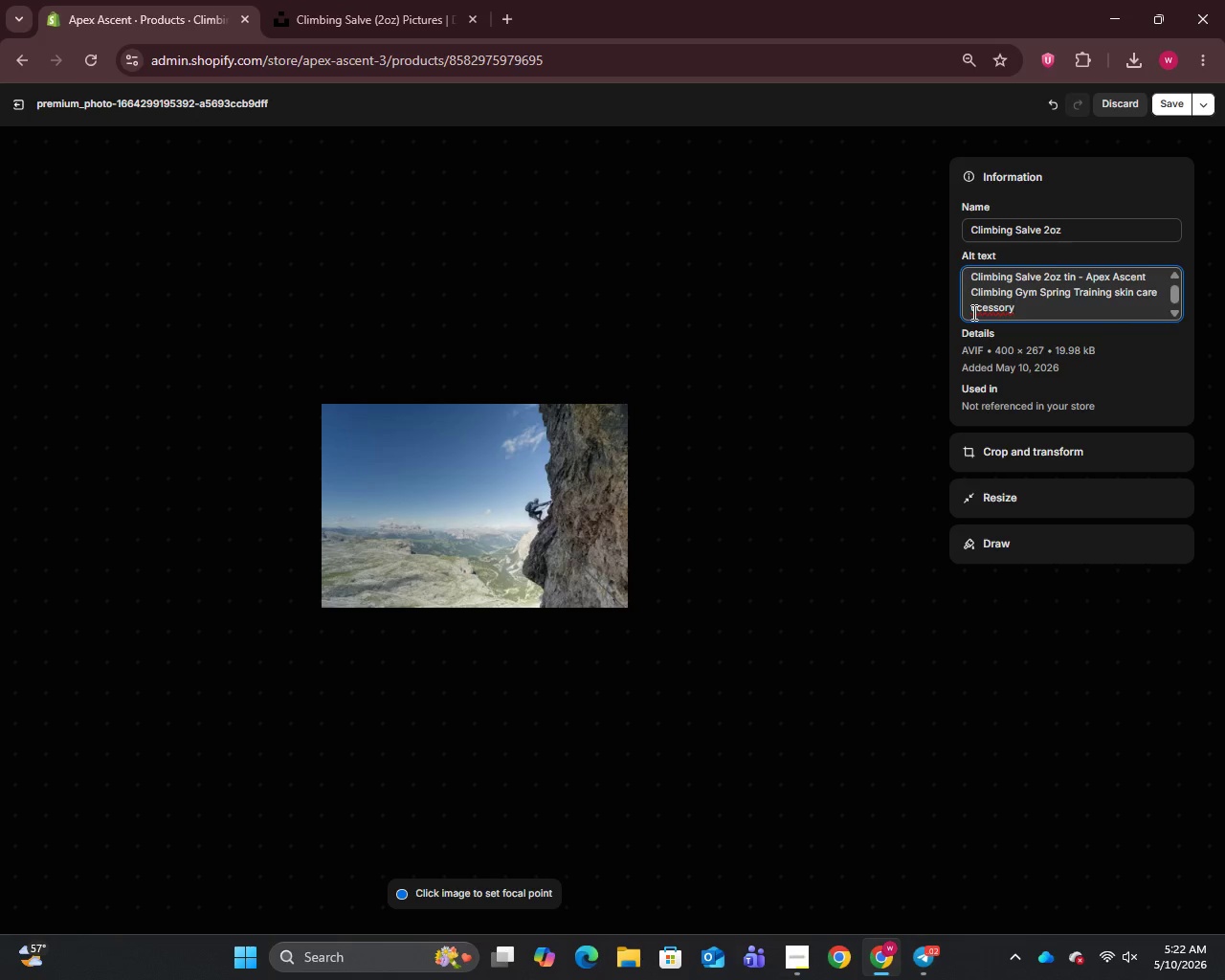 
left_click([971, 312])
 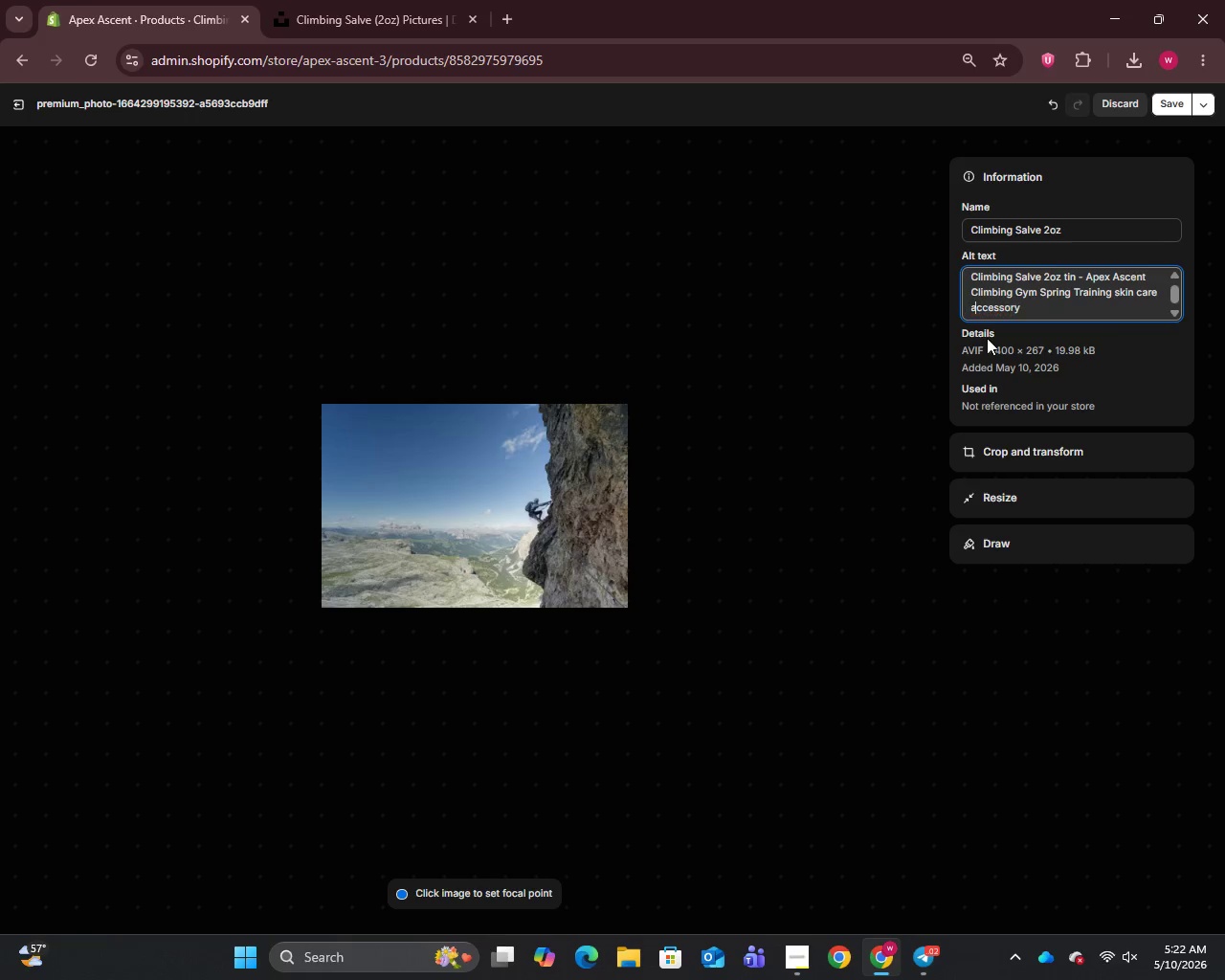 
key(A)
 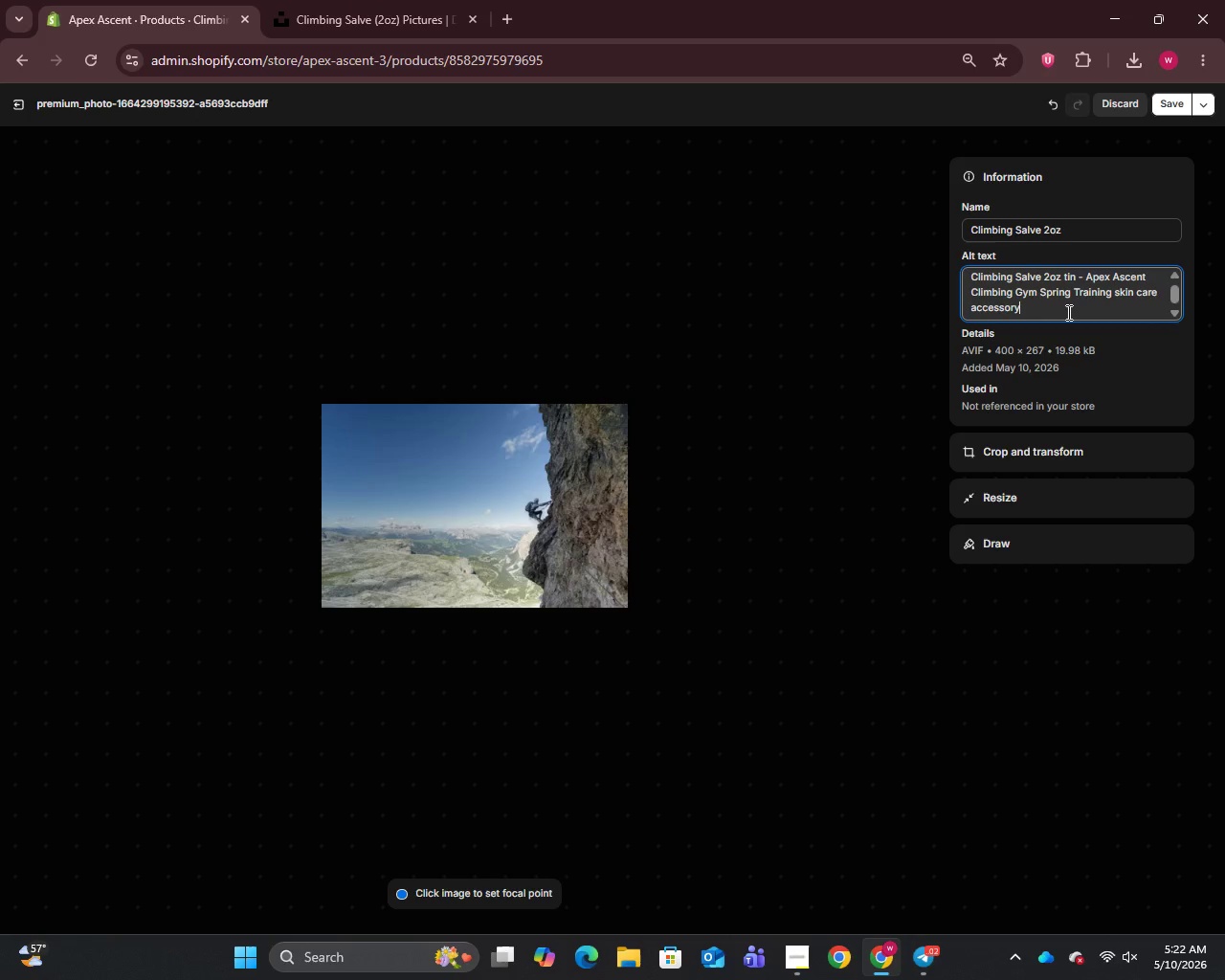 
left_click([1067, 312])
 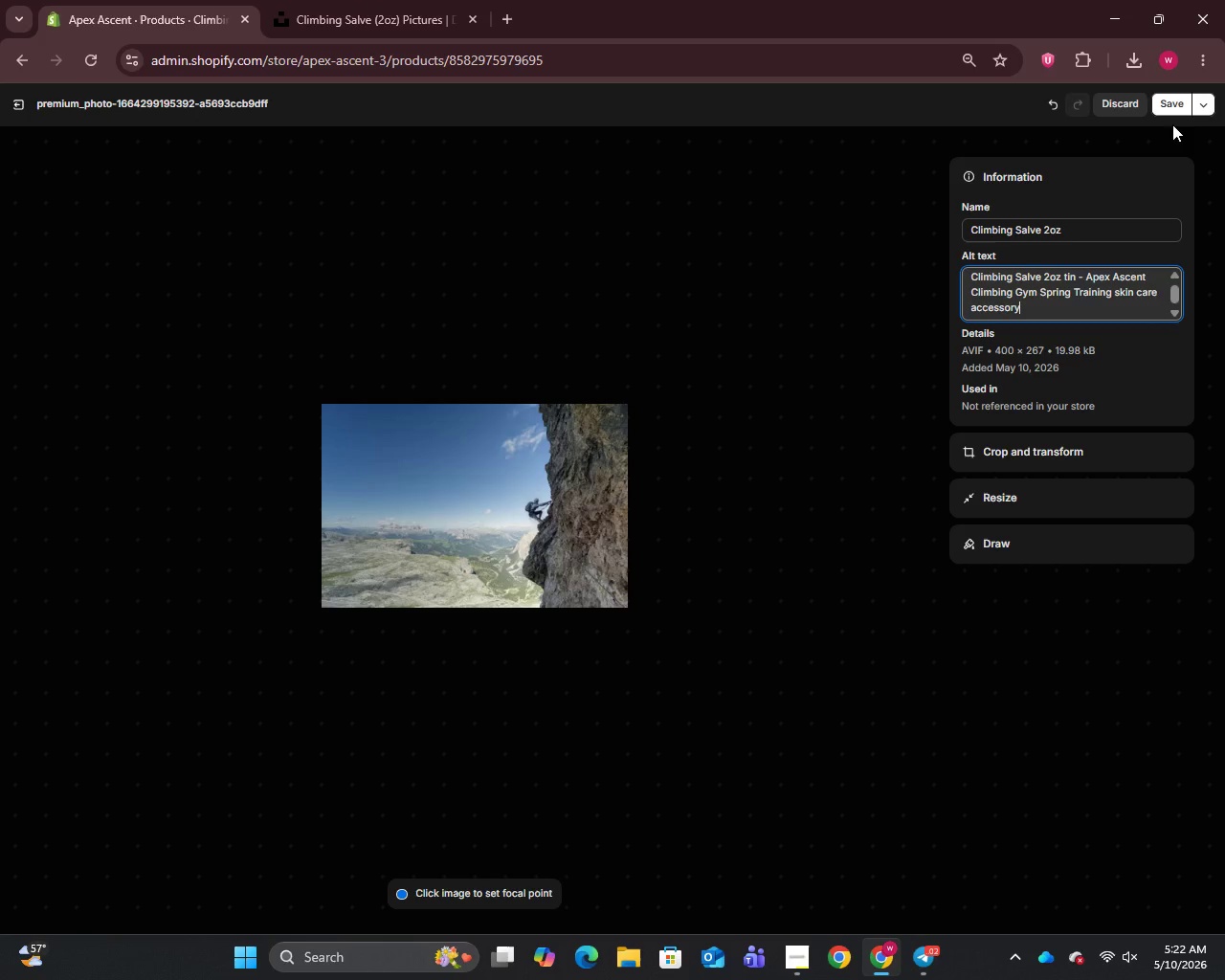 
left_click([1167, 108])
 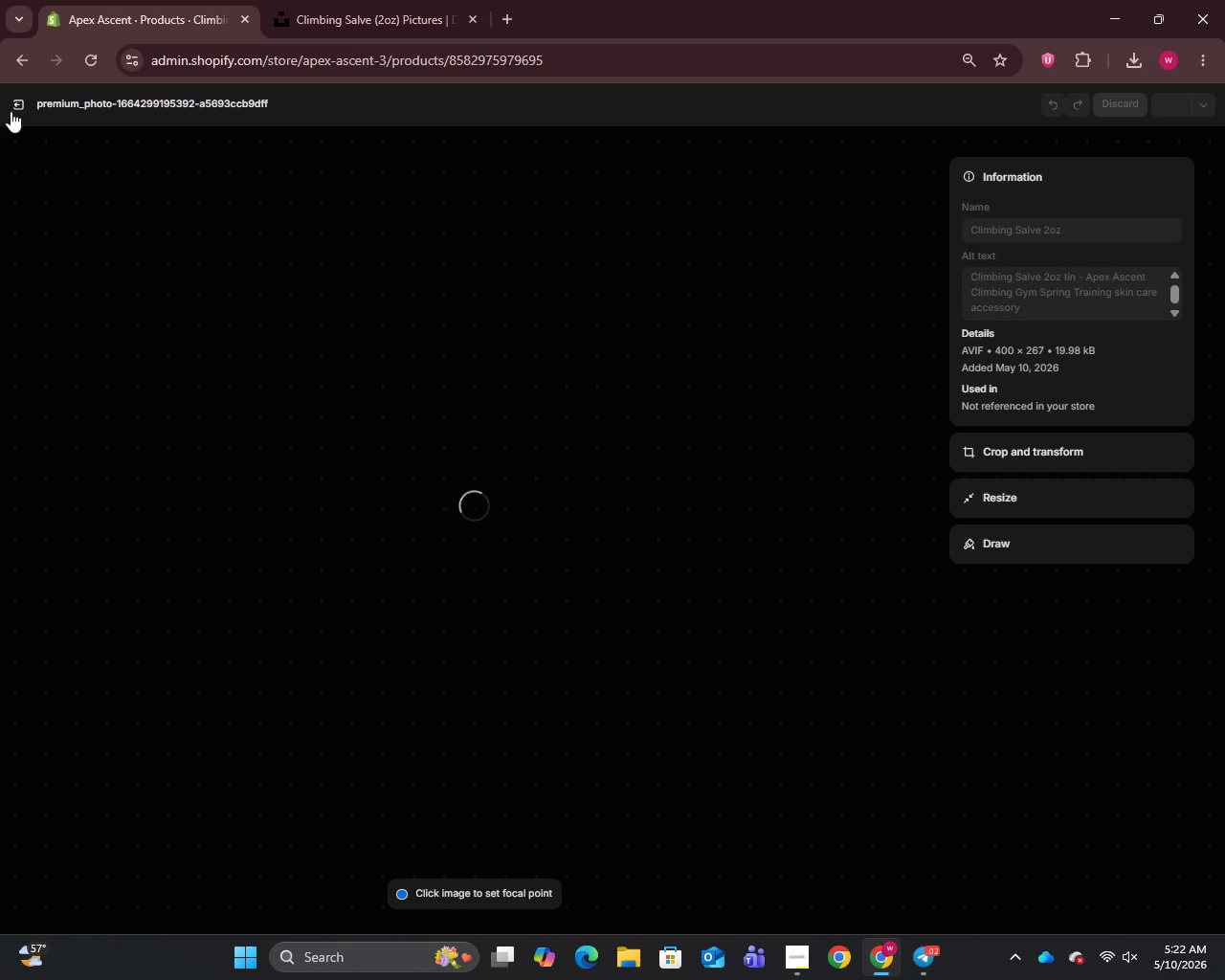 
mouse_move([28, 115])
 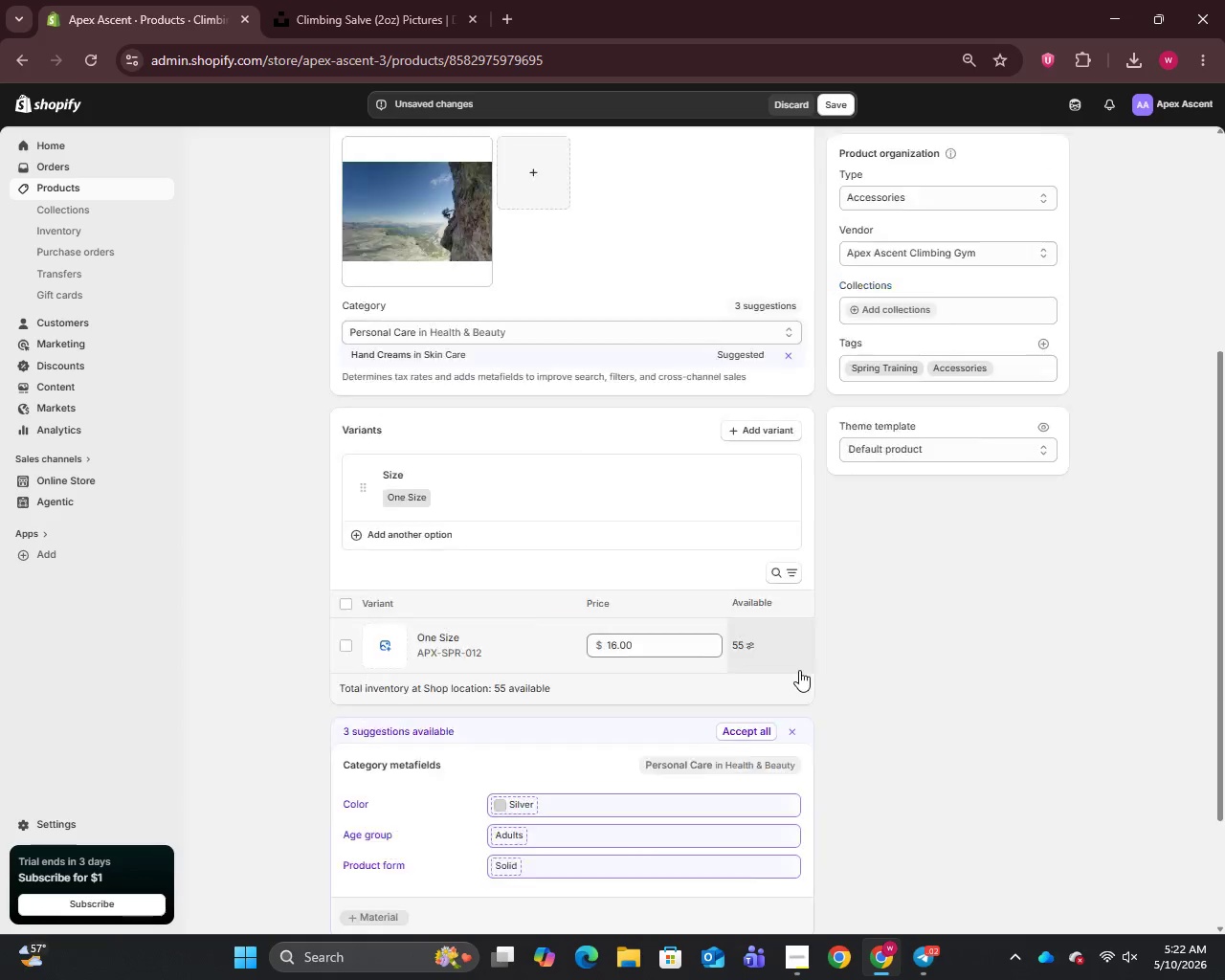 
scroll: coordinate [798, 671], scroll_direction: down, amount: 15.0
 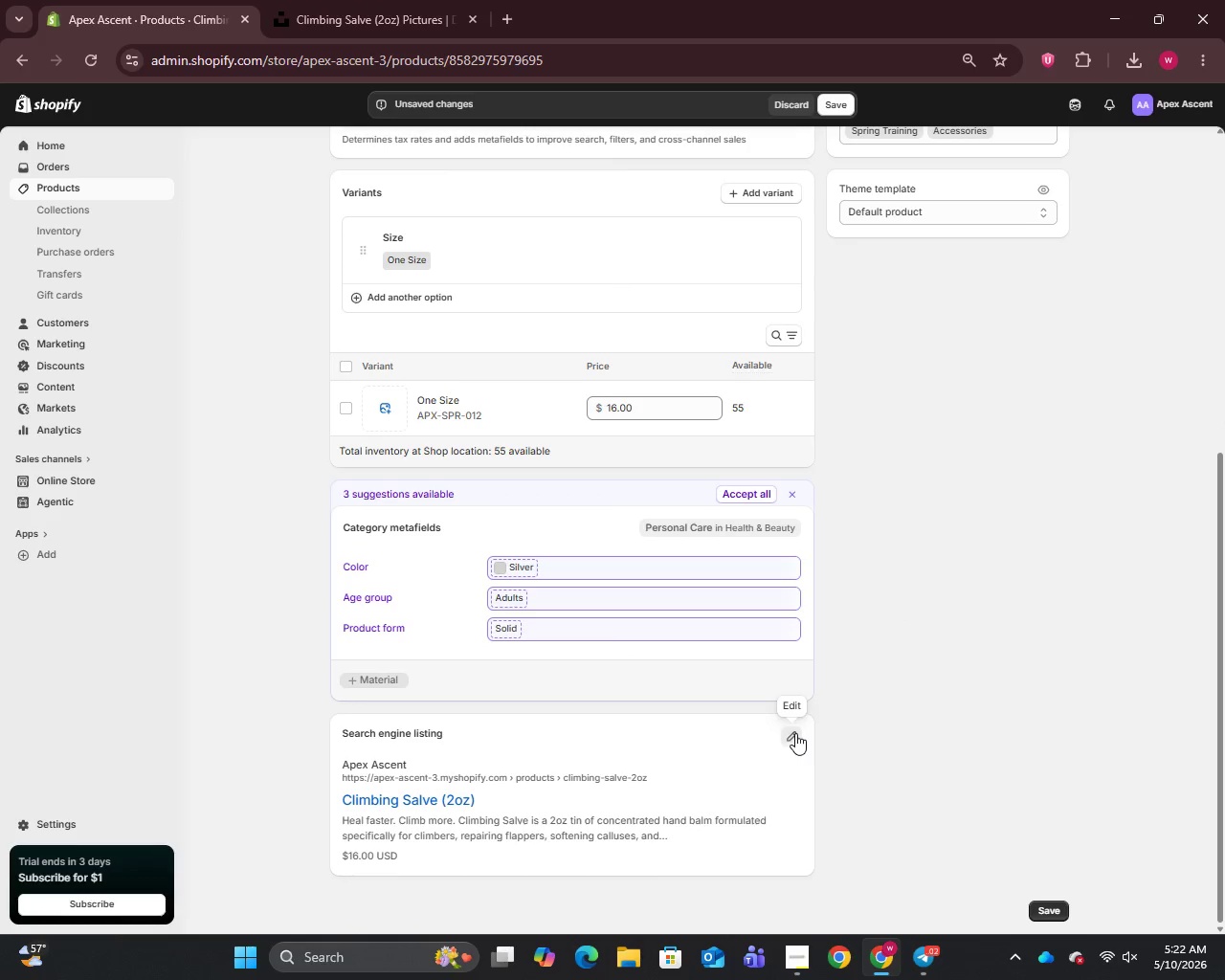 
left_click([795, 733])
 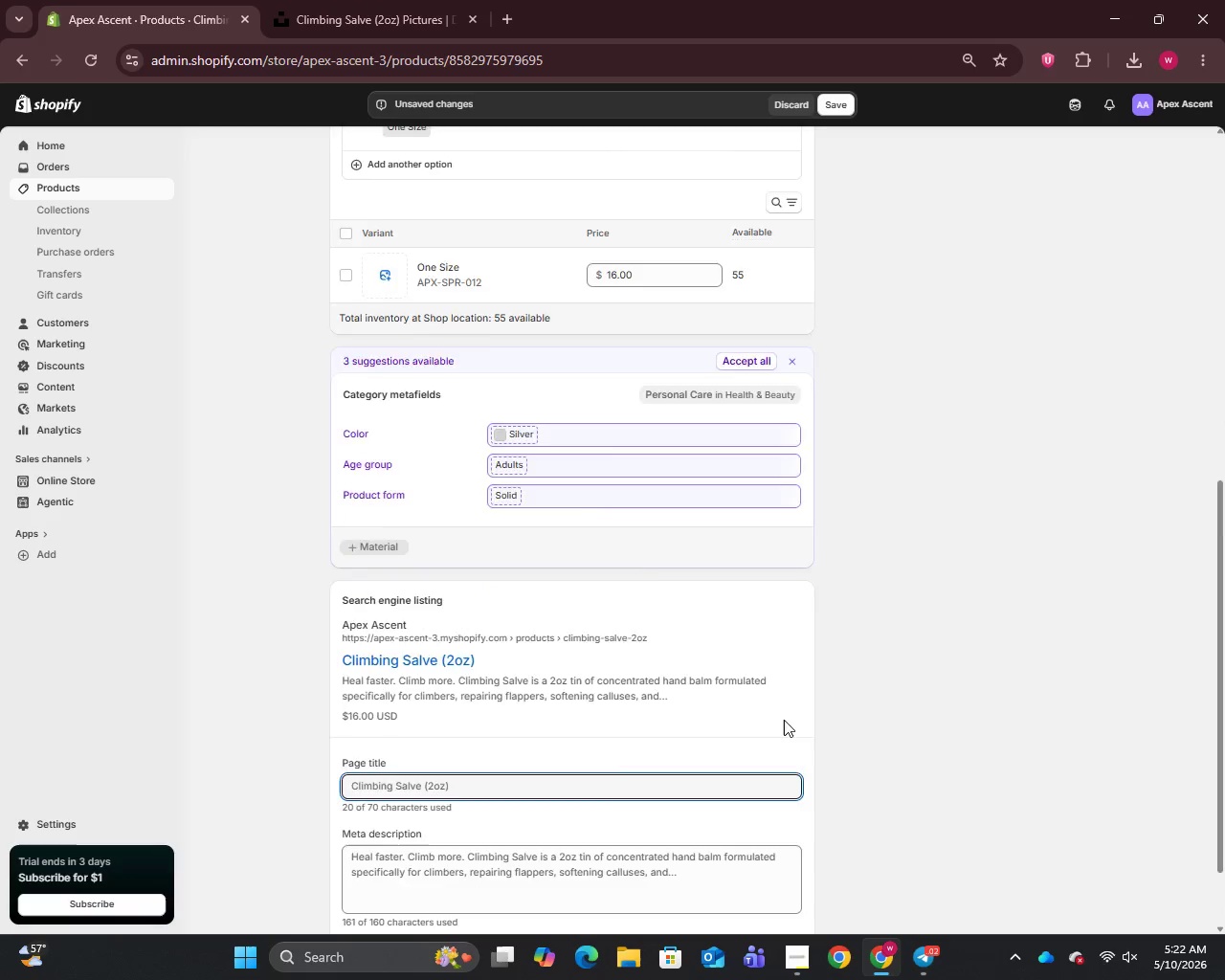 
scroll: coordinate [791, 727], scroll_direction: down, amount: 4.0
 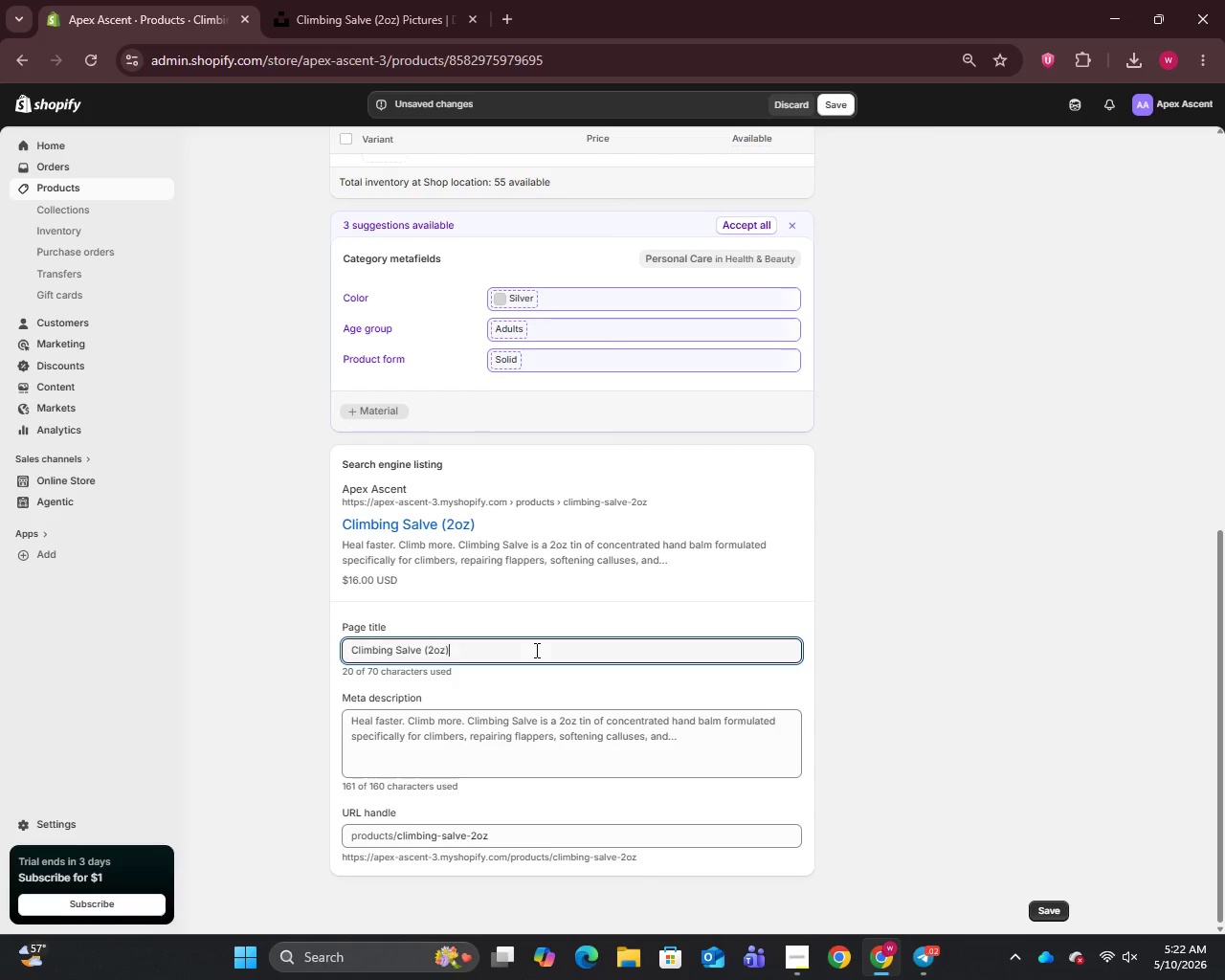 
left_click([535, 650])
 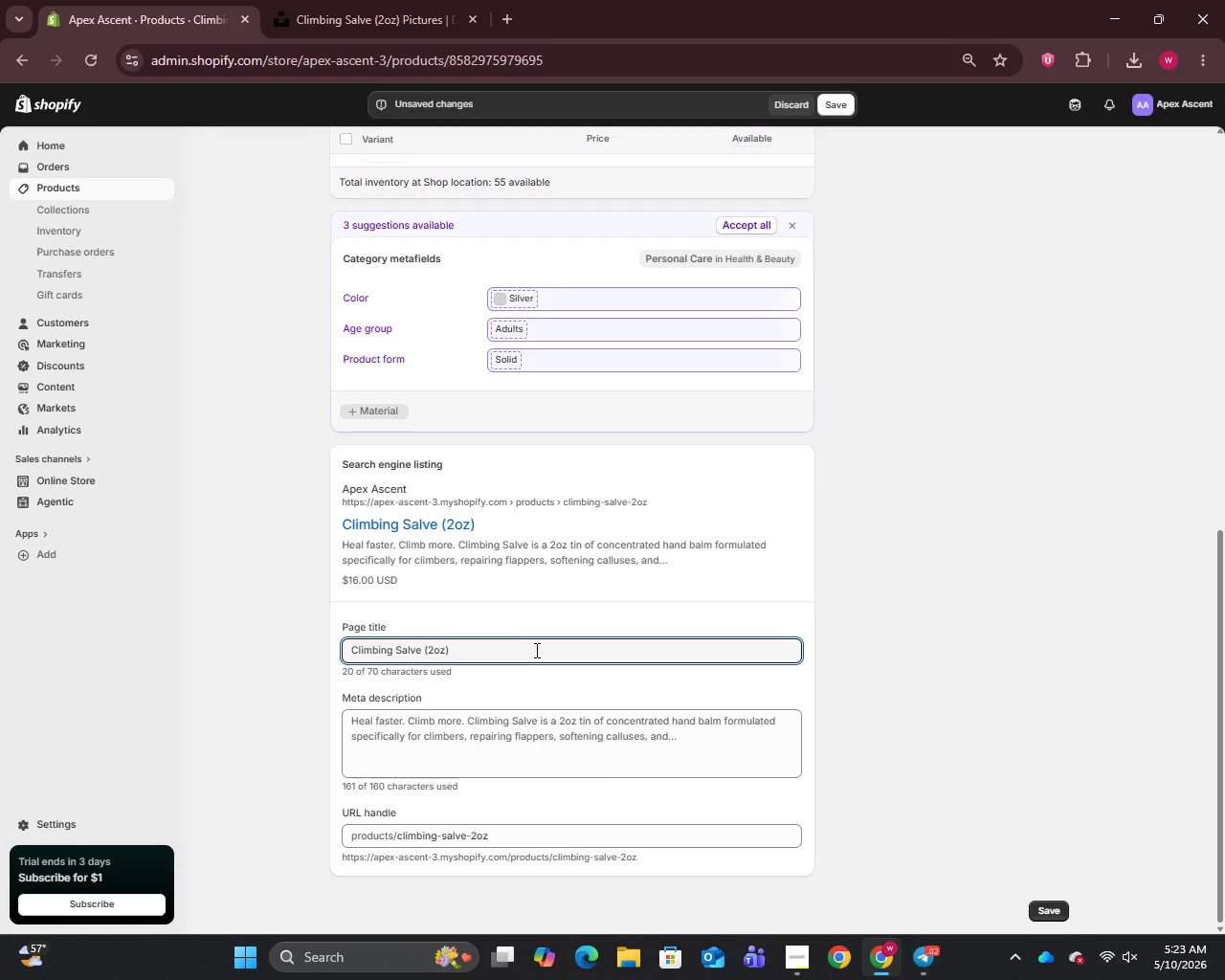 
key(Backspace)
 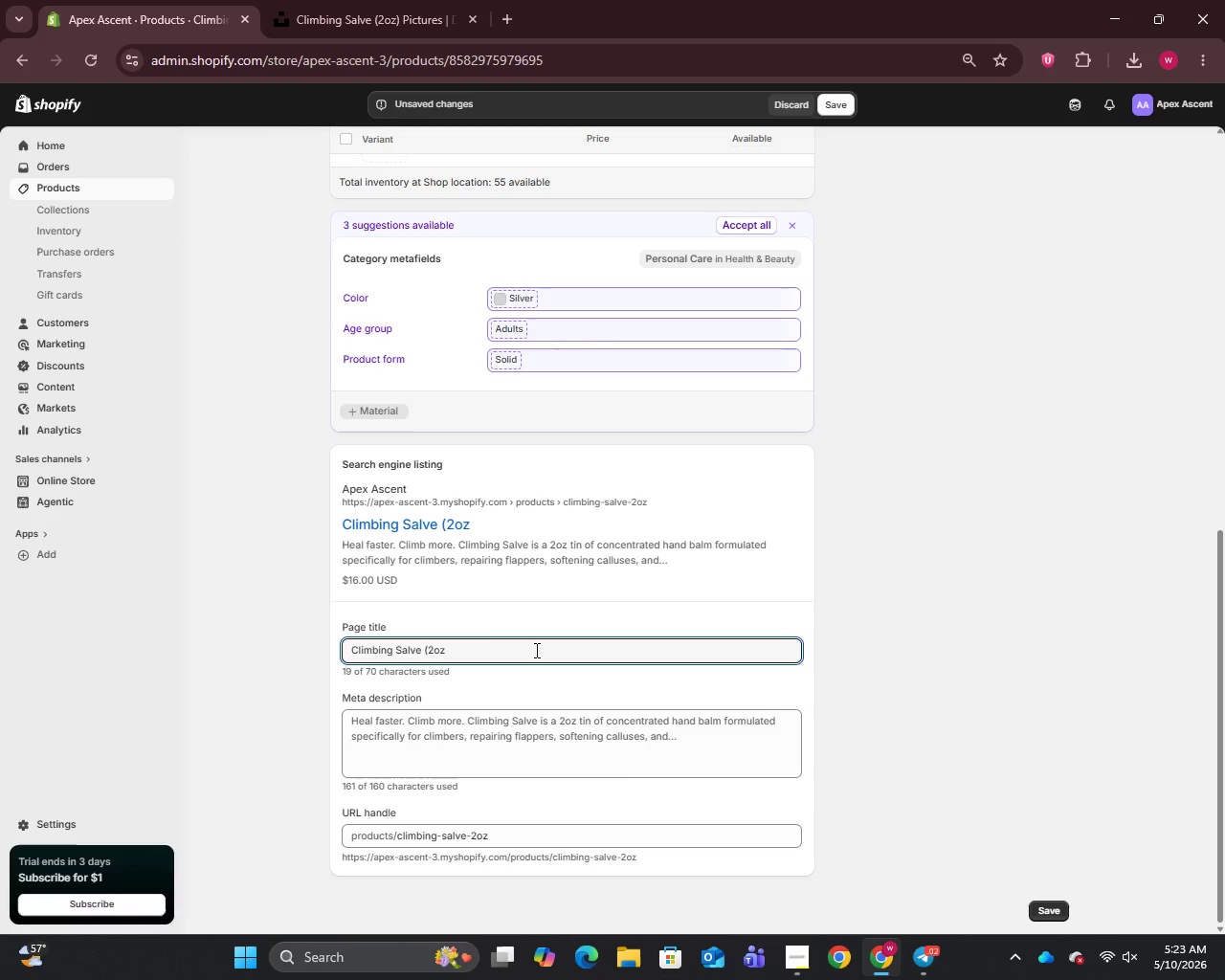 
key(ArrowLeft)
 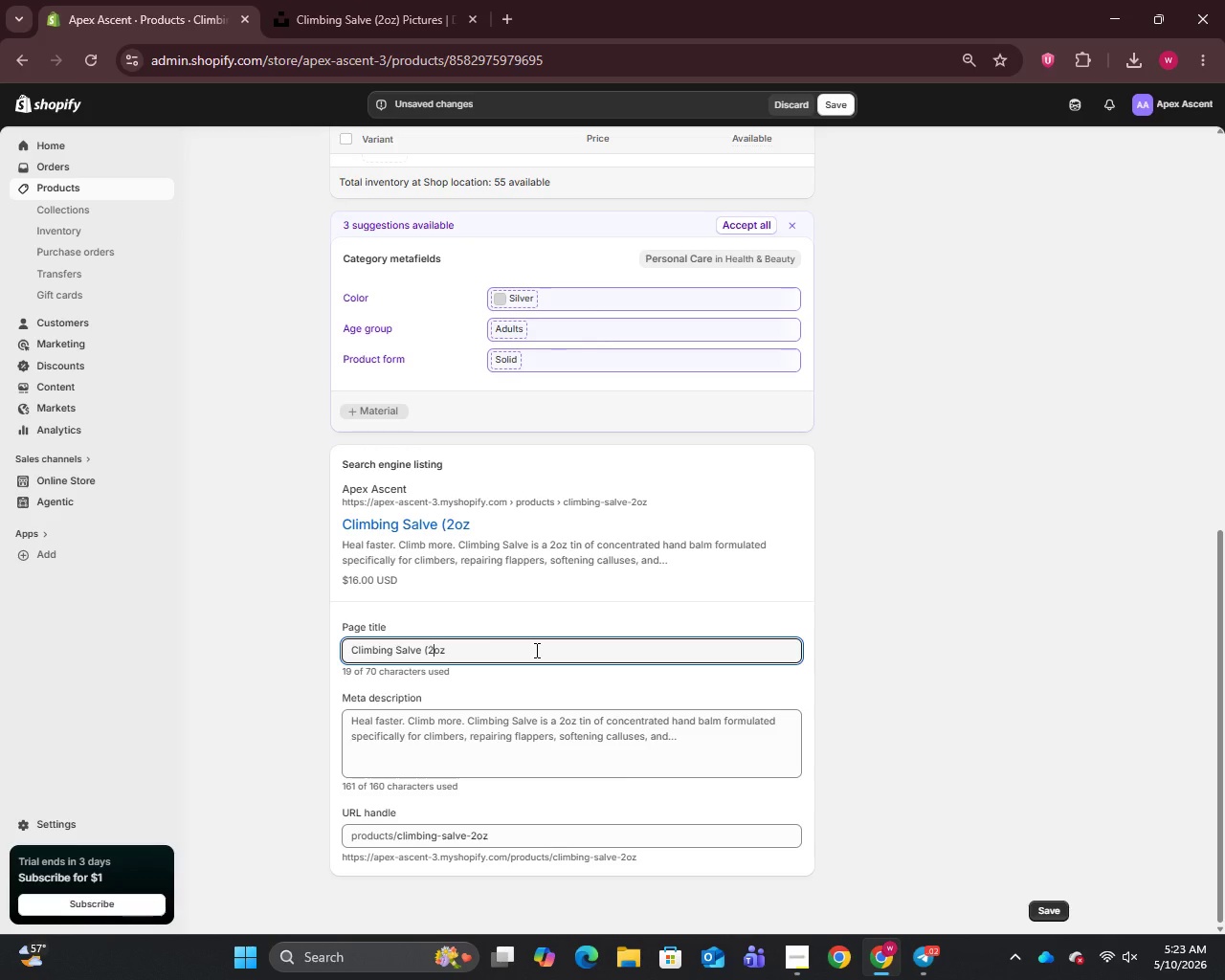 
key(ArrowLeft)
 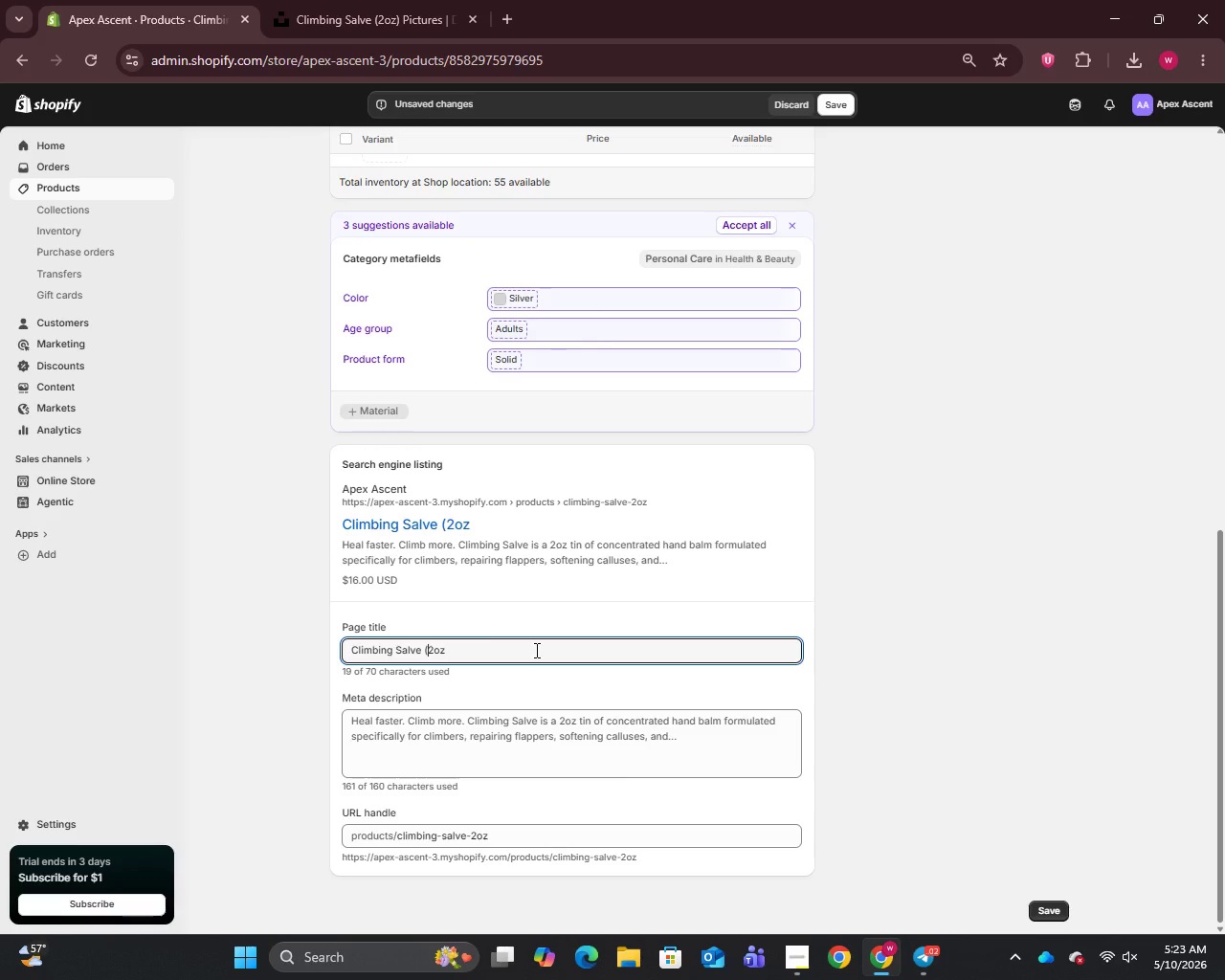 
key(ArrowLeft)
 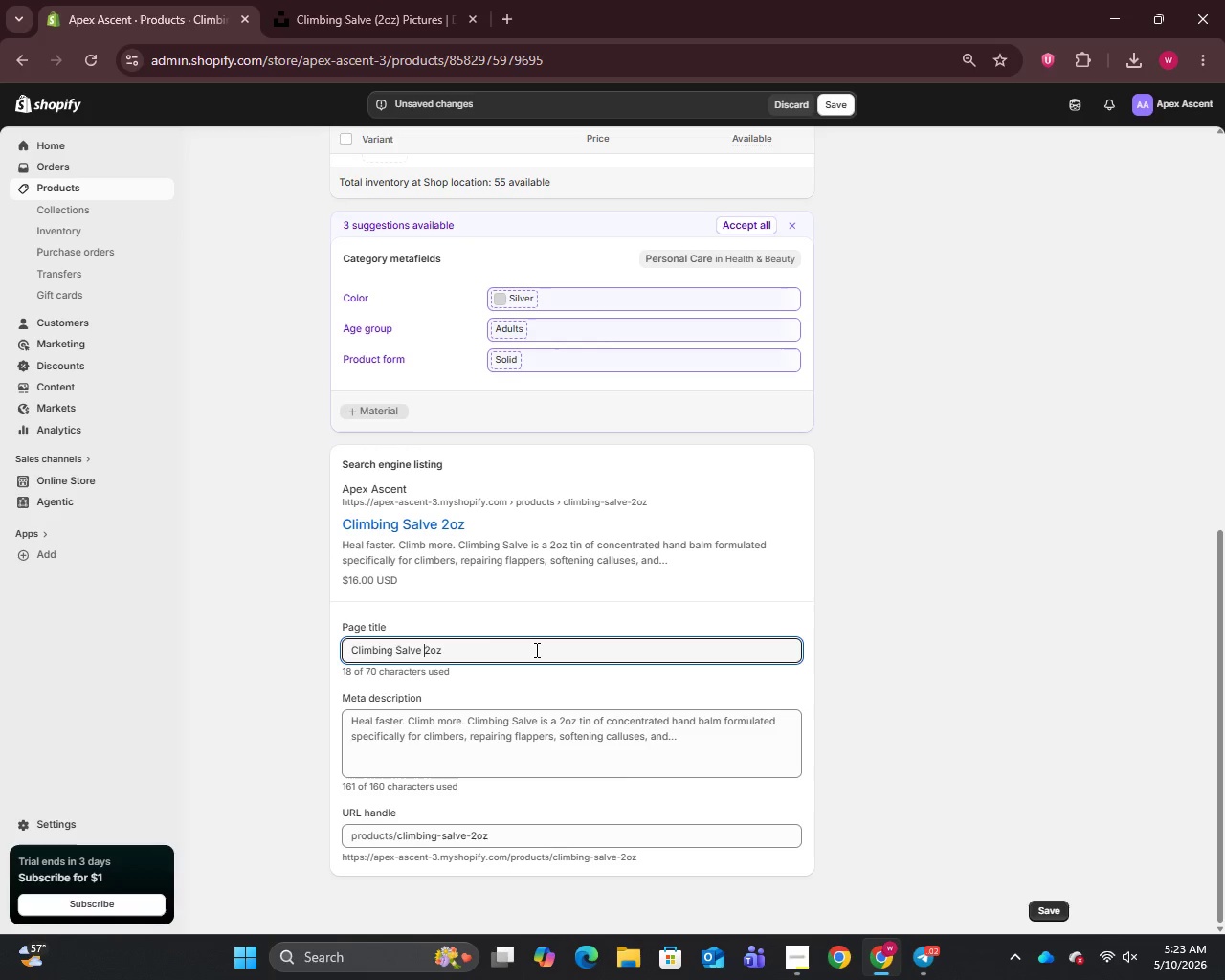 
key(Backspace)
type( | Skin )
 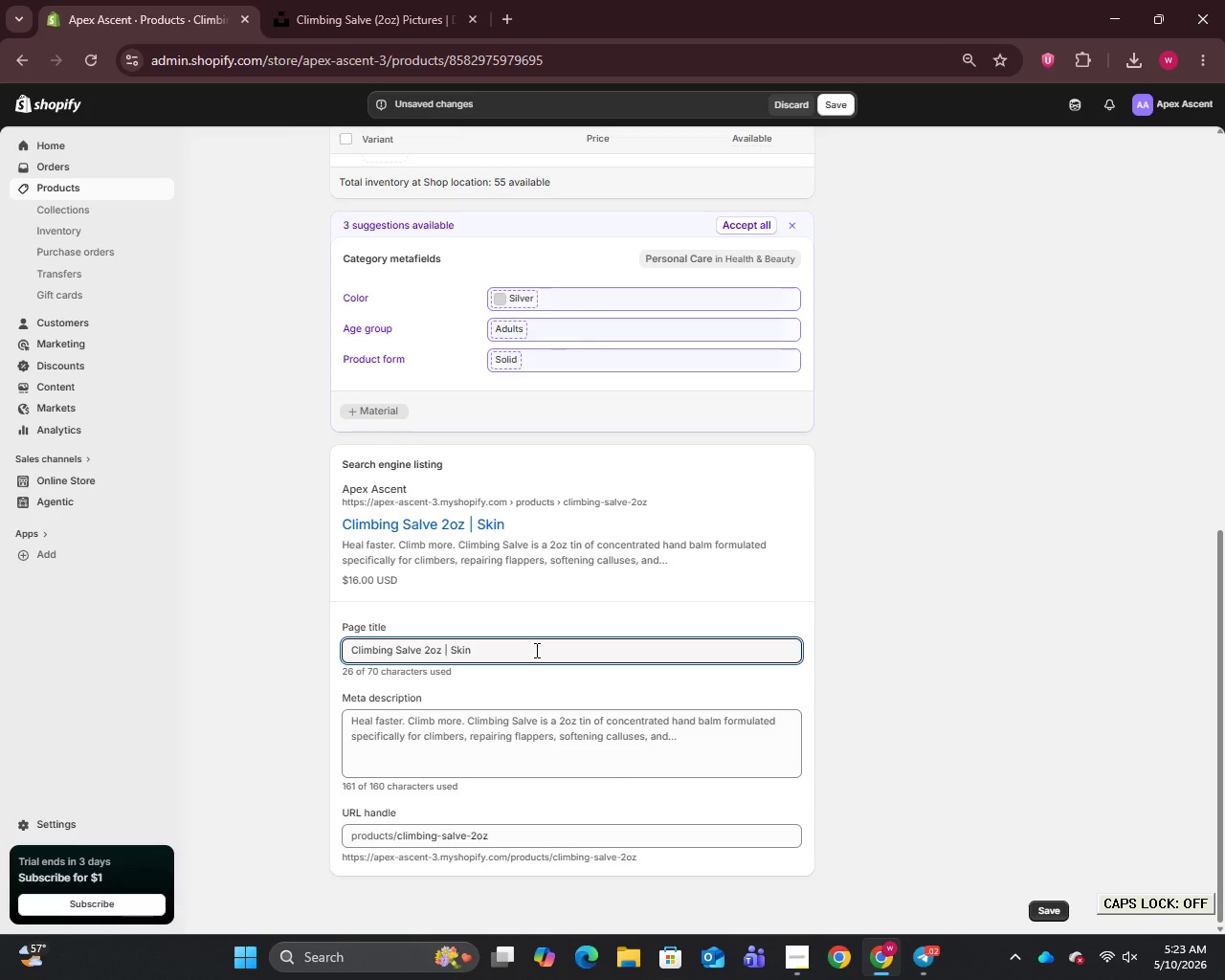 
hold_key(key=ArrowRight, duration=0.88)
 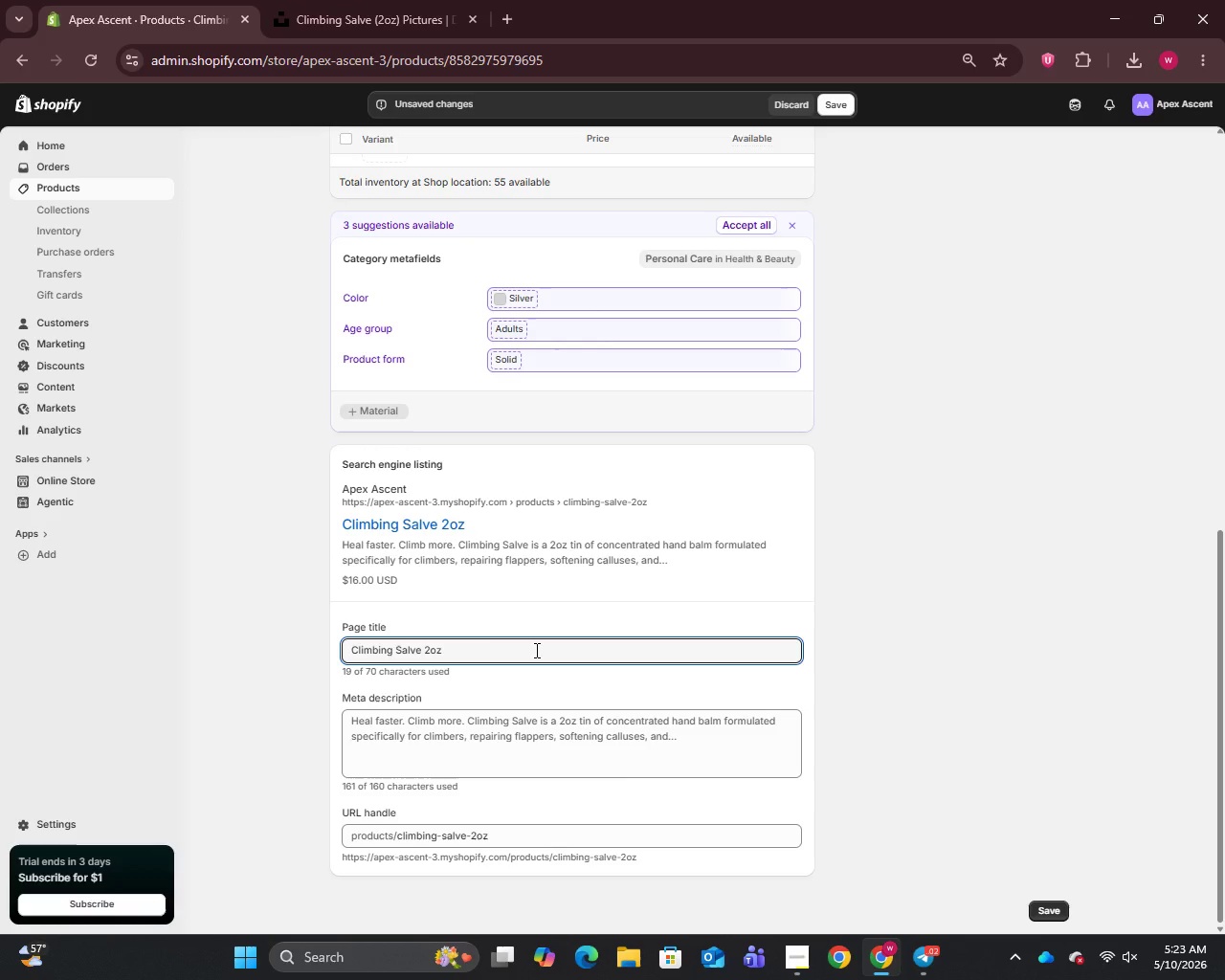 
type(Care Accessory | Apex Ascent GG)
key(Backspace)
type(ym)
 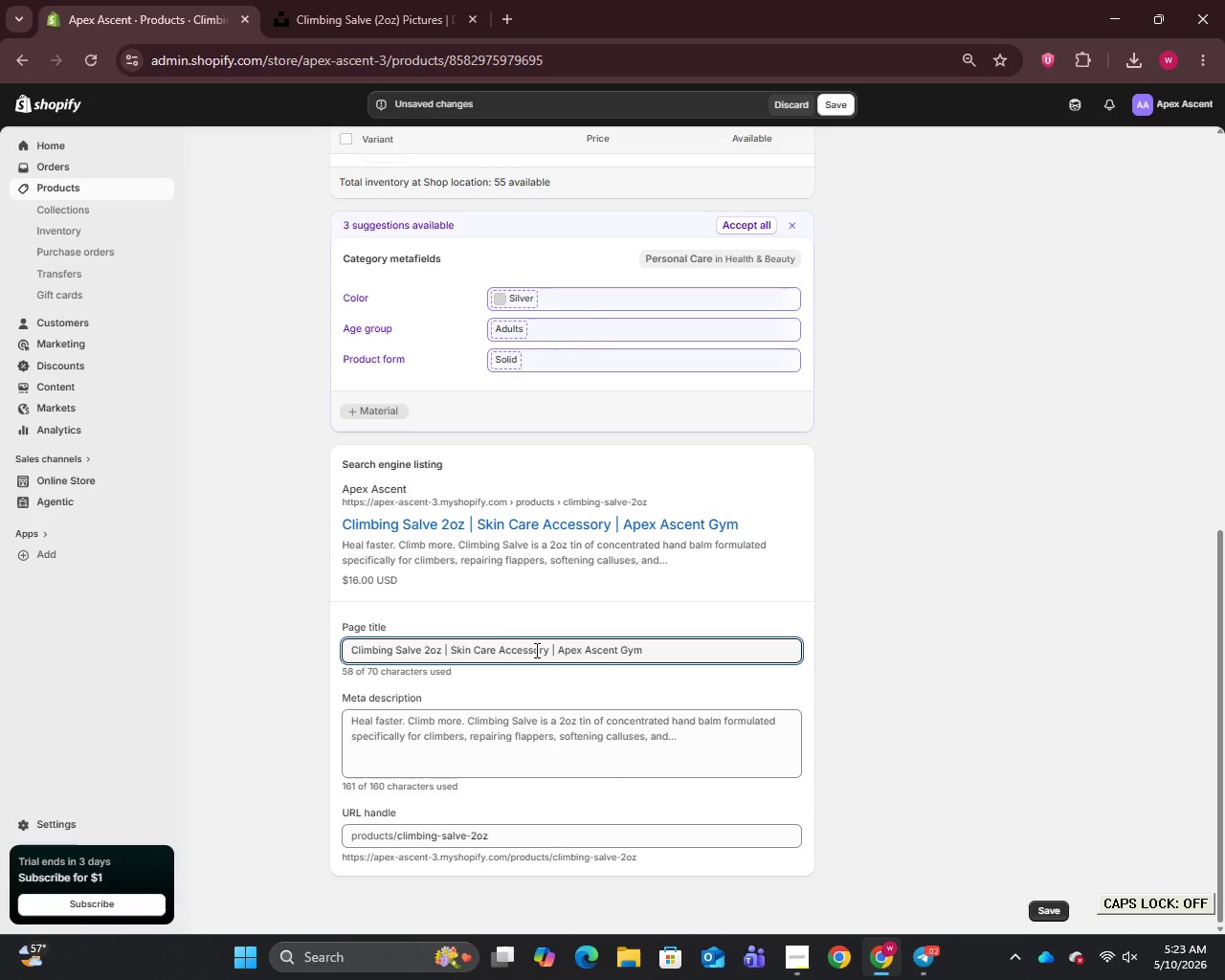 
left_click_drag(start_coordinate=[534, 719], to_coordinate=[536, 726])
 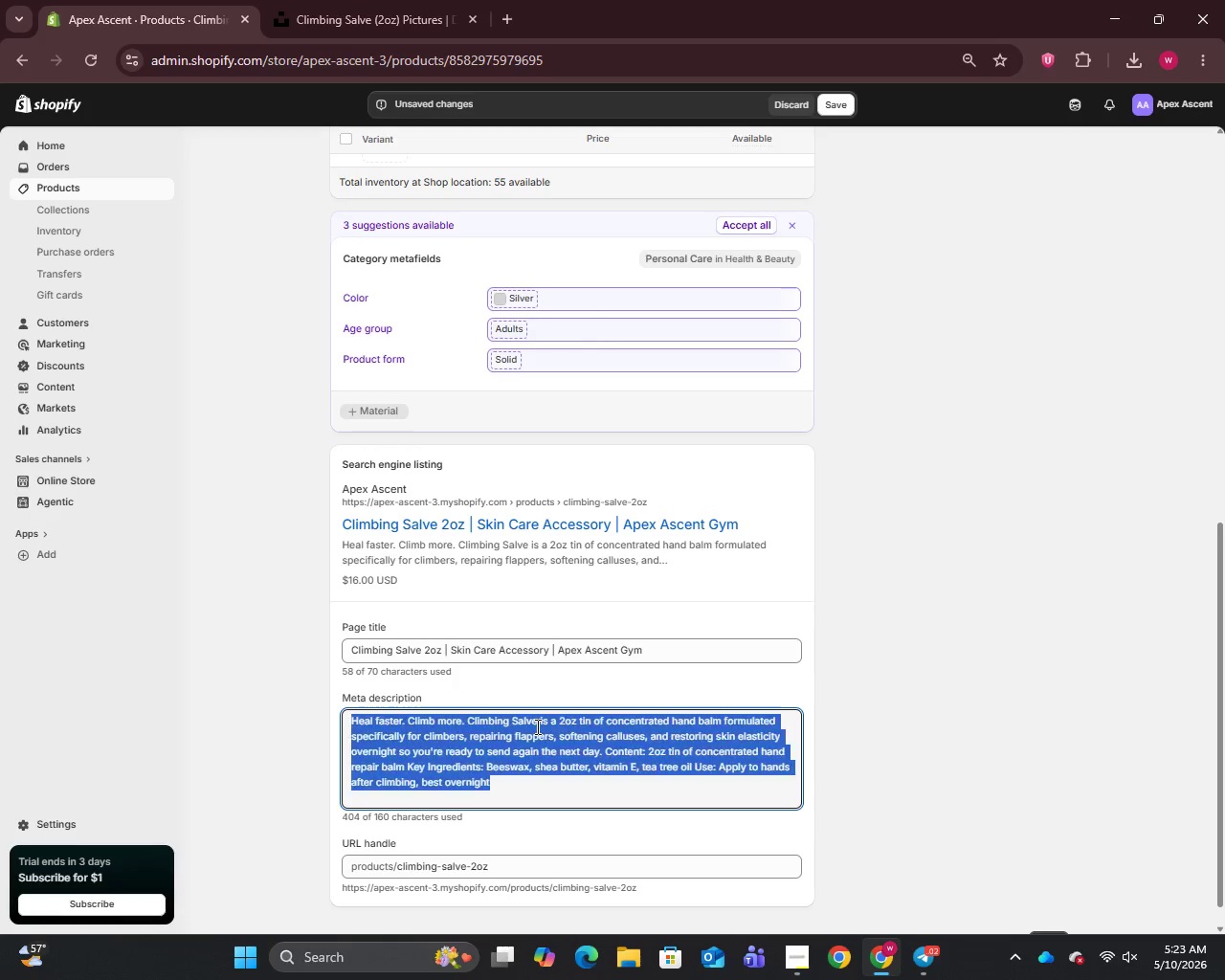 
key(Control+A)
 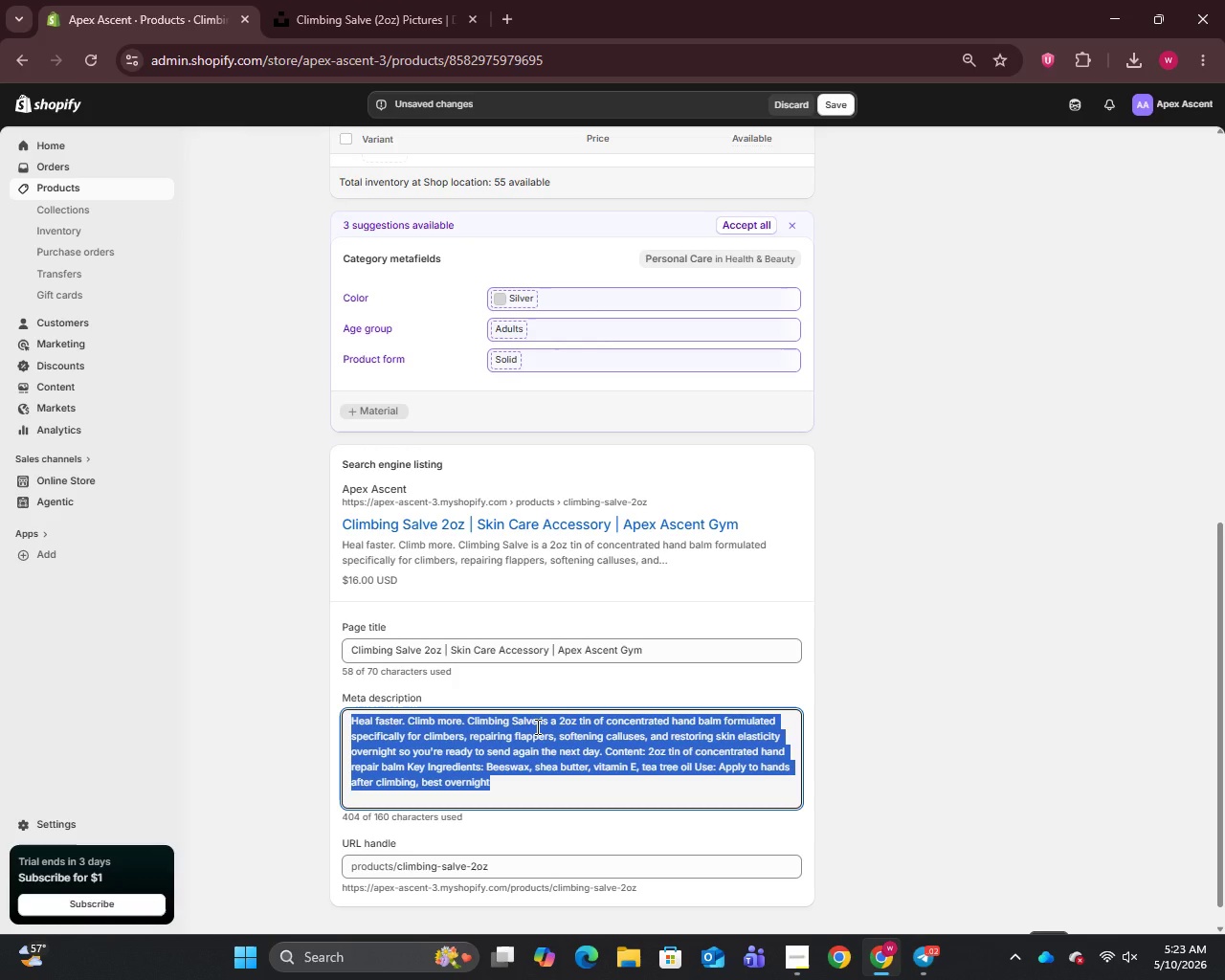 
type(2oz )
 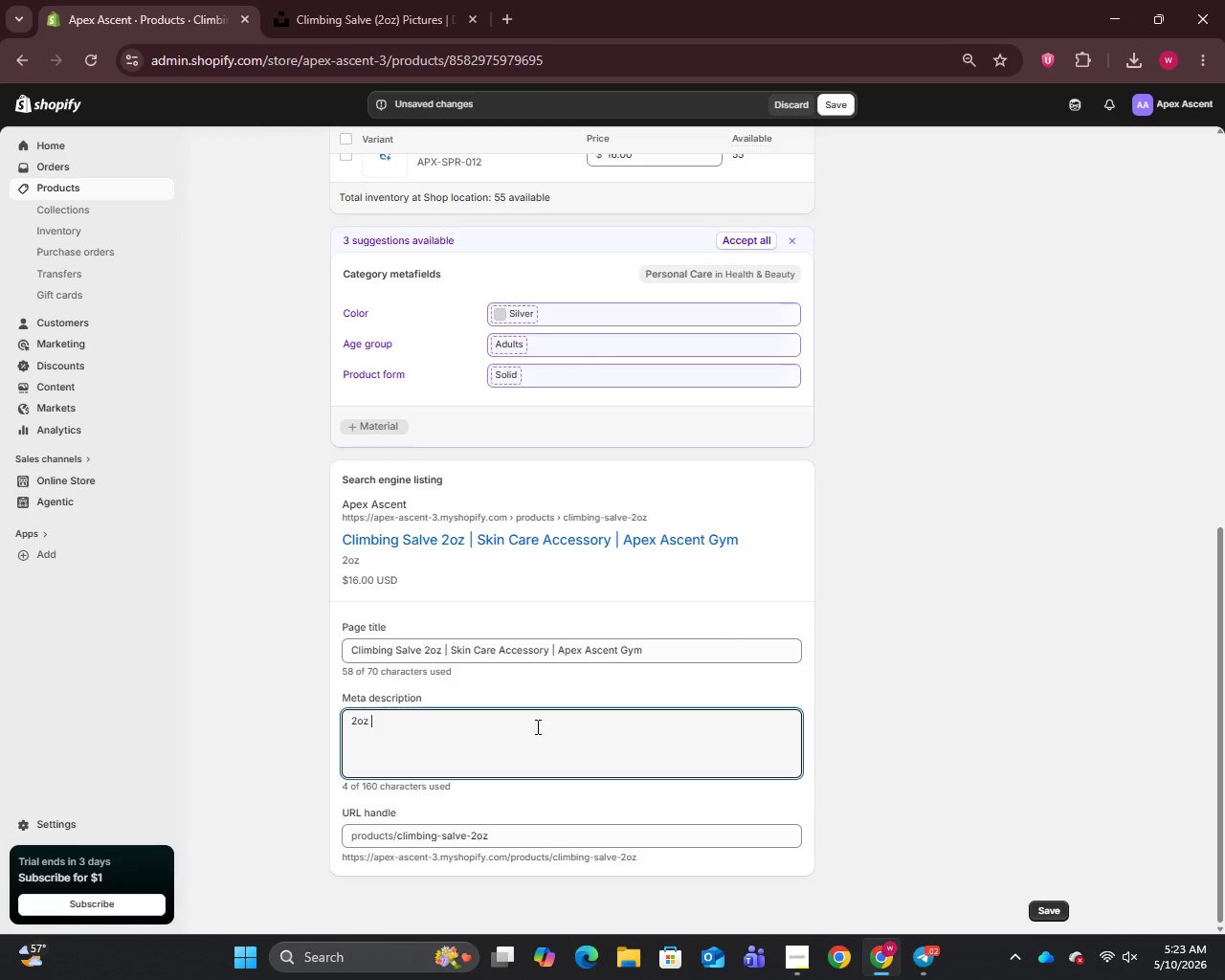 
type(concentrated hand repair salve from Apex Ascent Climbing Gym. Heals flappers and restoes skin elasticity )
key(Backspace)
type(. Spring Training accessory.)
 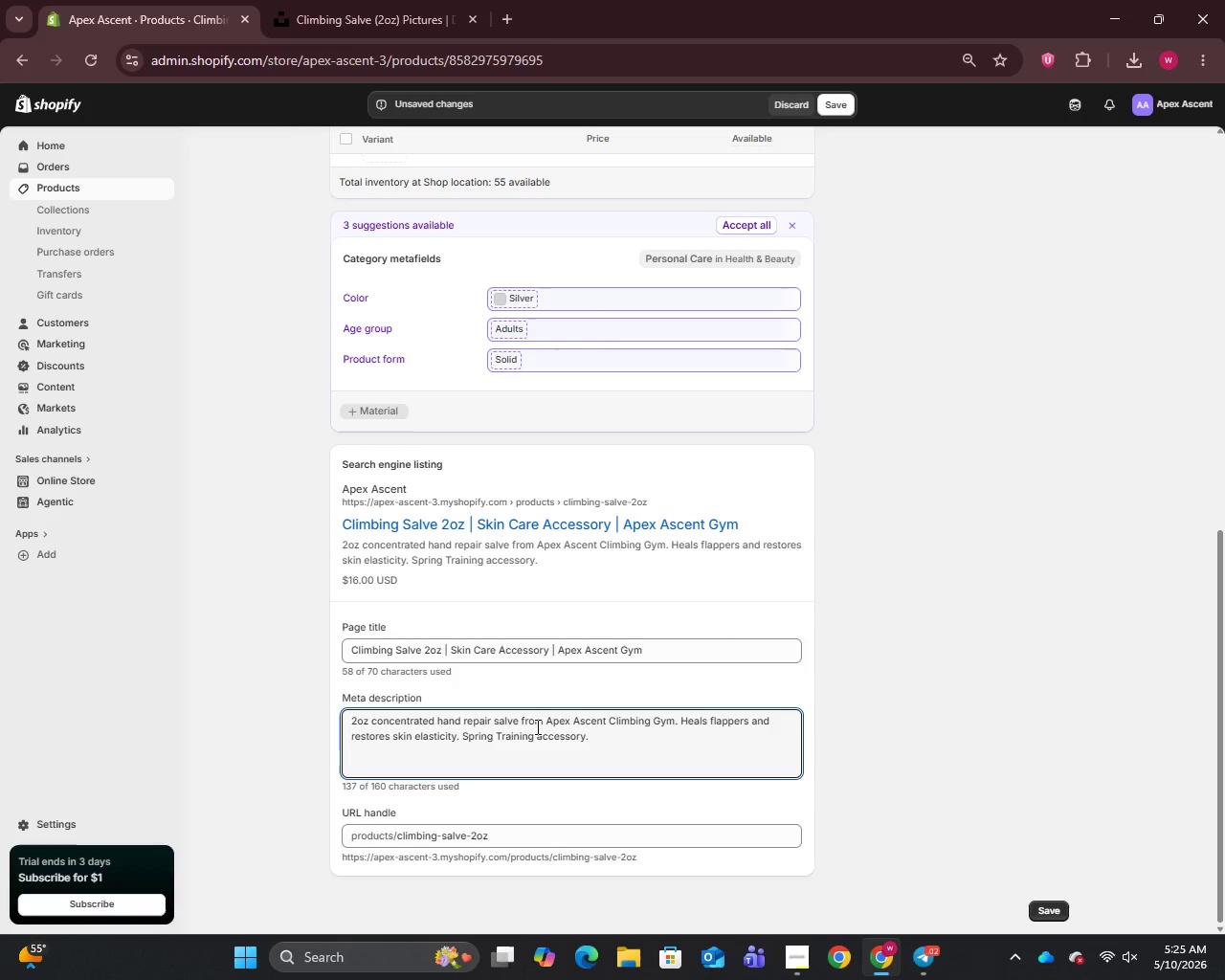 
left_click([1048, 909])
 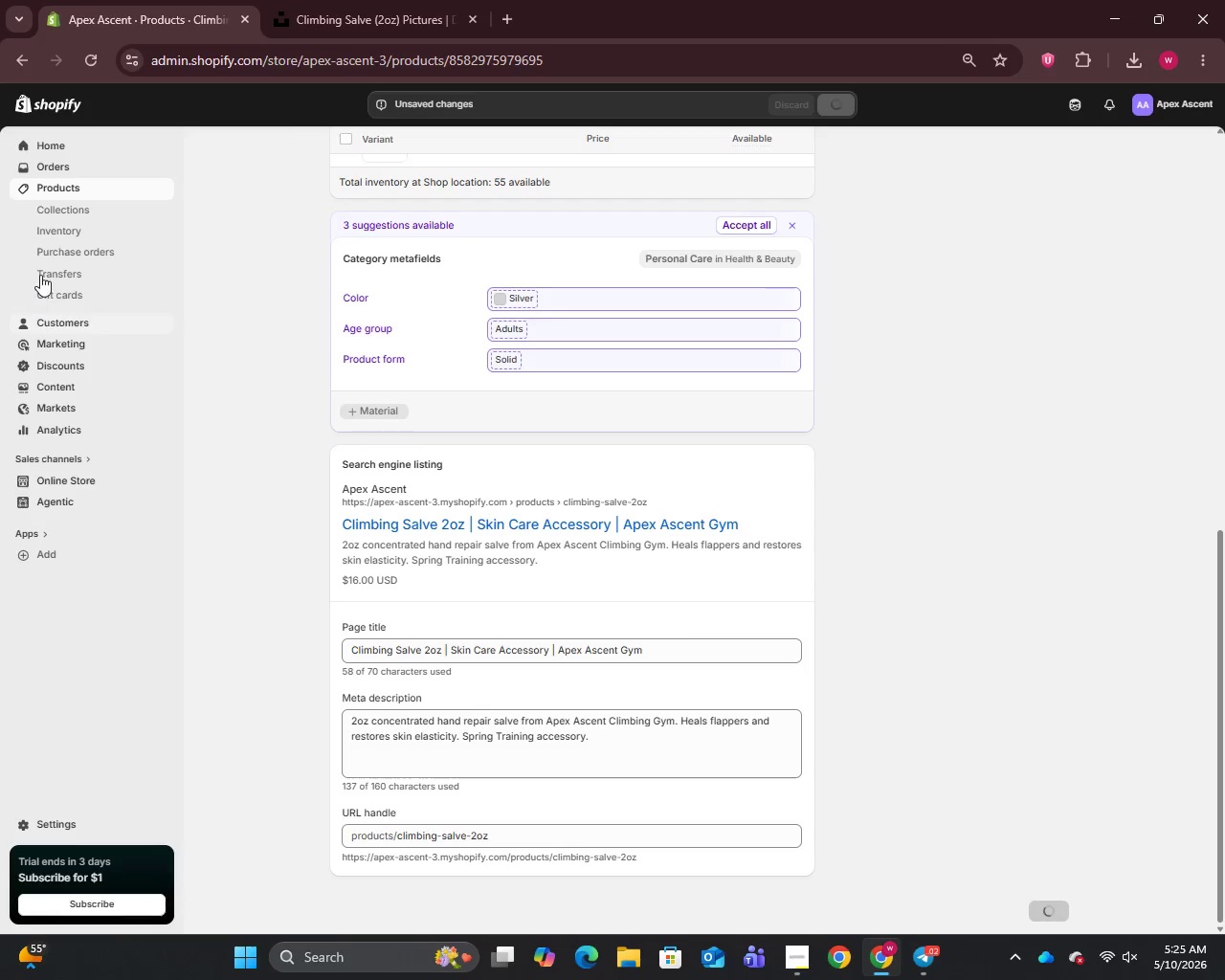 
left_click([60, 193])
 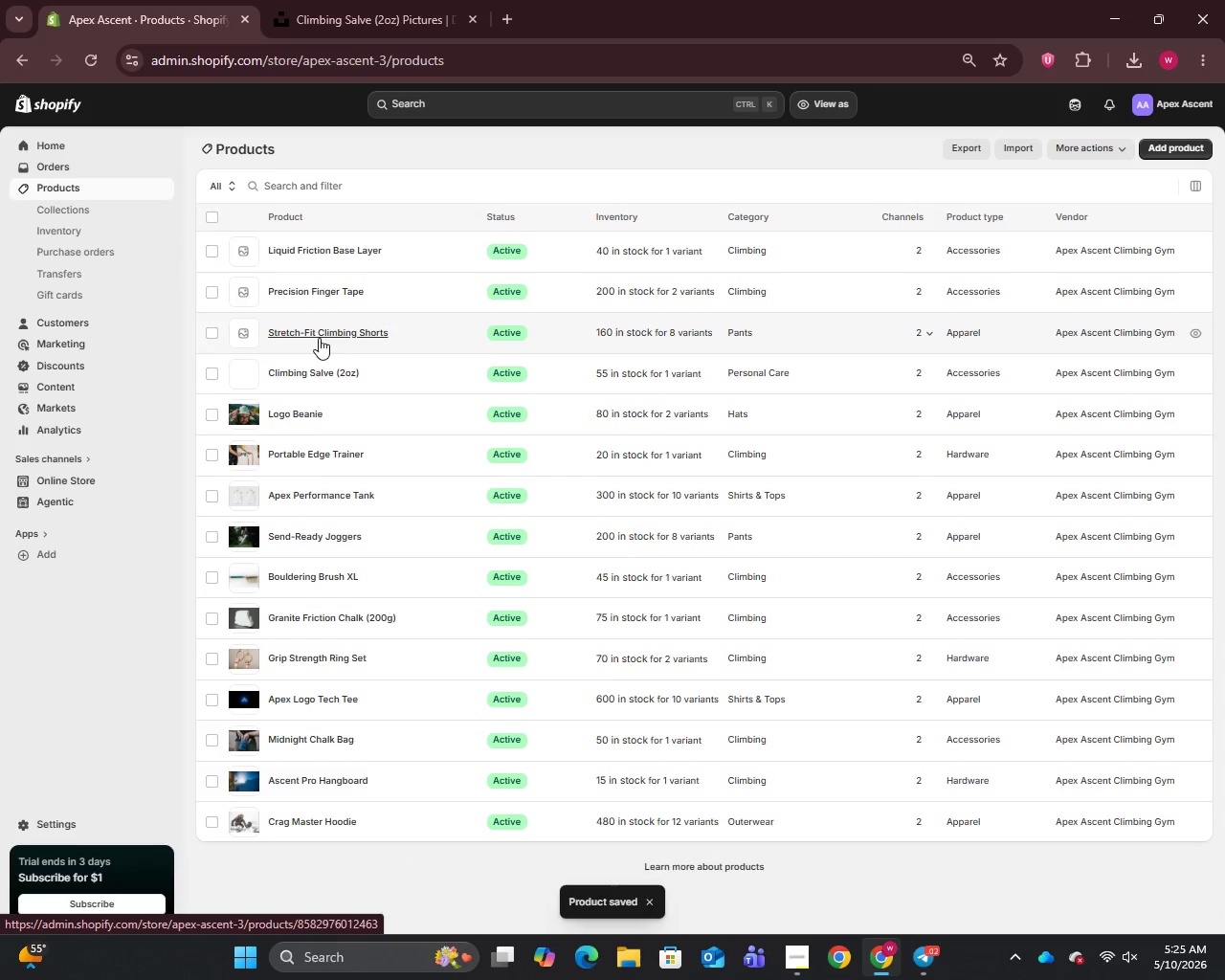 
left_click([319, 338])
 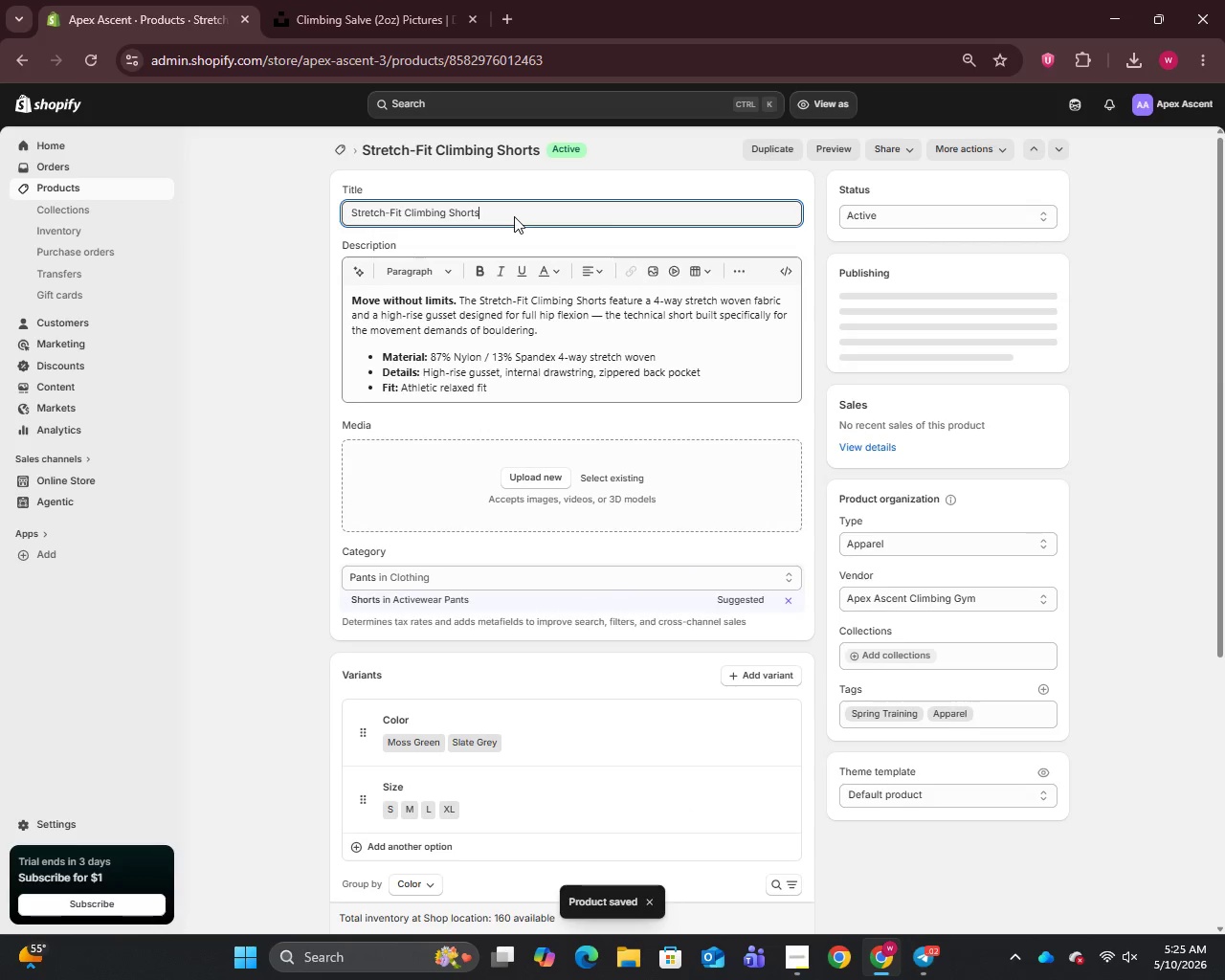 
key(Control+A)
 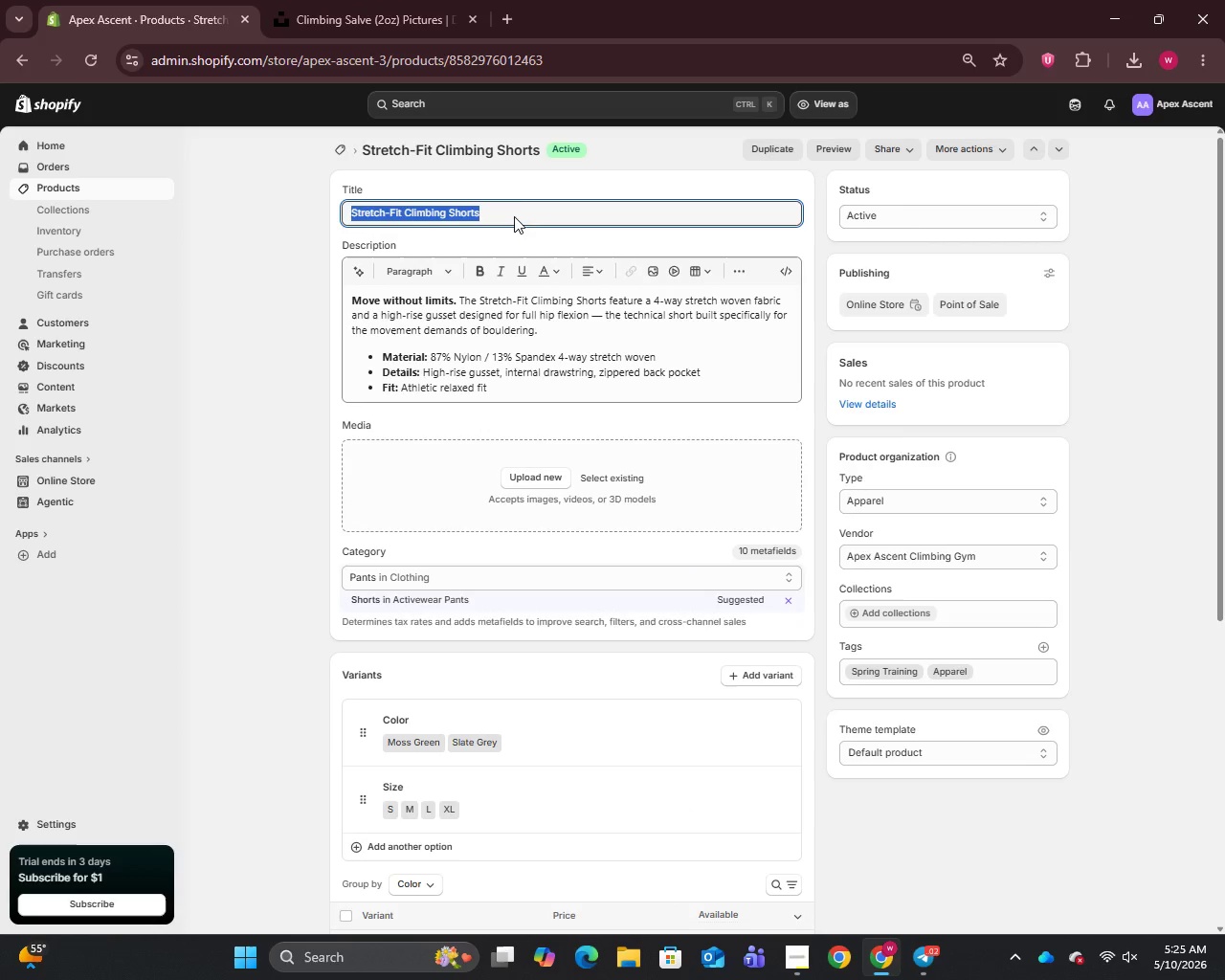 
key(Control+C)
 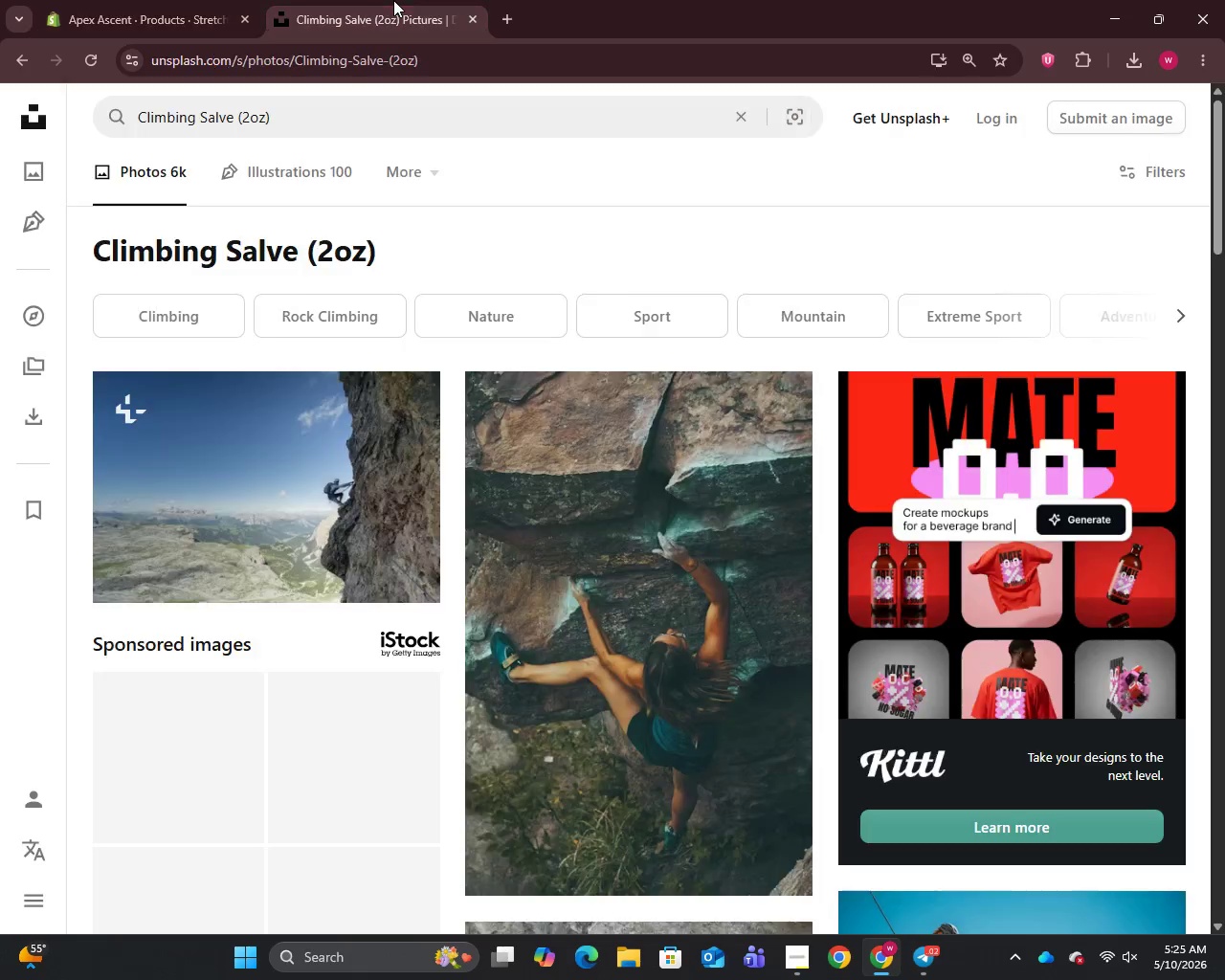 
left_click([393, 0])
 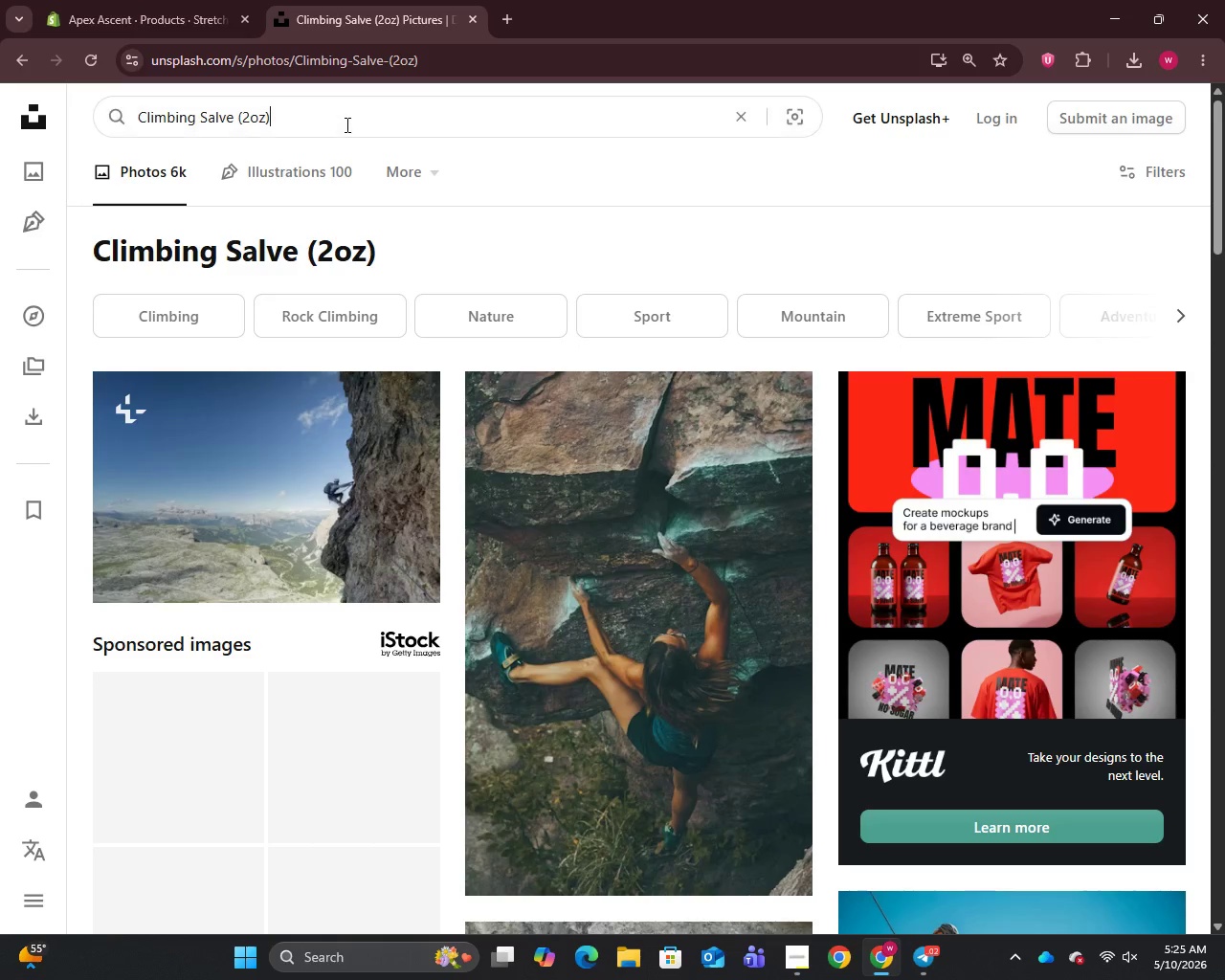 
left_click([345, 124])
 